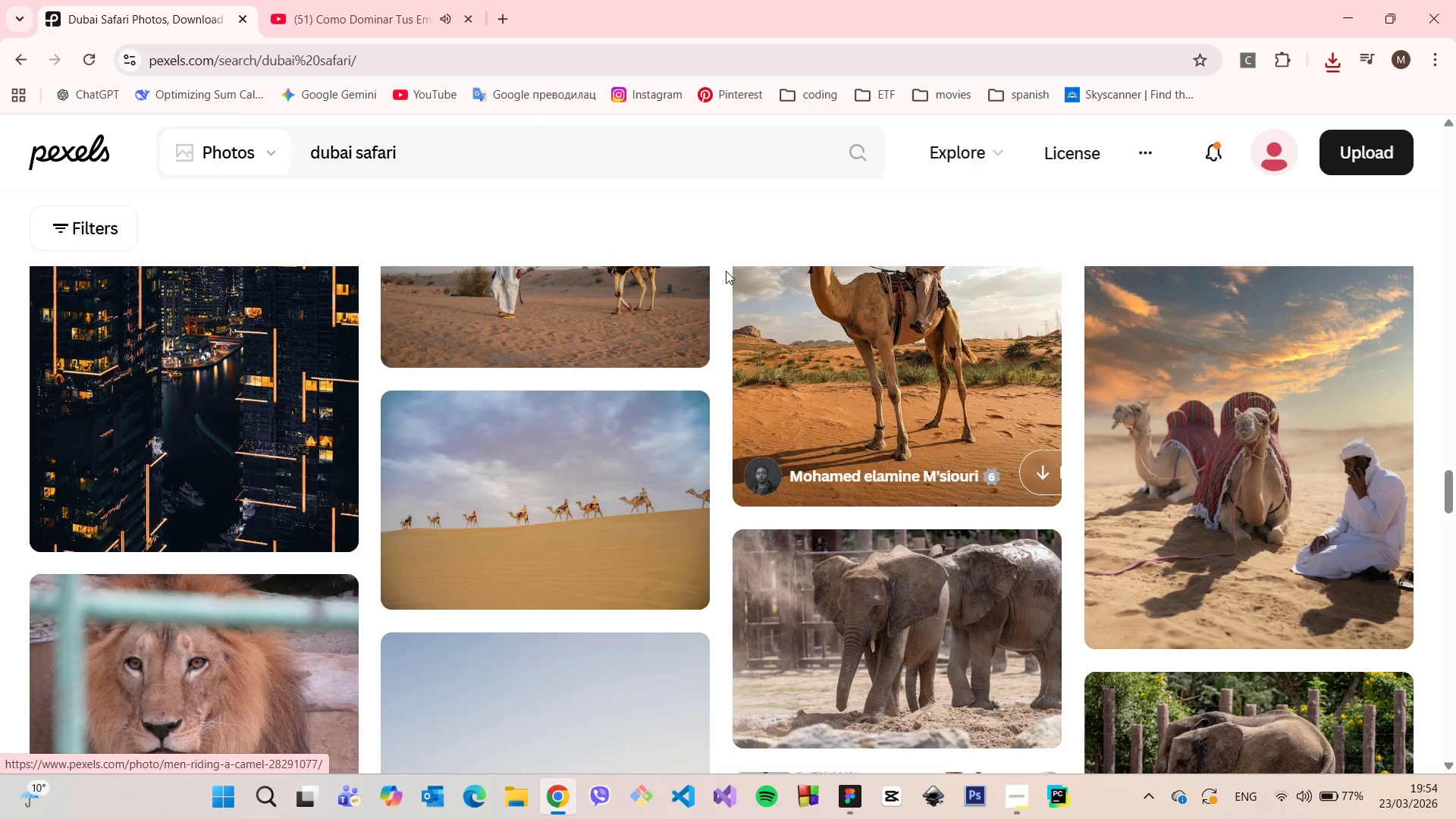 
scroll: coordinate [722, 260], scroll_direction: down, amount: 4.0
 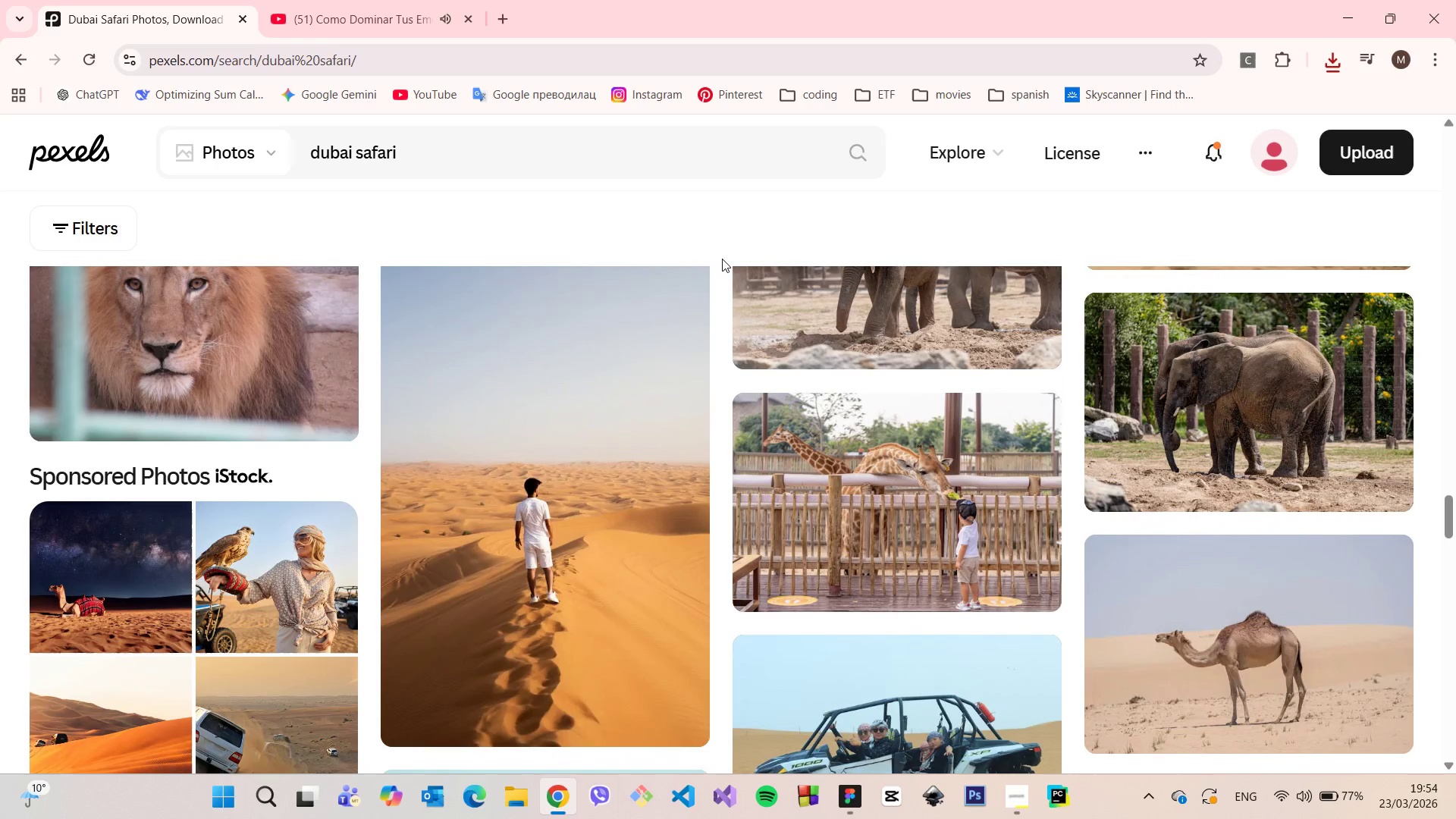 
scroll: coordinate [722, 259], scroll_direction: up, amount: 1.0
 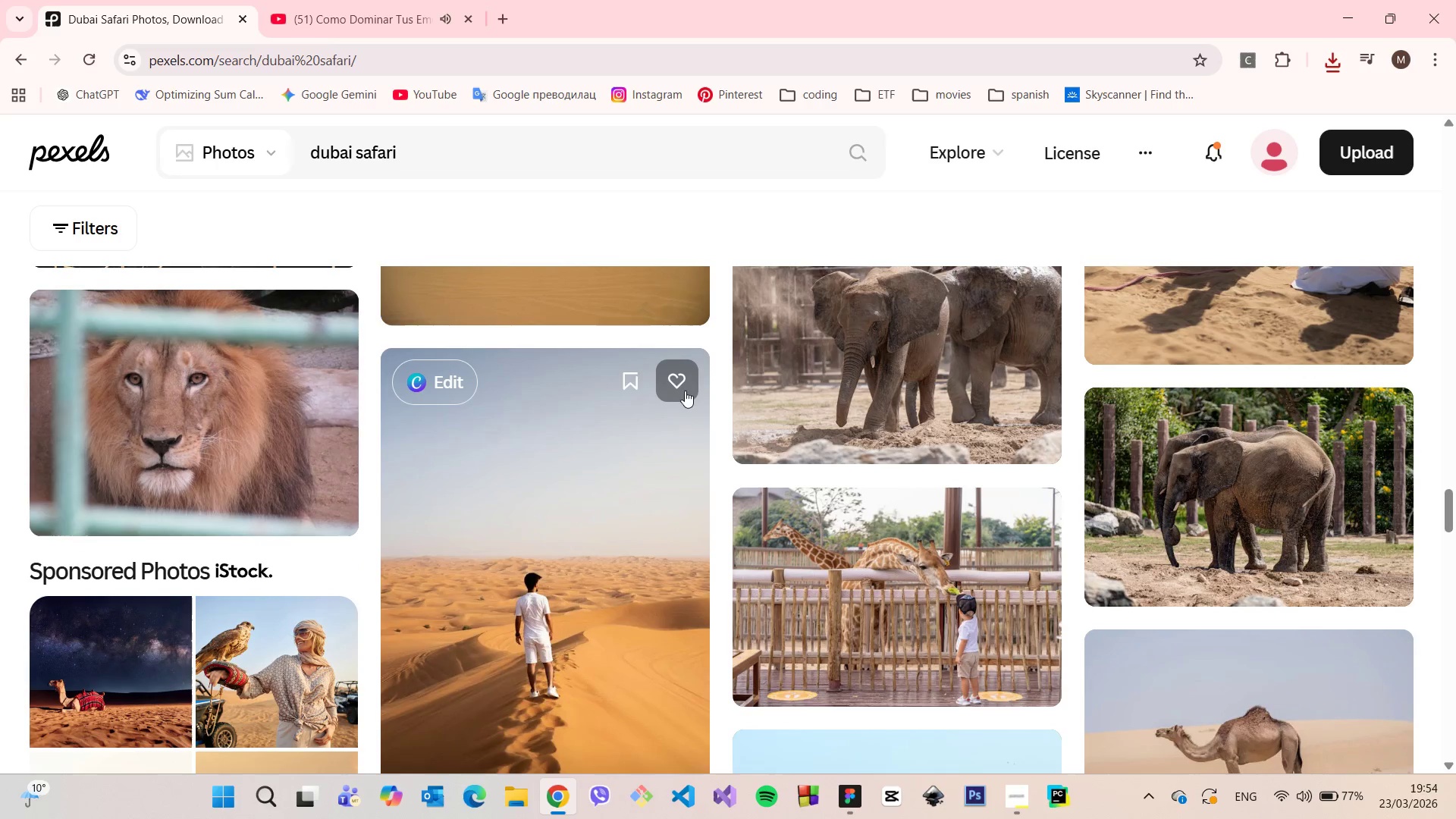 
scroll: coordinate [682, 423], scroll_direction: down, amount: 2.0
 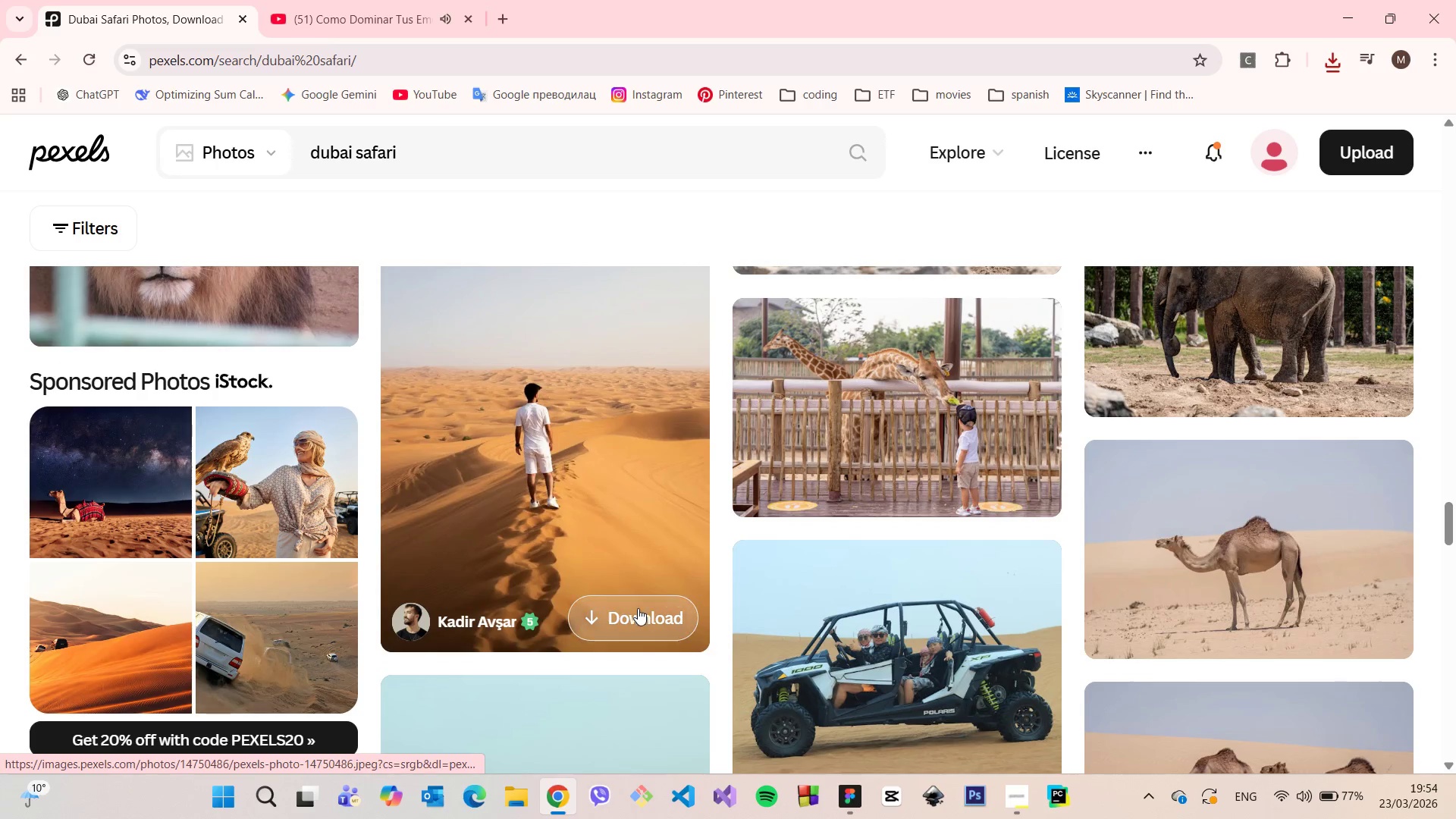 
left_click([638, 608])
 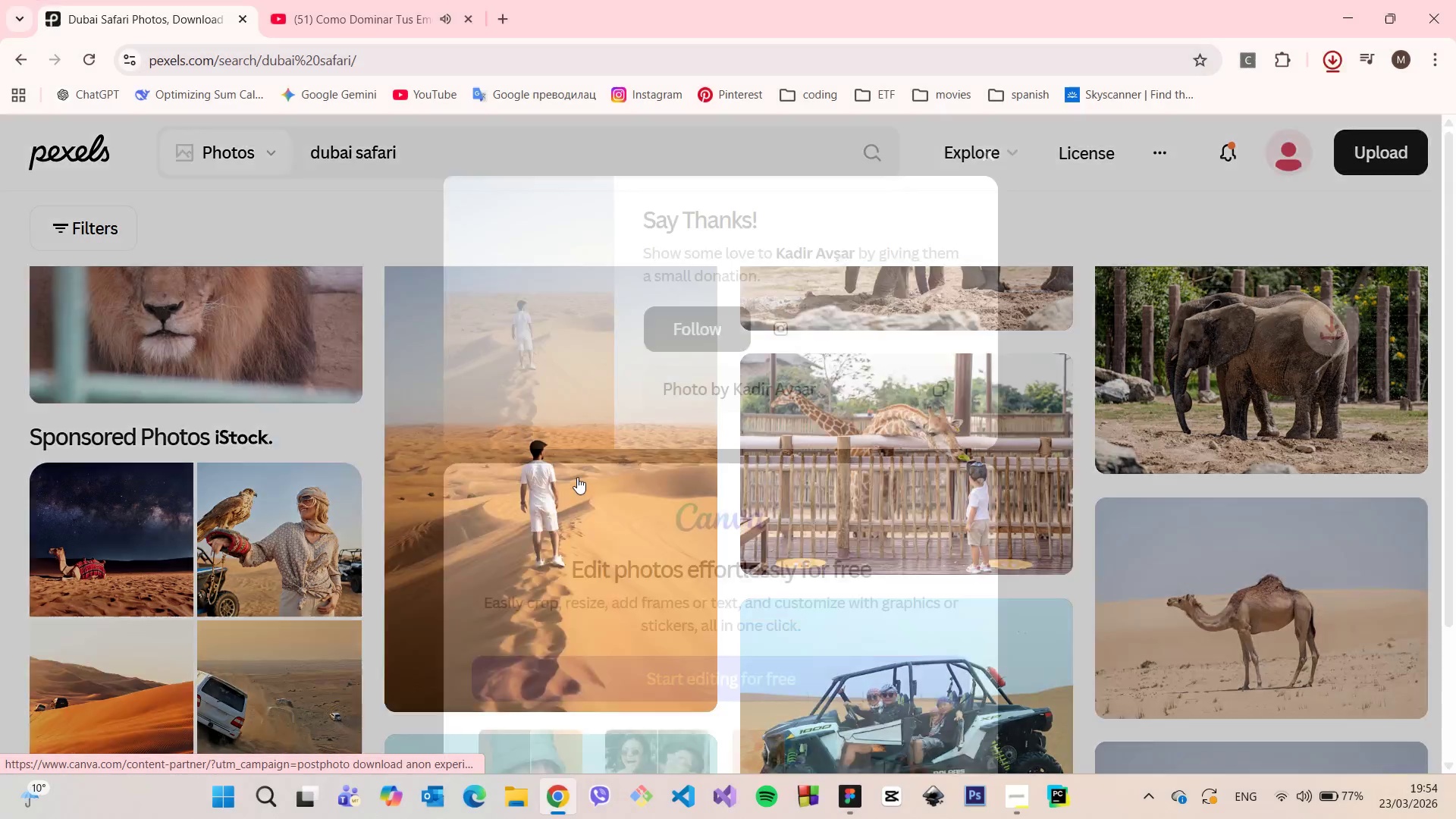 
scroll: coordinate [577, 477], scroll_direction: down, amount: 4.0
 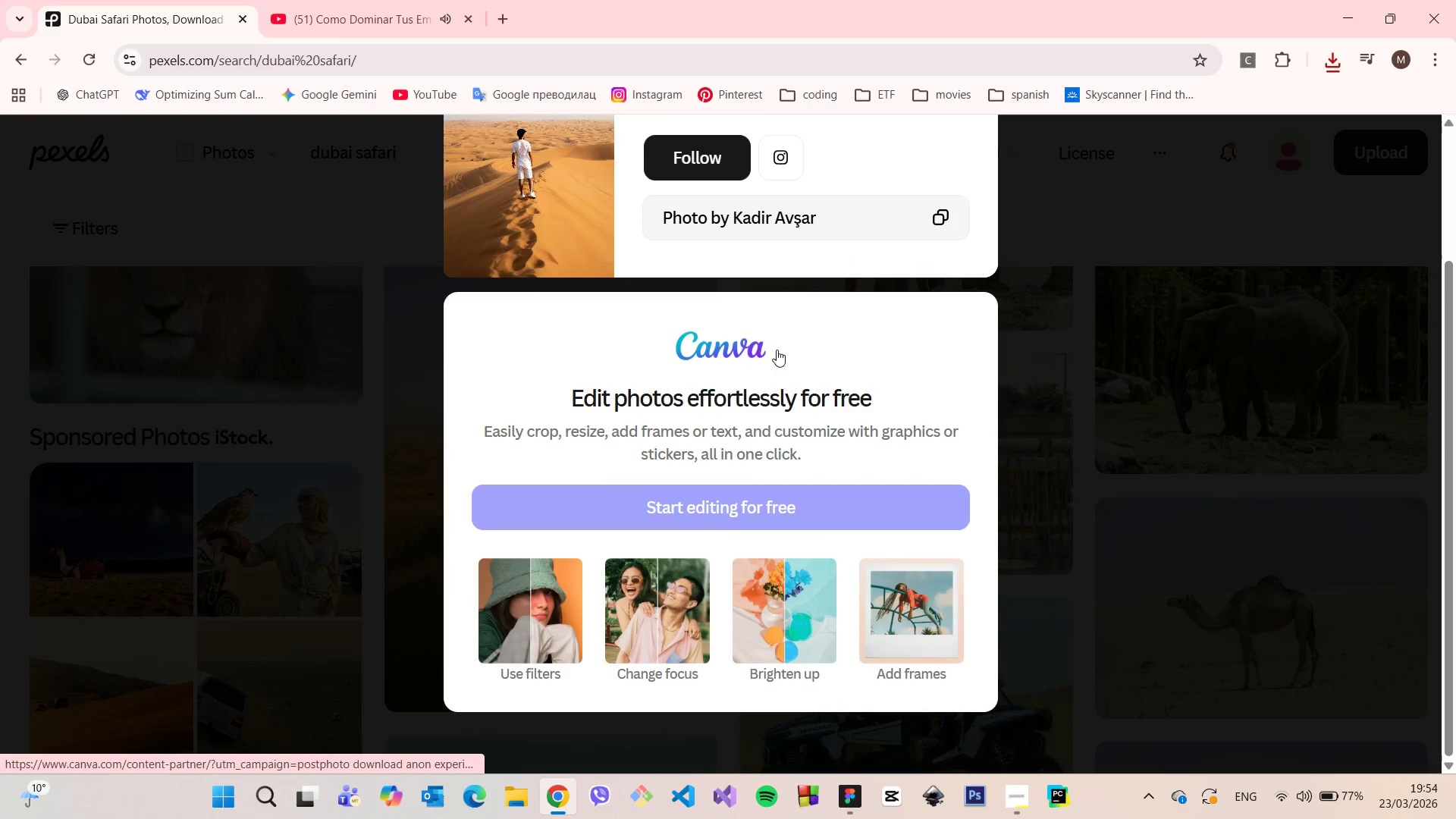 
scroll: coordinate [777, 350], scroll_direction: up, amount: 3.0
 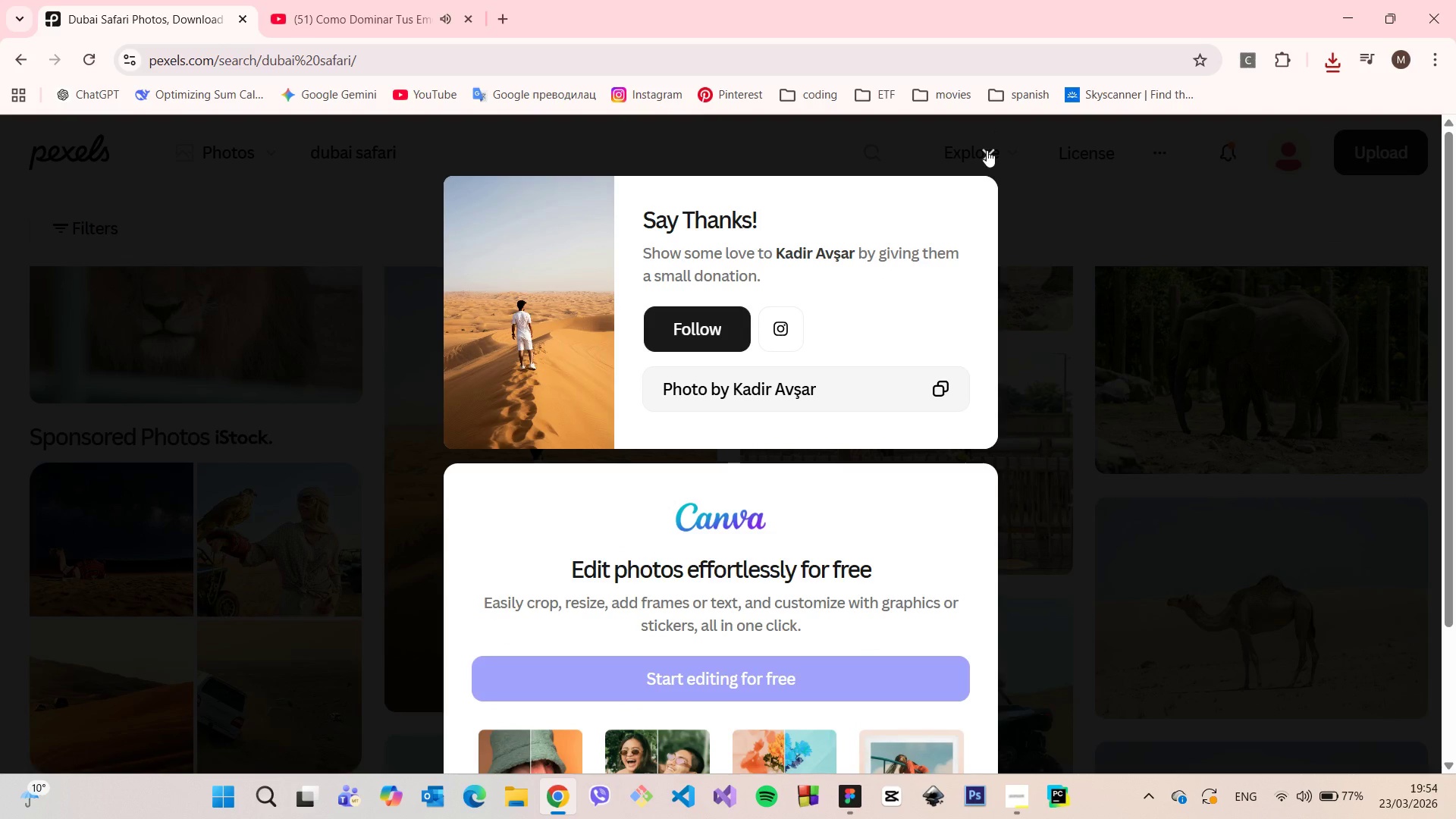 
left_click([987, 150])
 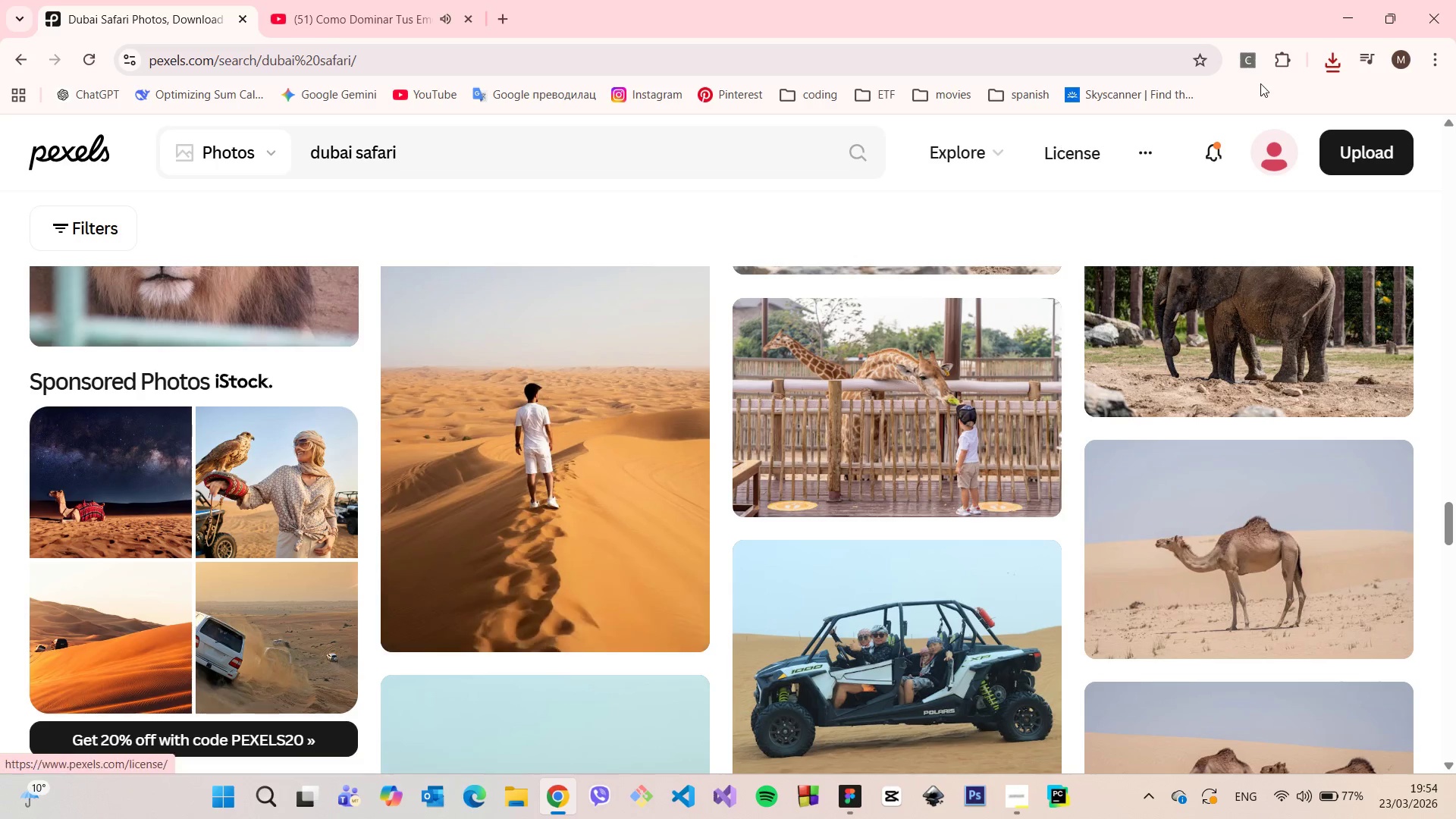 
left_click([1330, 67])
 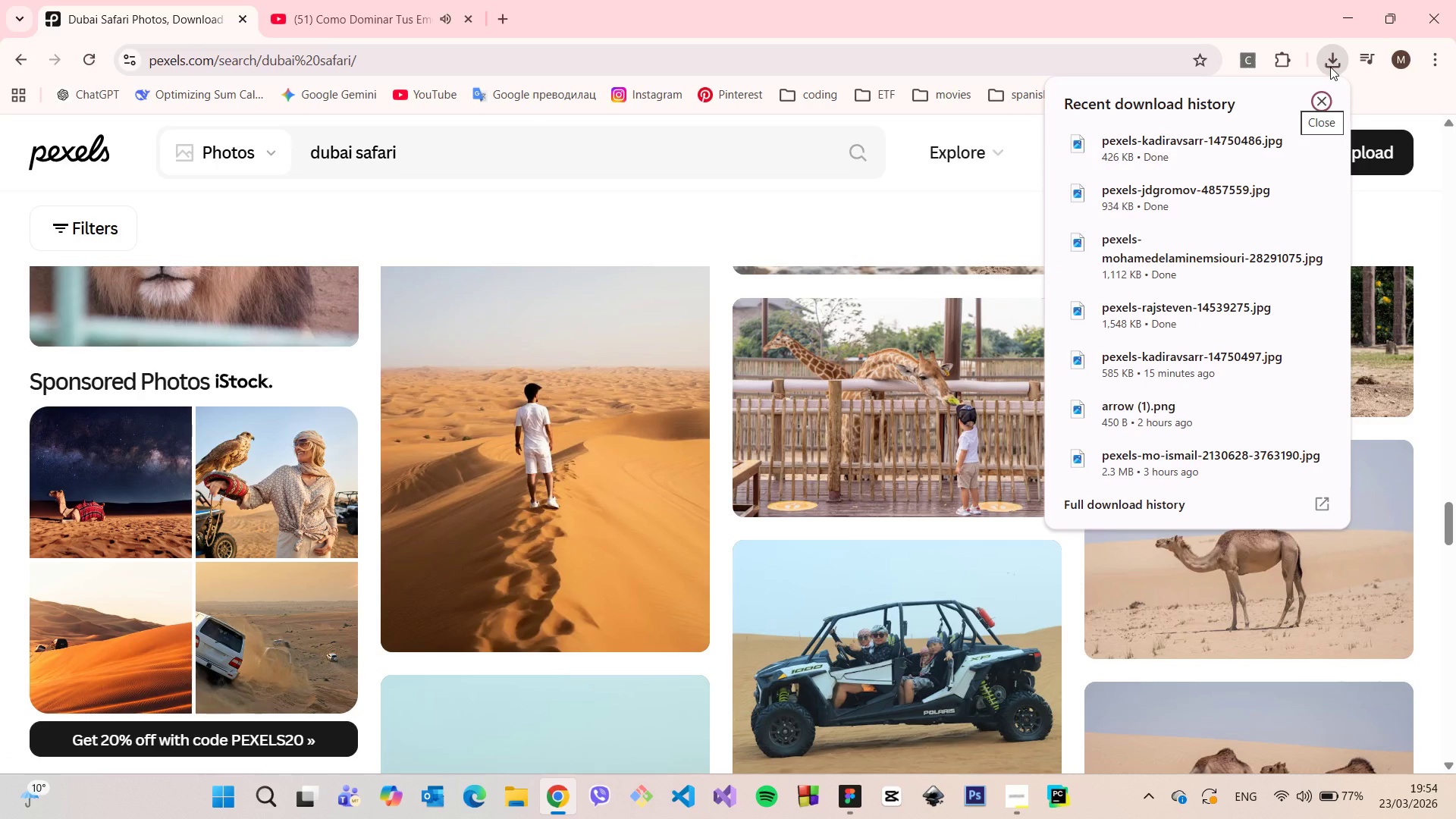 
left_click([1330, 67])
 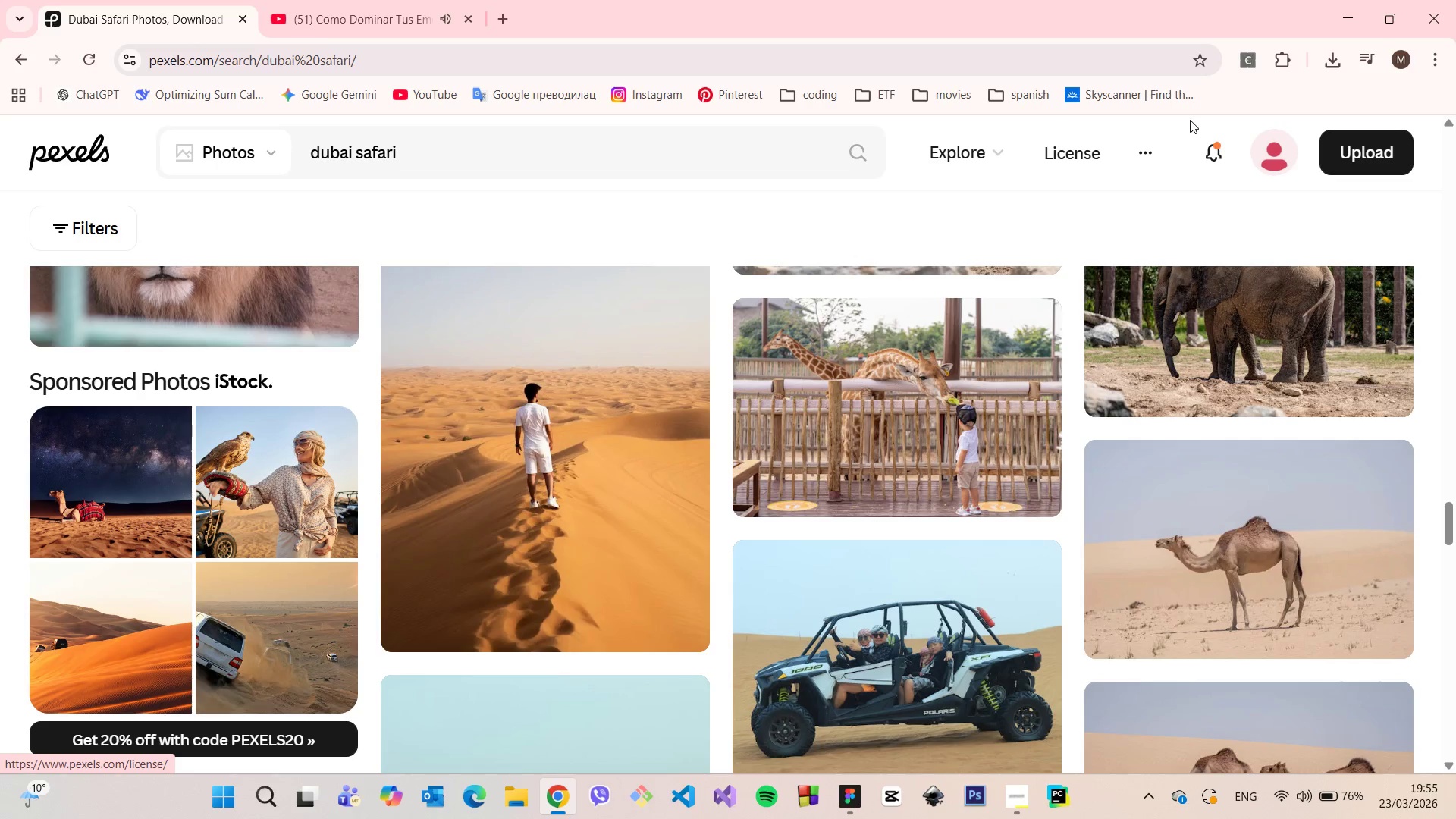 
left_click([1335, 71])
 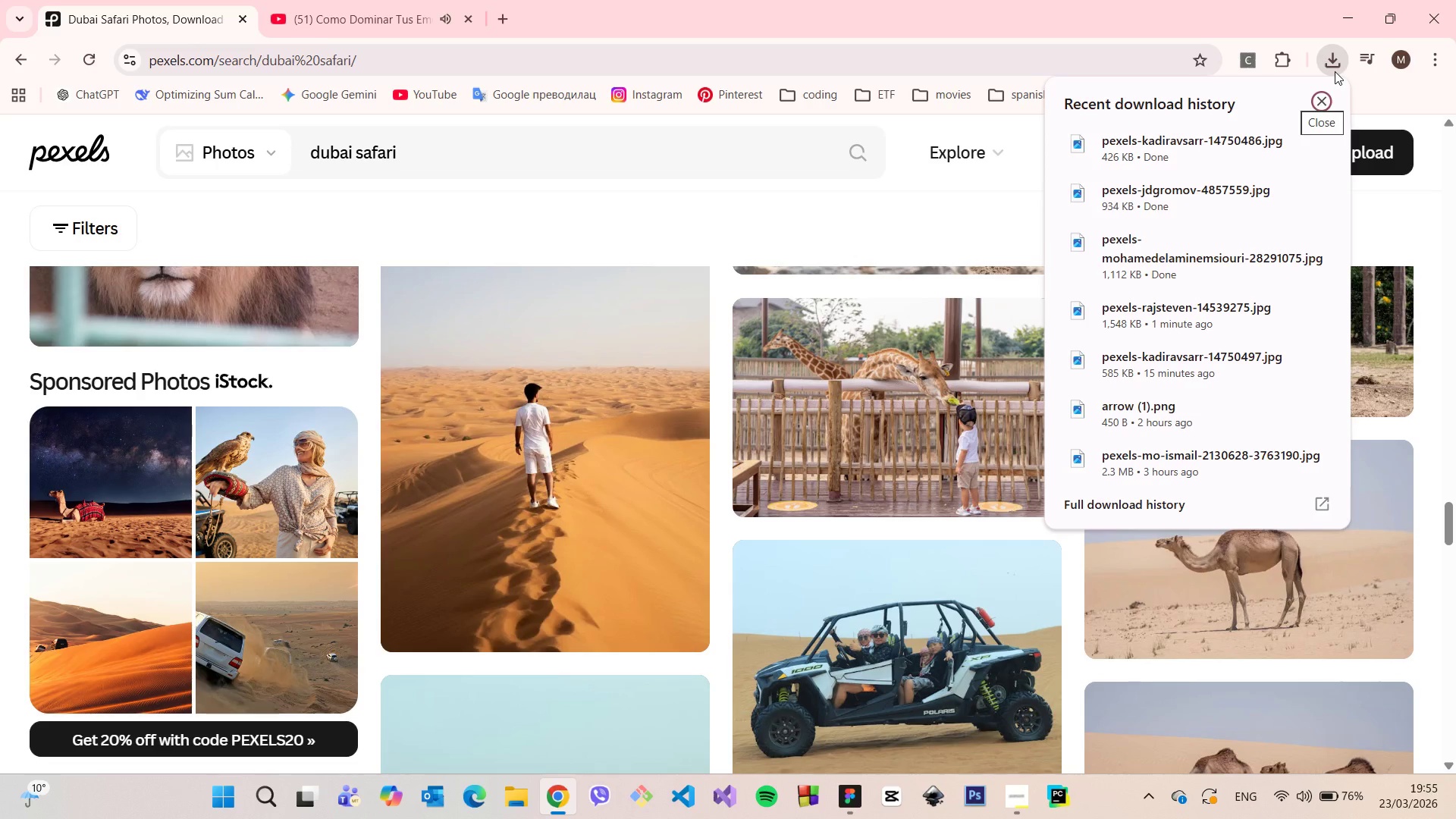 
left_click([1335, 71])
 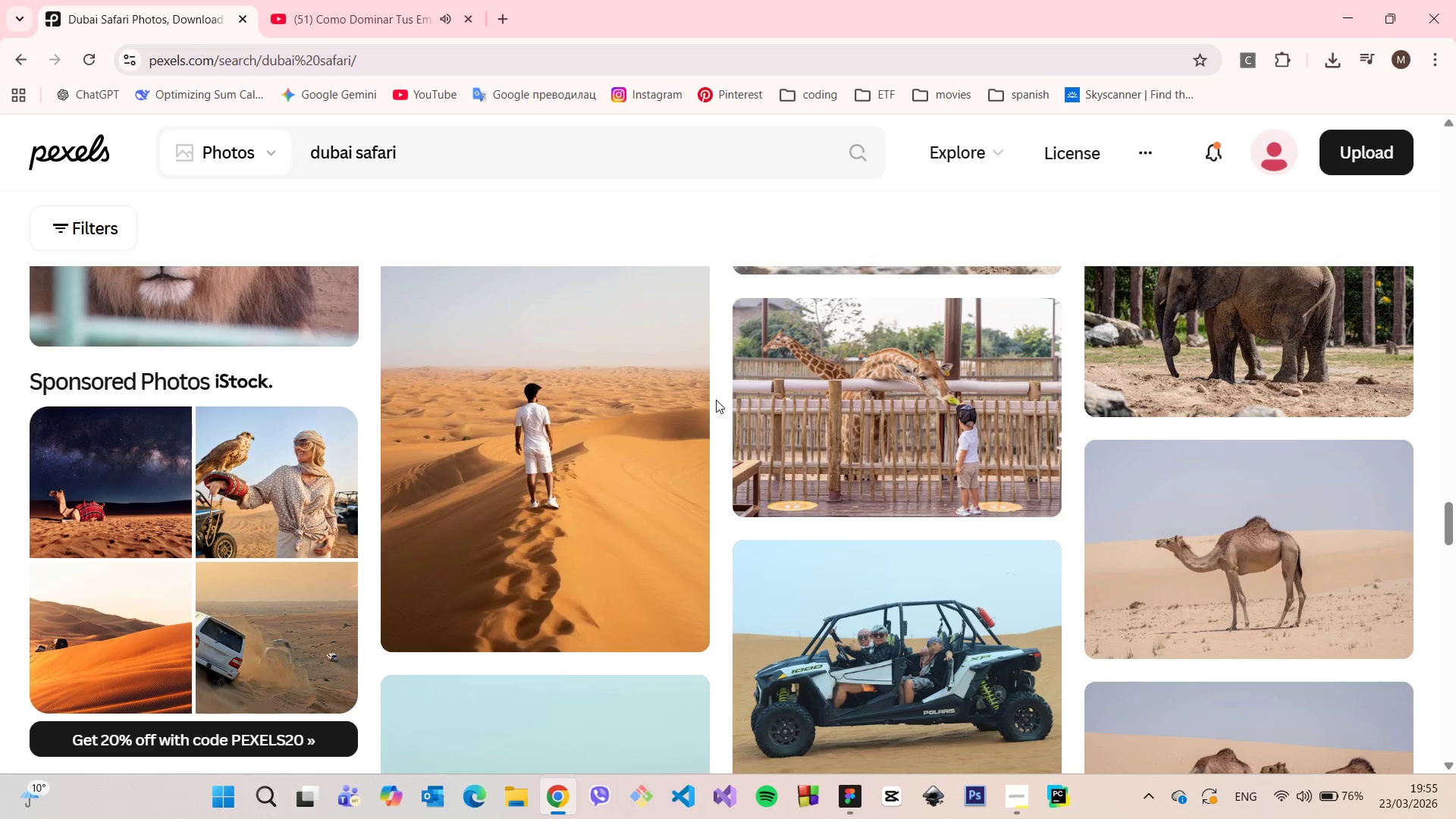 
scroll: coordinate [716, 390], scroll_direction: down, amount: 12.0
 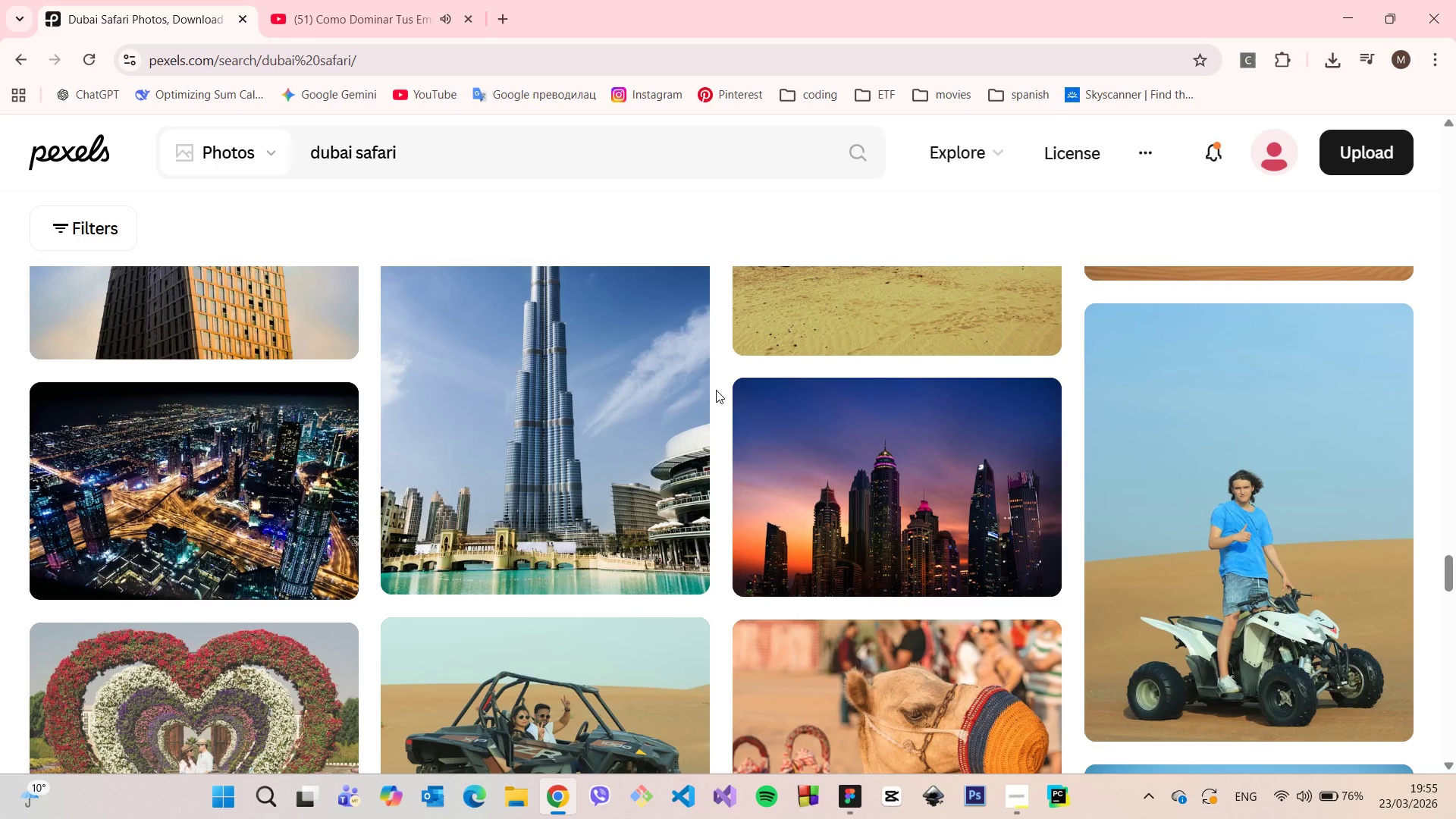 
scroll: coordinate [716, 390], scroll_direction: down, amount: 7.0
 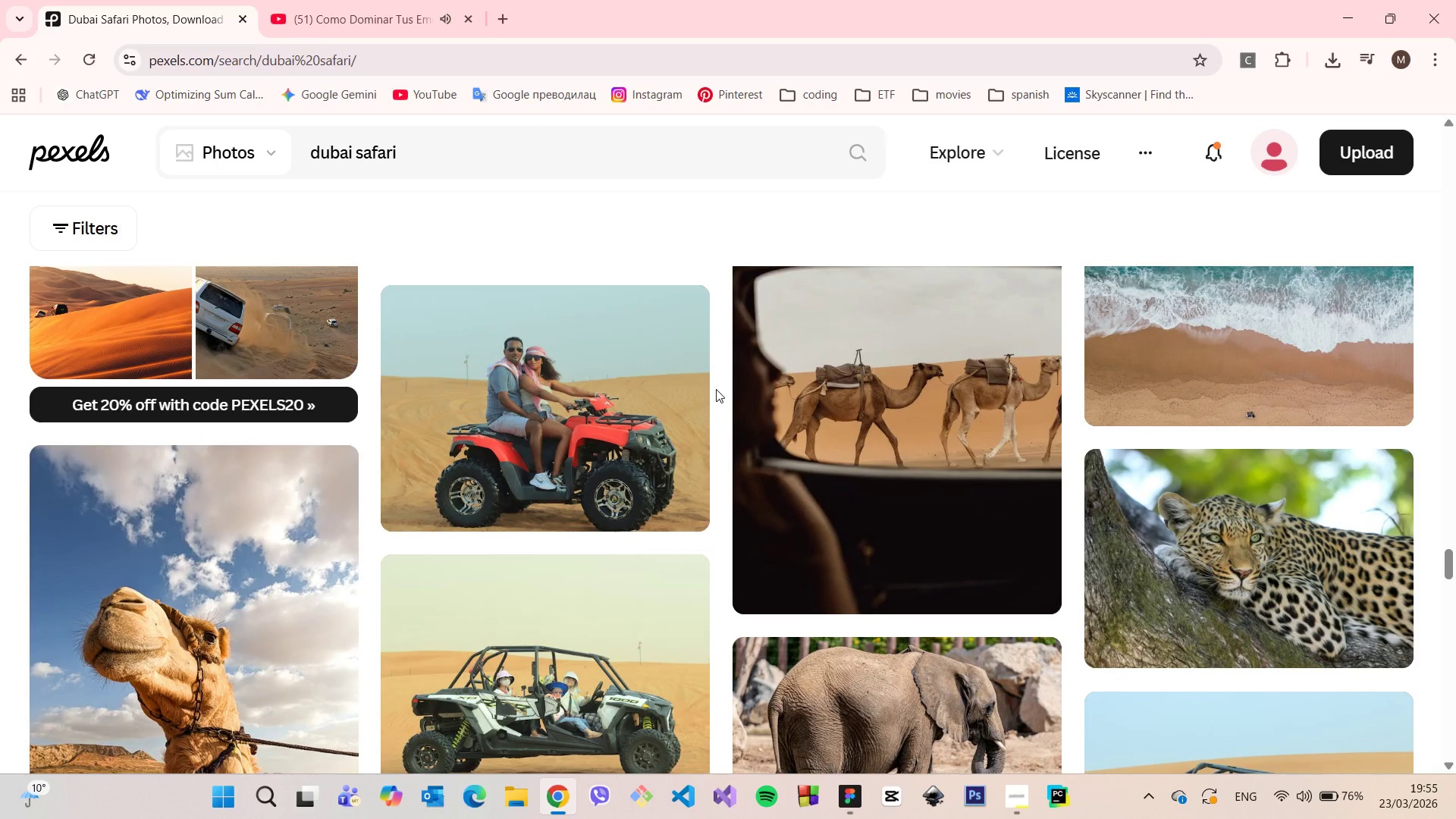 
scroll: coordinate [717, 391], scroll_direction: up, amount: 2.0
 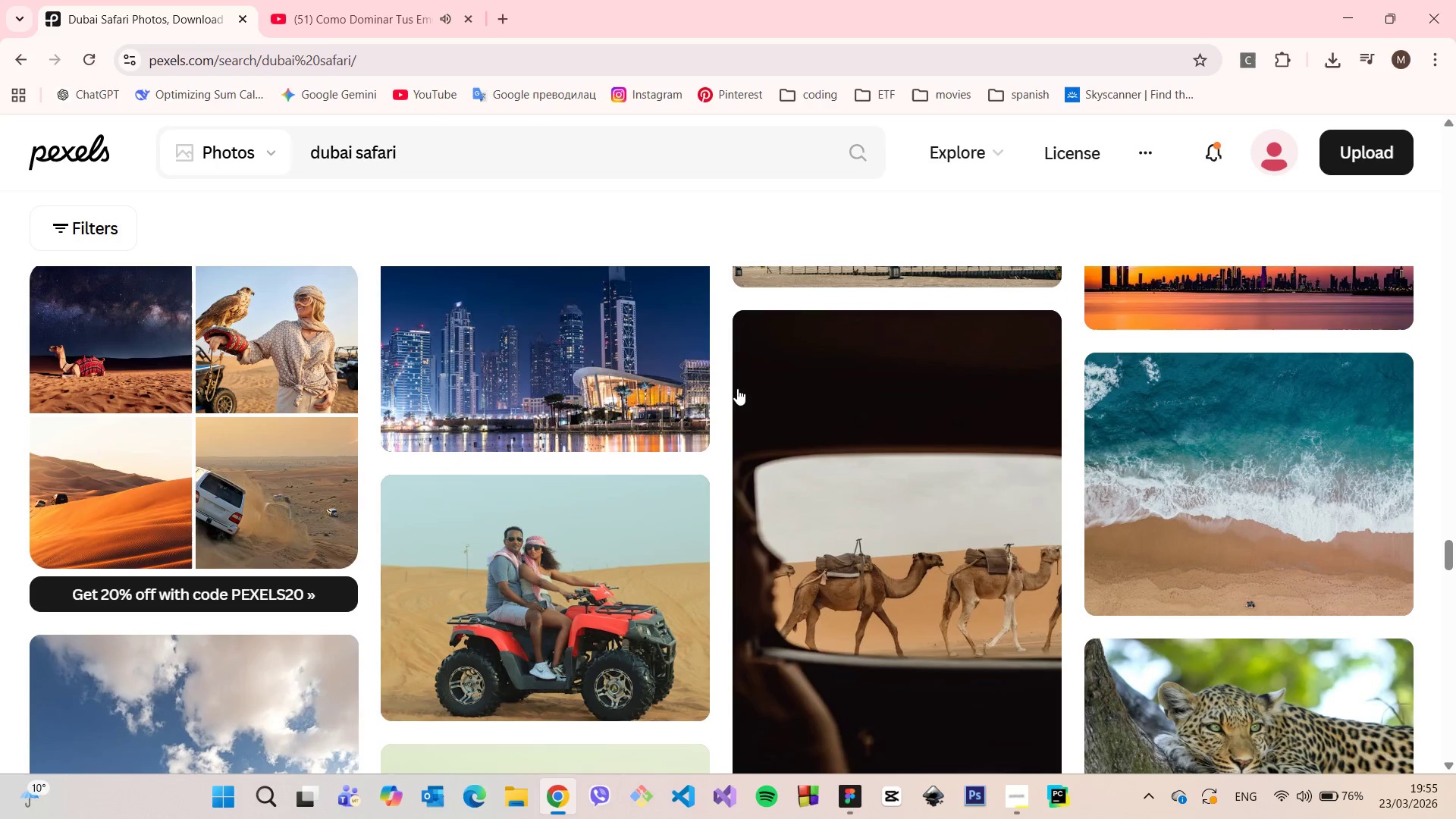 
scroll: coordinate [707, 379], scroll_direction: down, amount: 6.0
 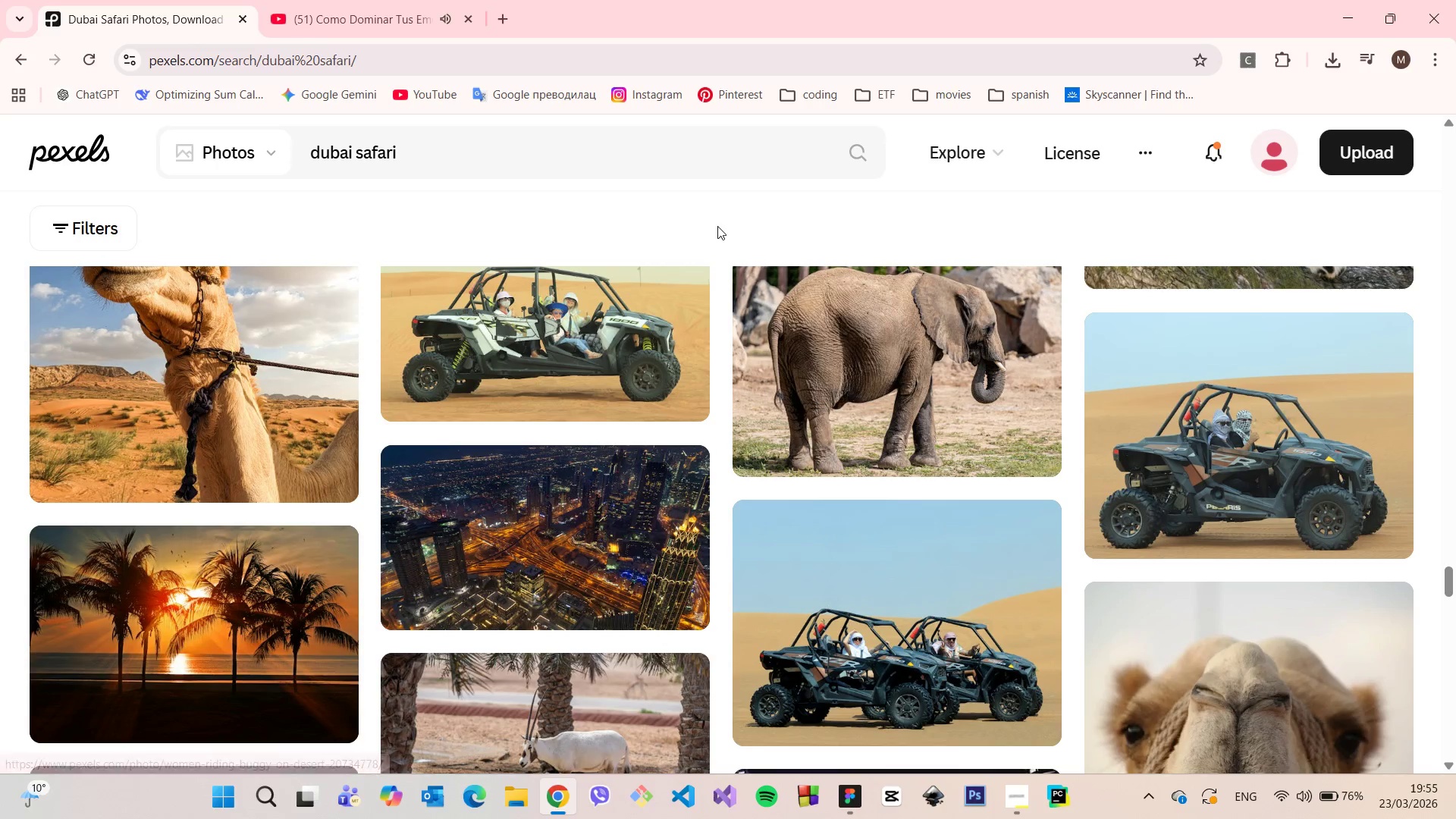 
wait(6.24)
 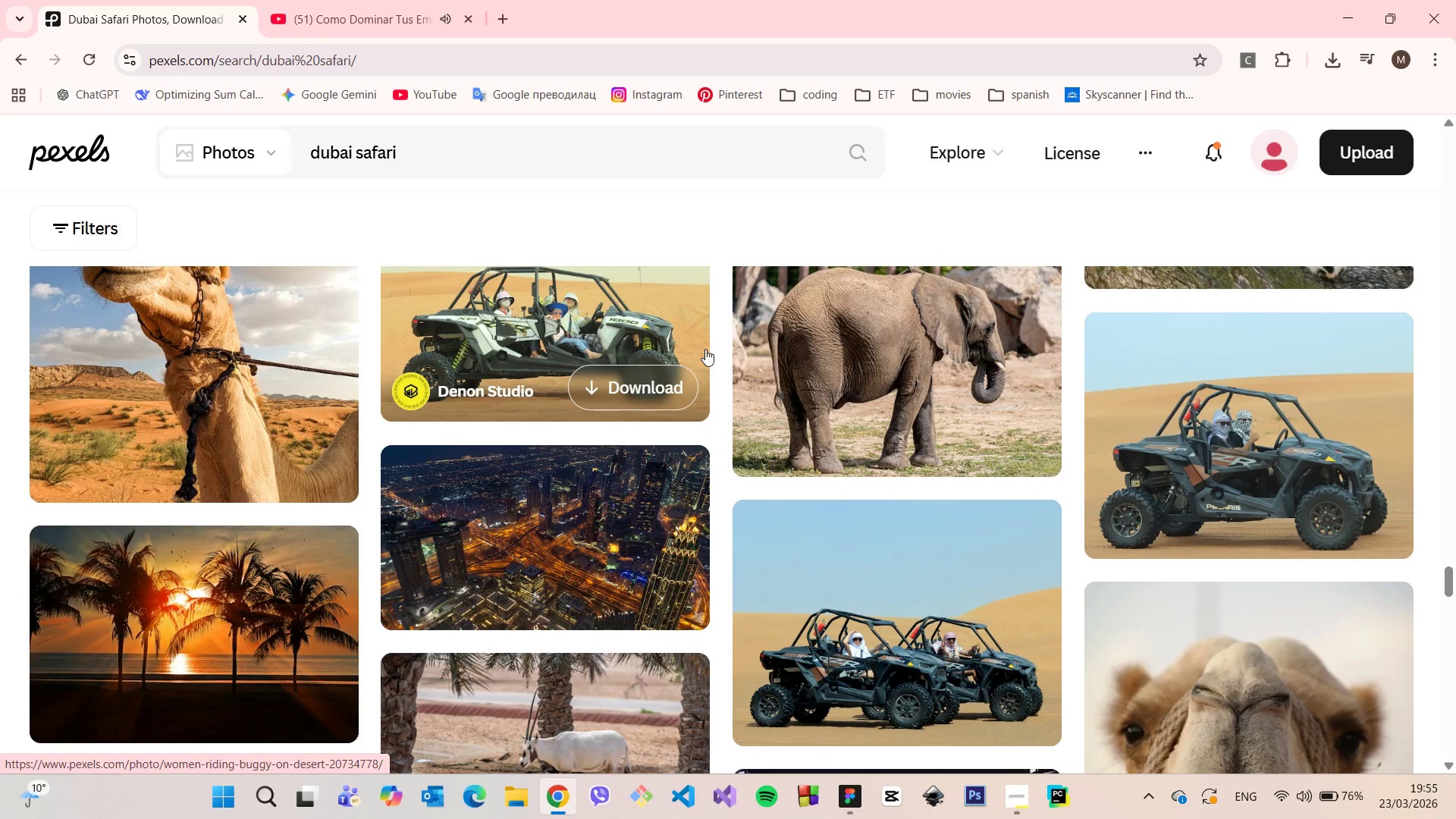 
scroll: coordinate [880, 388], scroll_direction: down, amount: 13.0
 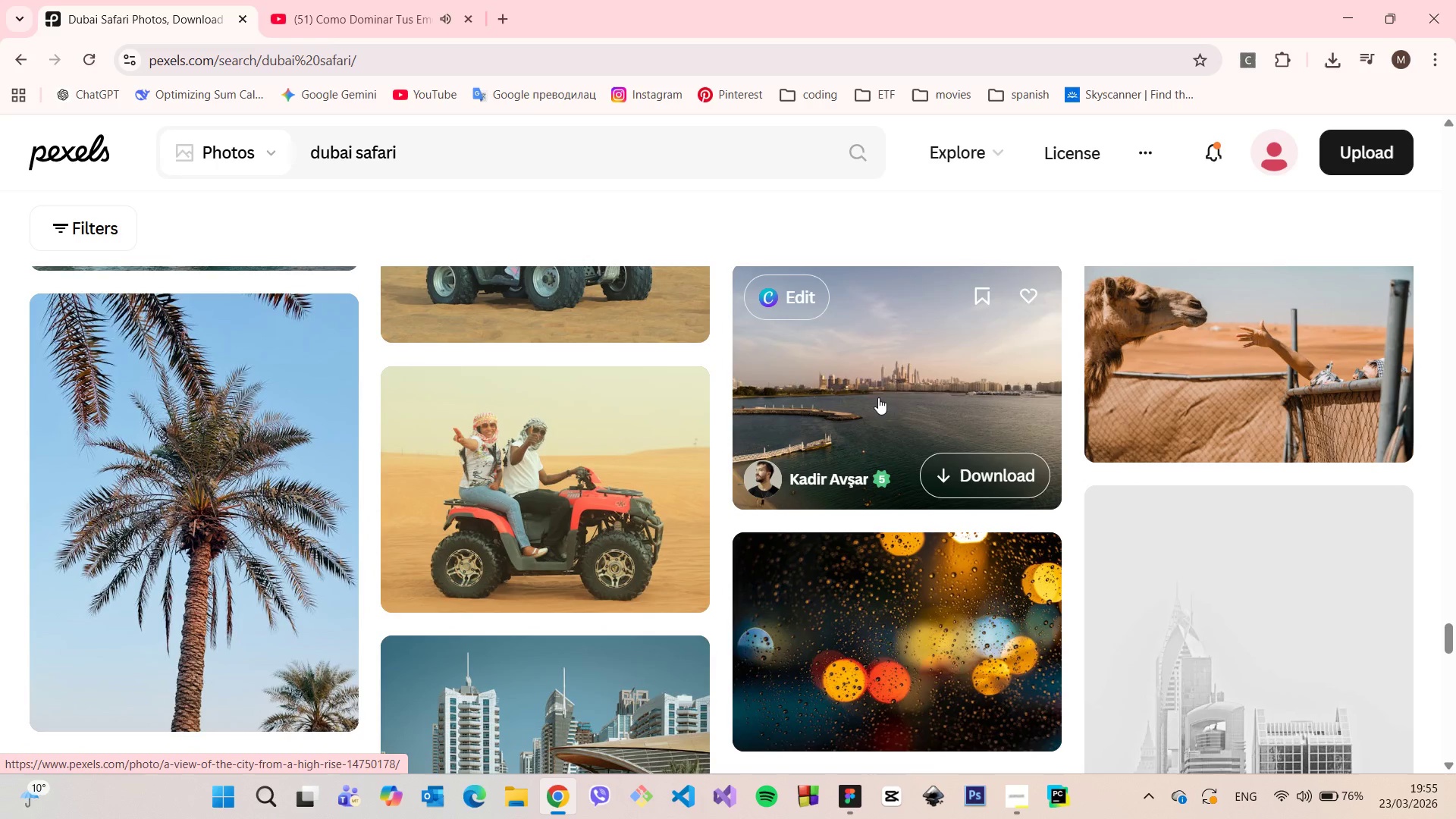 
scroll: coordinate [854, 390], scroll_direction: down, amount: 5.0
 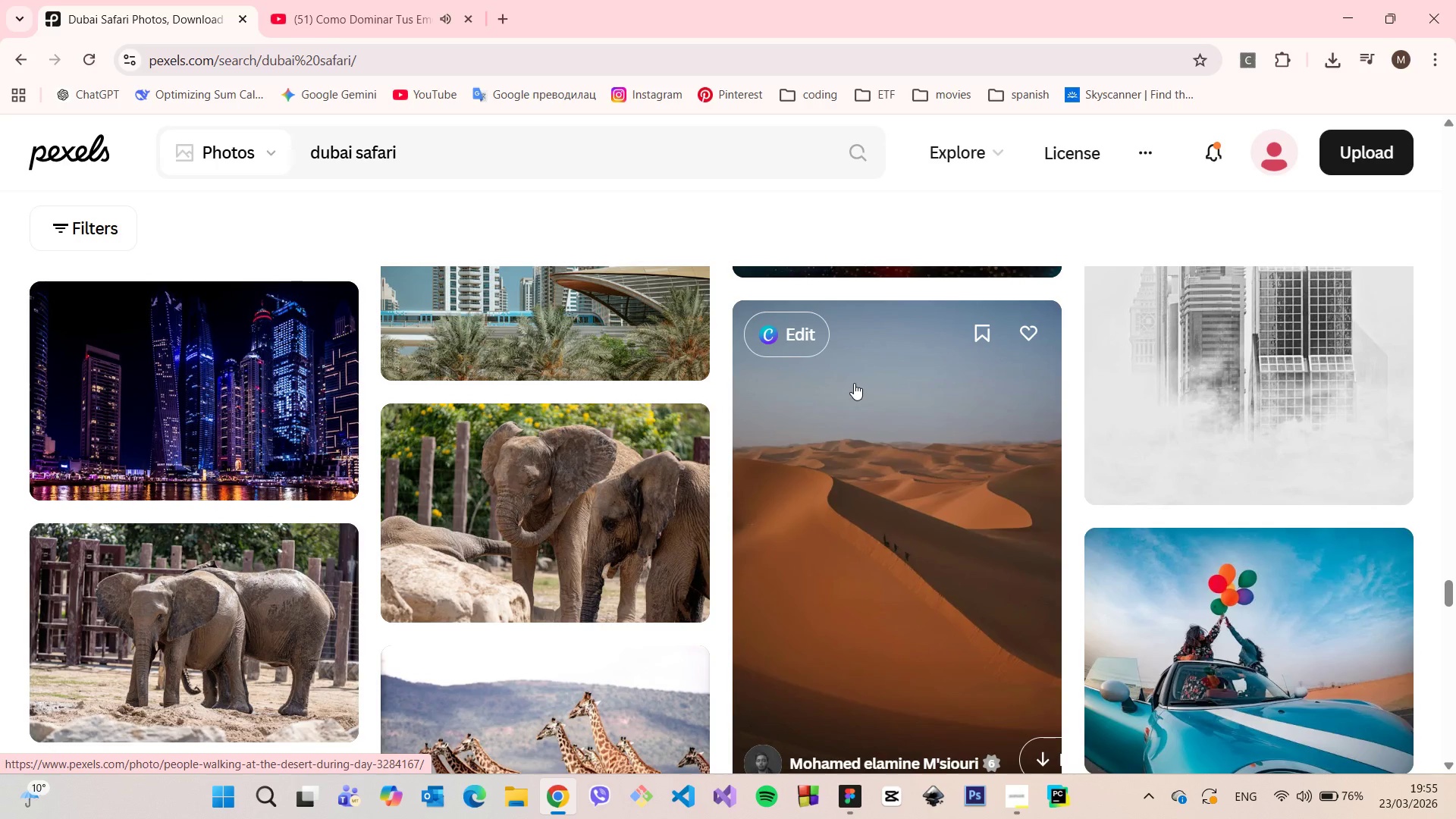 
wait(7.5)
 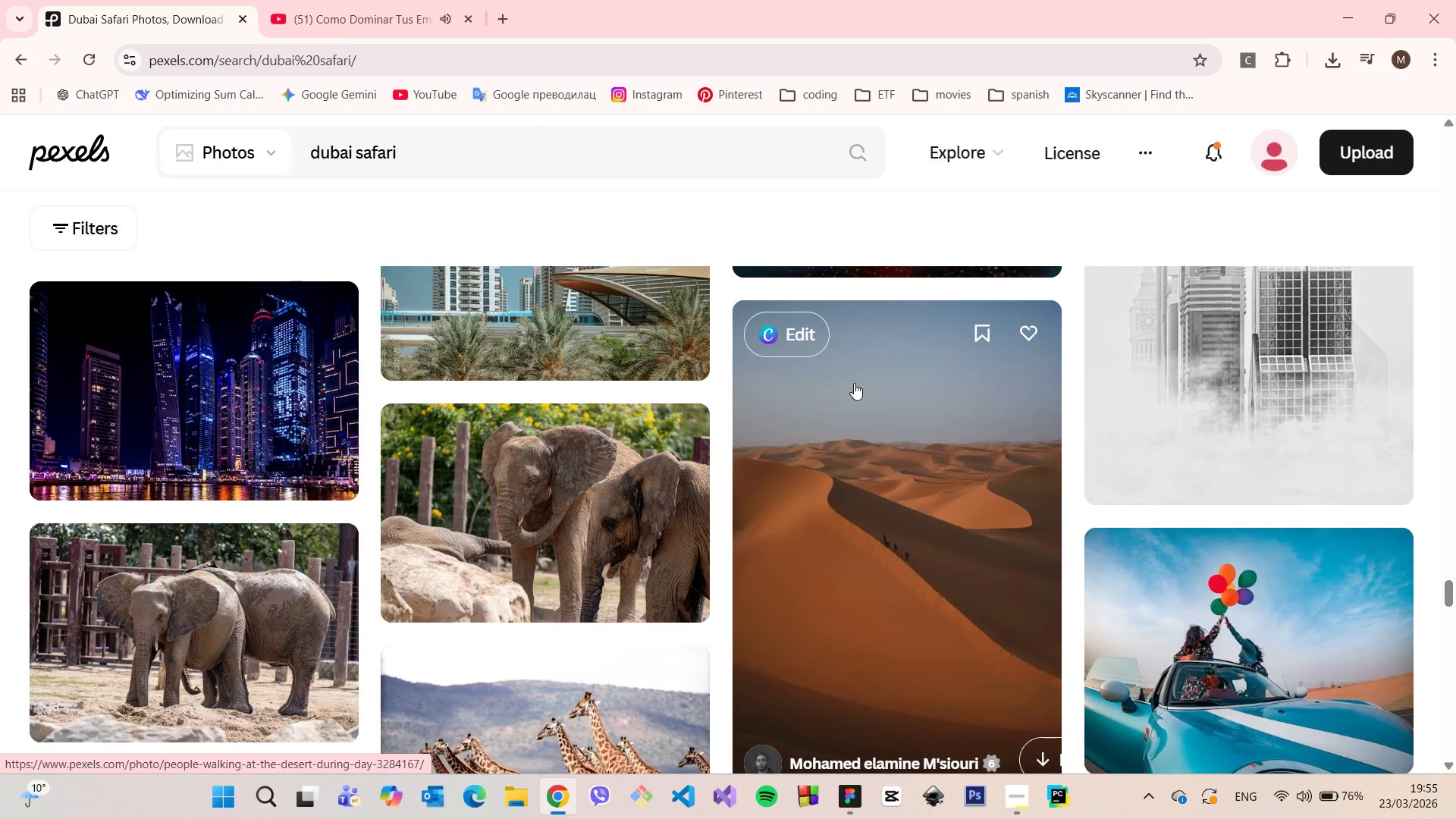 
scroll: coordinate [919, 293], scroll_direction: down, amount: 5.0
 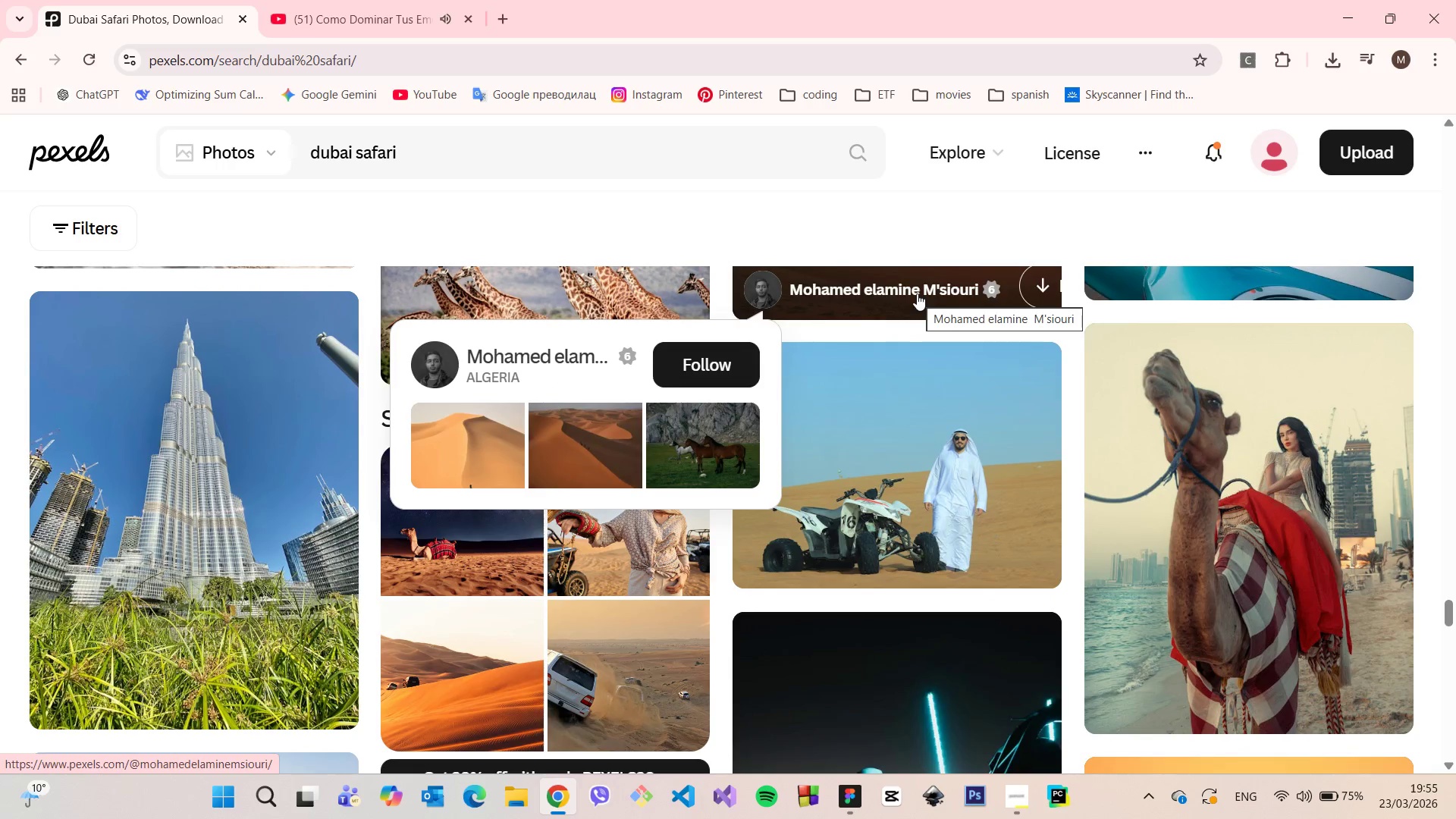 
wait(5.12)
 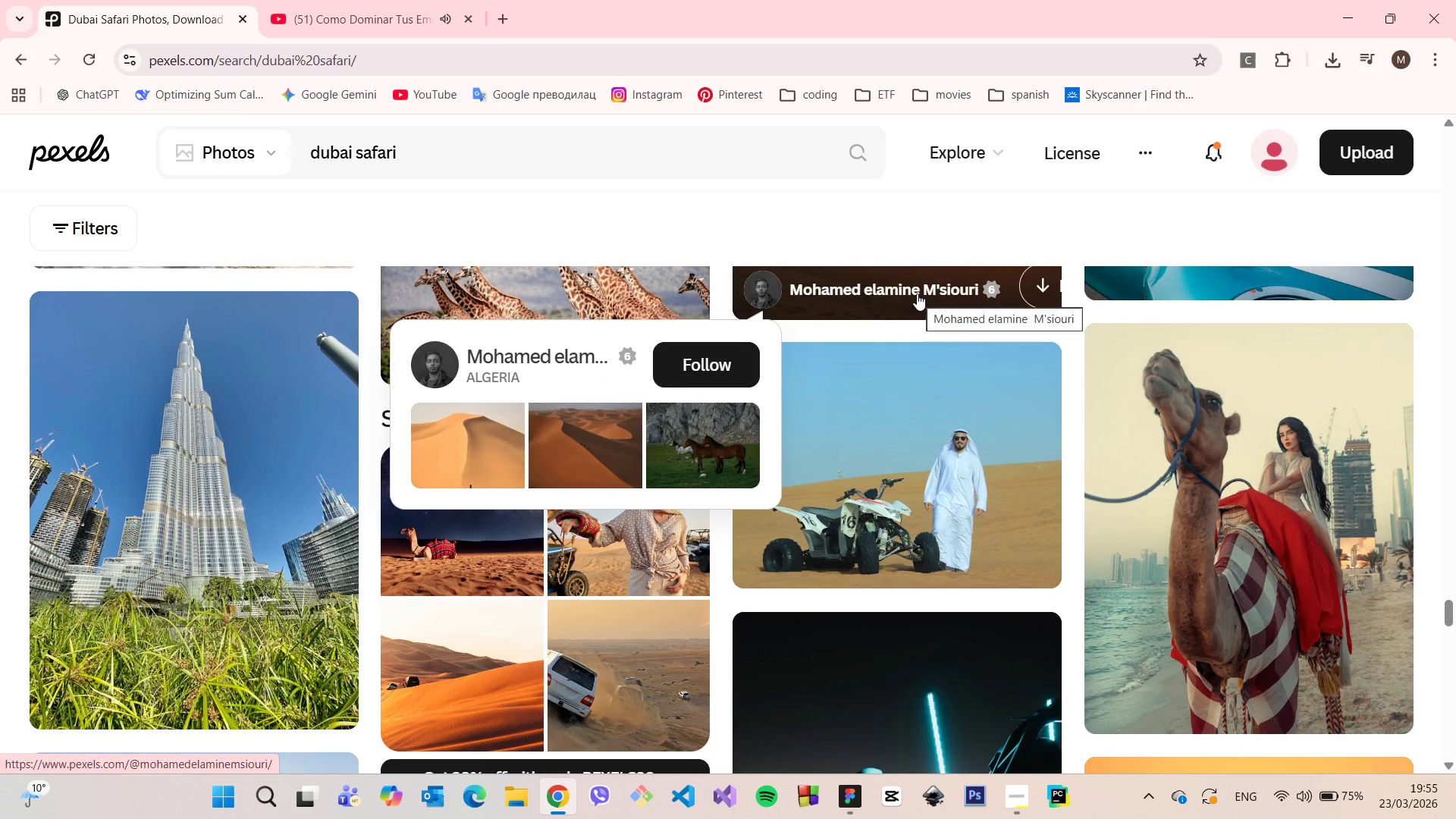 
scroll: coordinate [927, 326], scroll_direction: down, amount: 7.0
 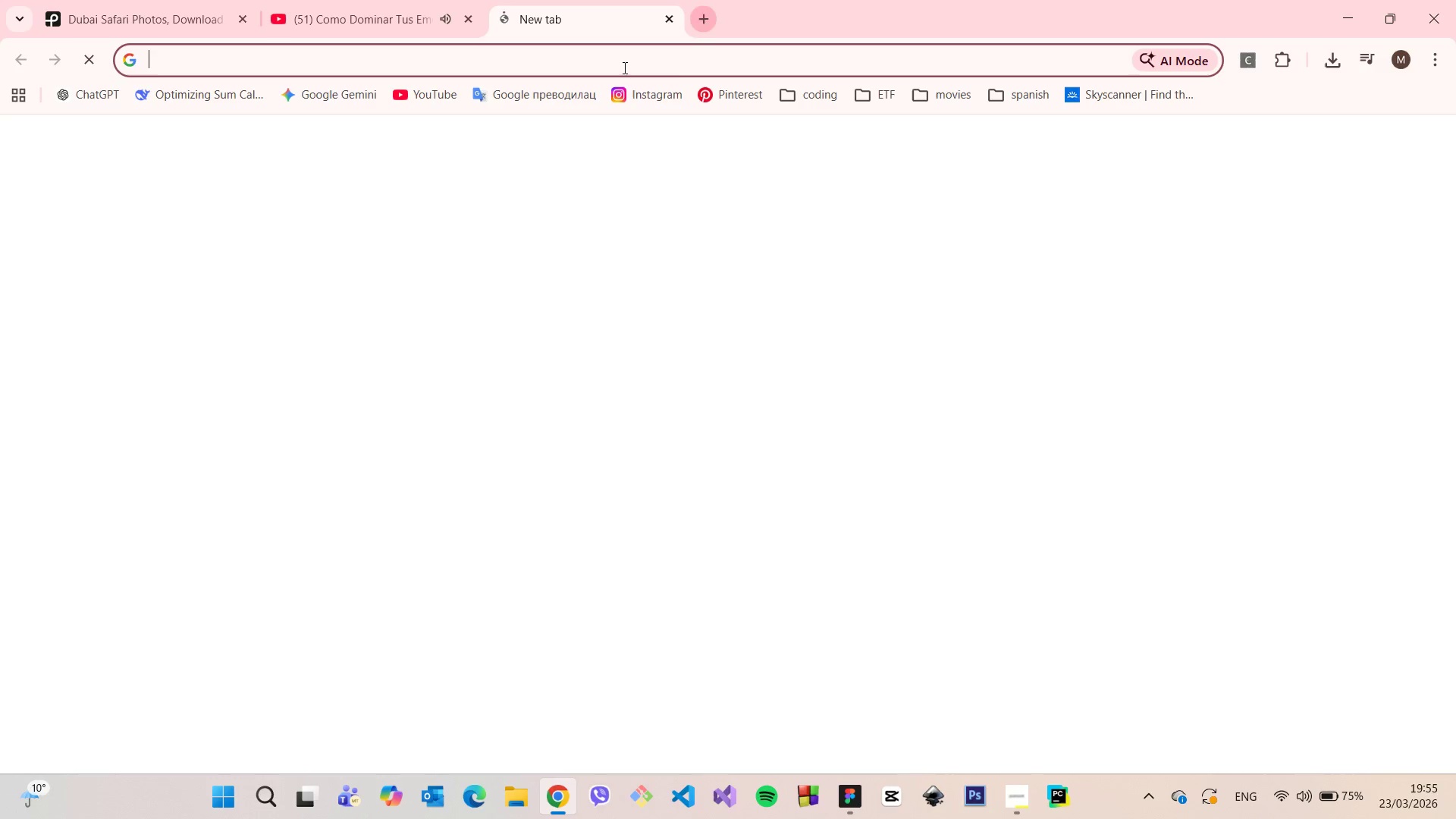 
left_click([717, 95])
 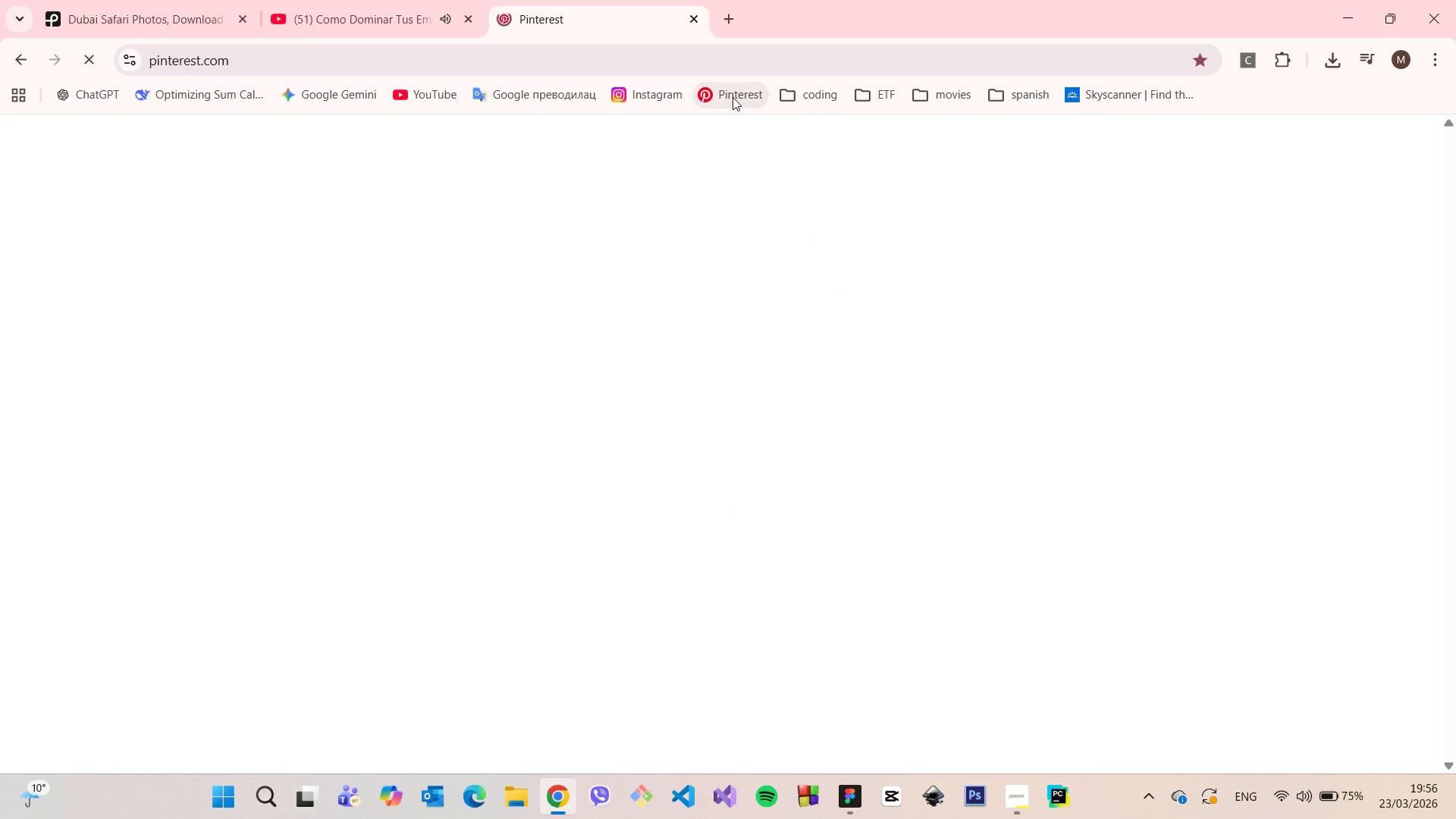 
mouse_move([678, 85])
 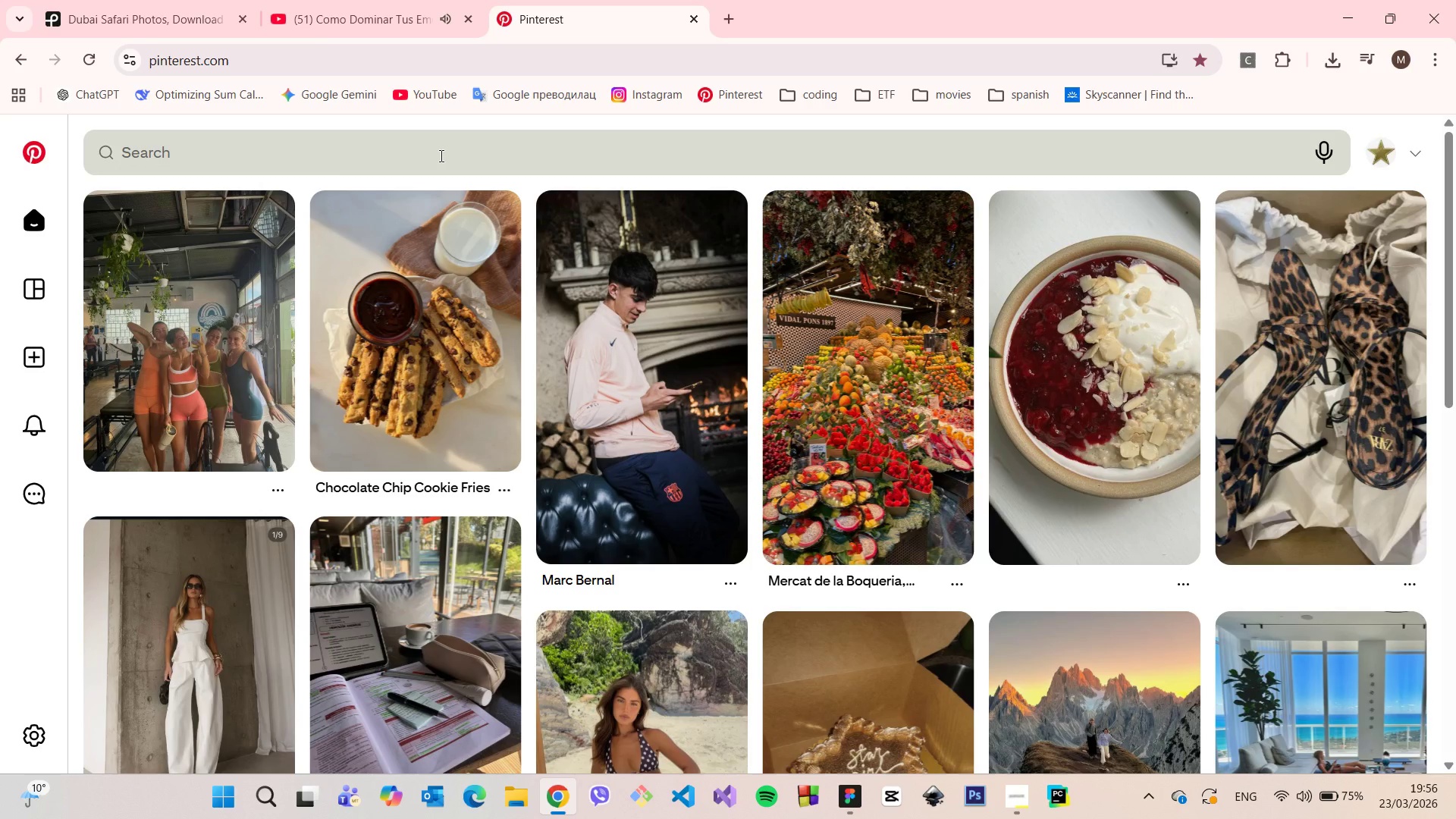 
left_click([439, 155])
 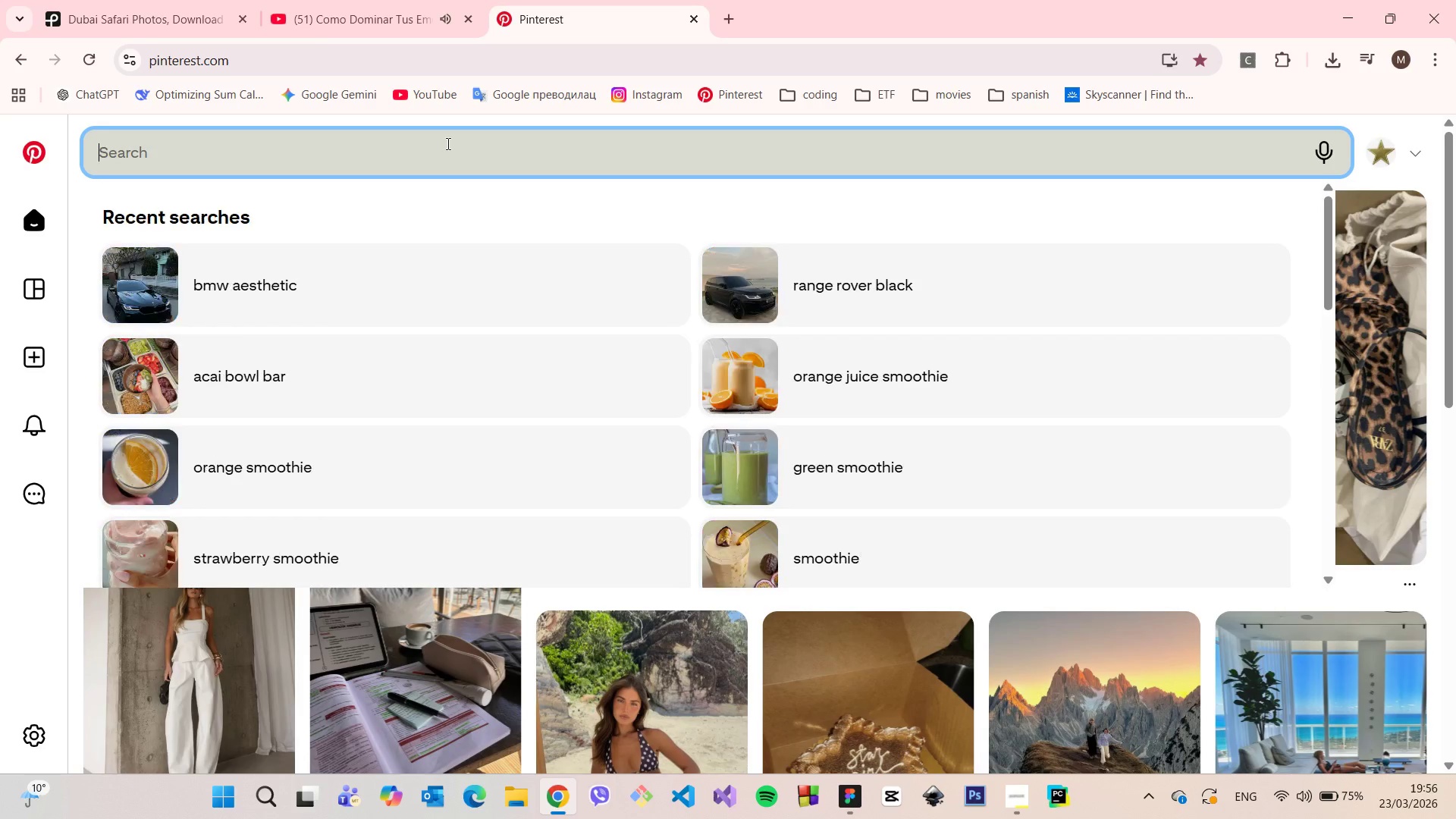 
type(dubai safari)
 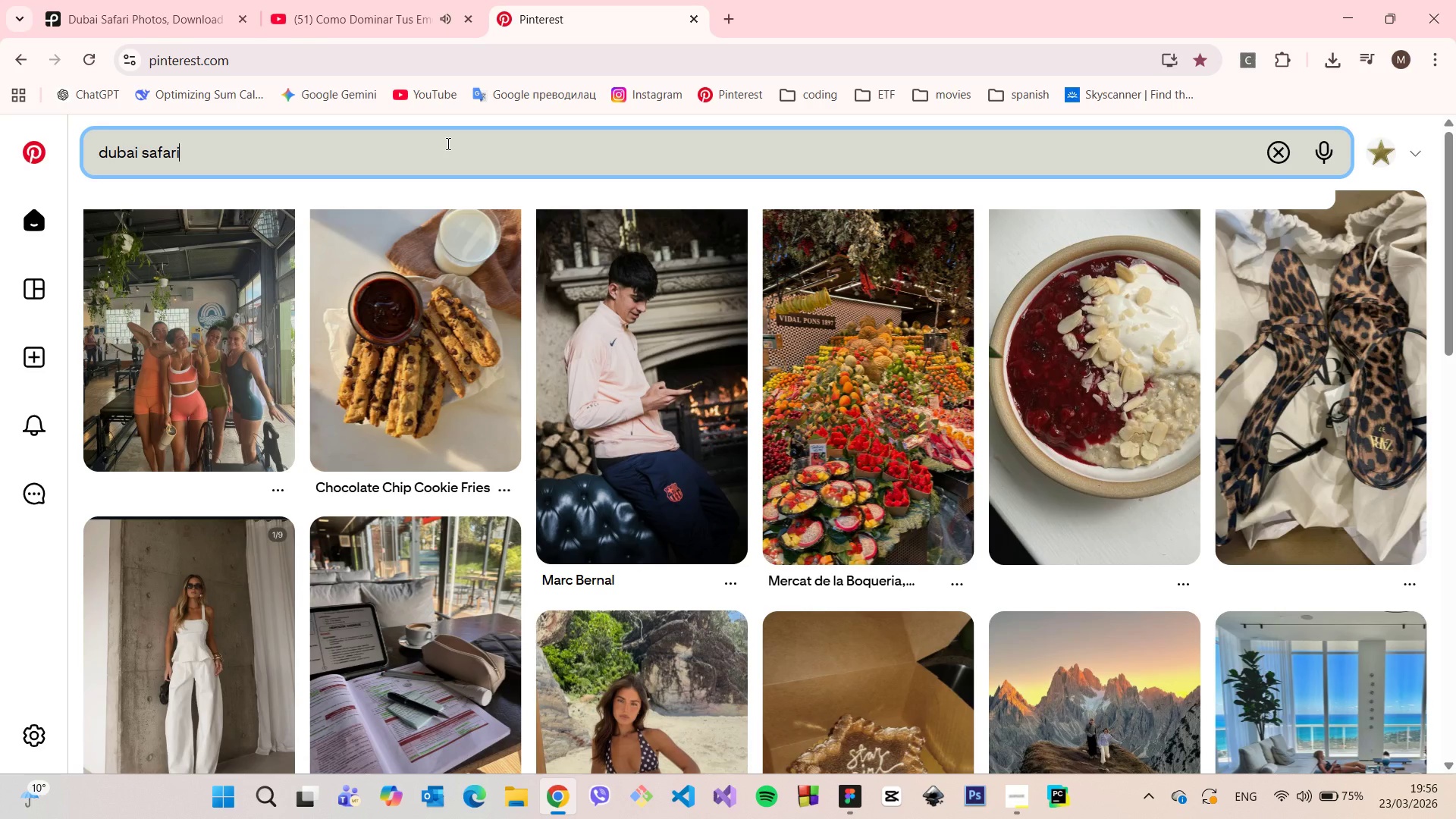 
key(Enter)
 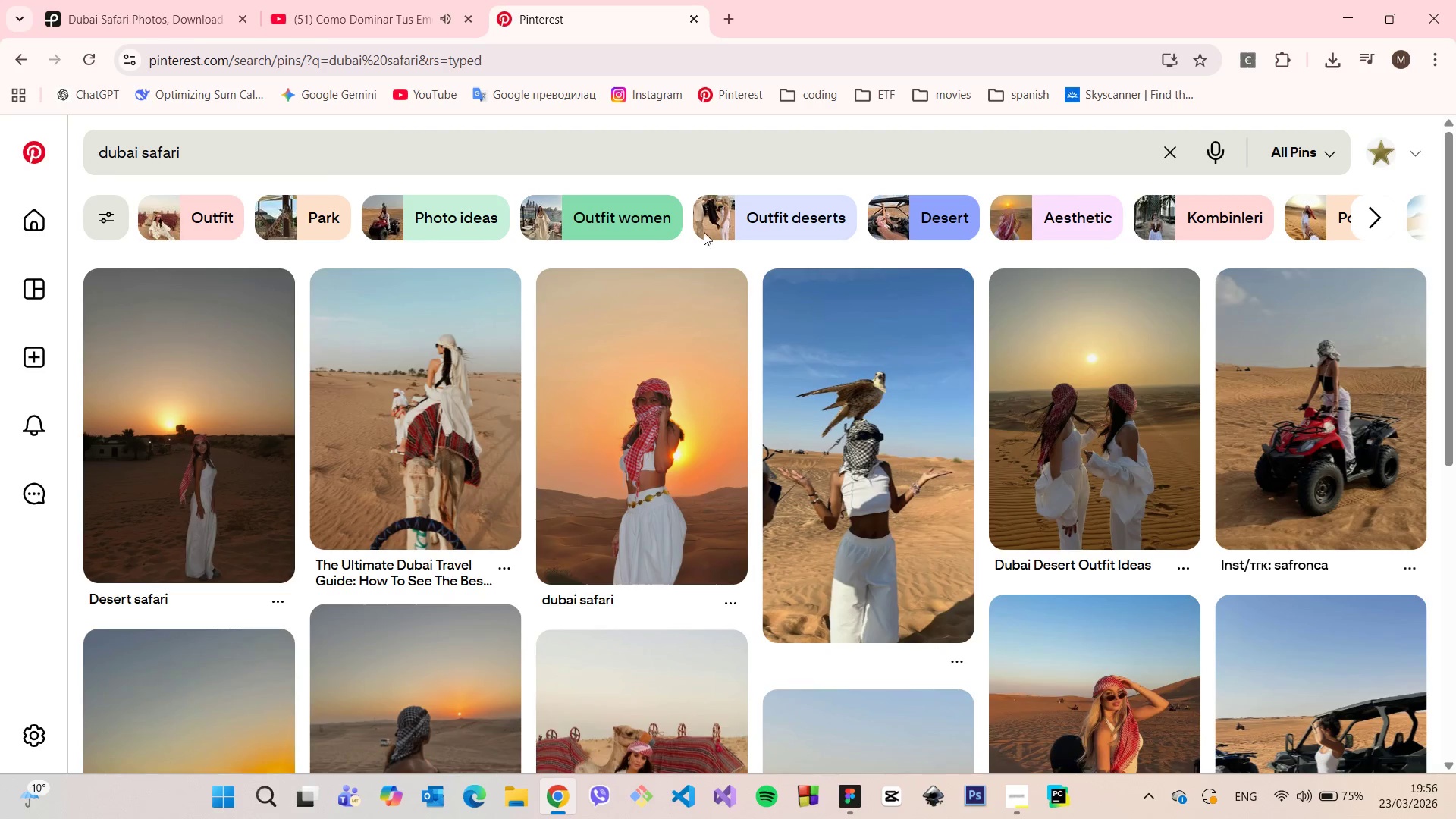 
wait(9.45)
 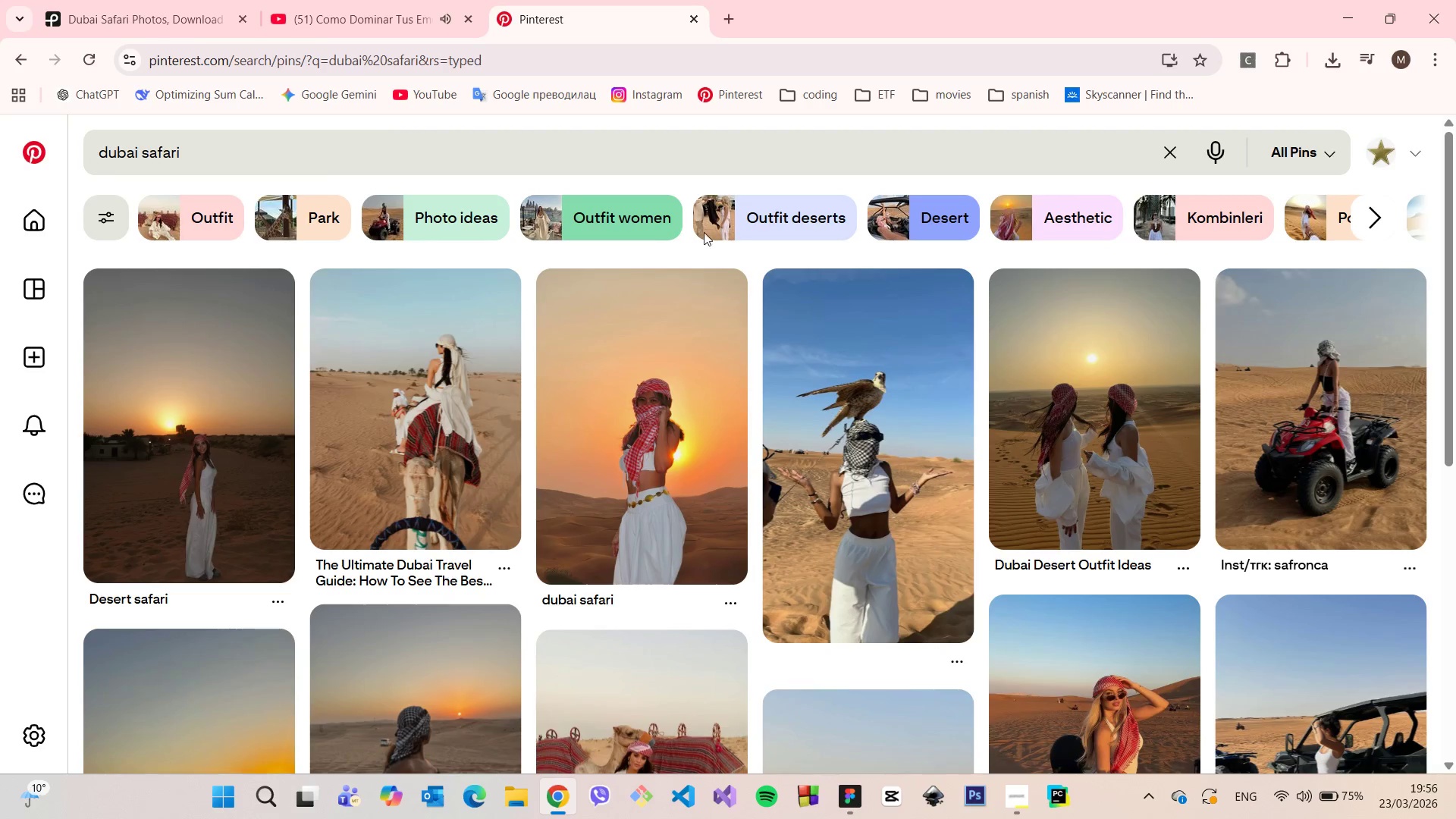 
scroll: coordinate [1003, 309], scroll_direction: down, amount: 5.0
 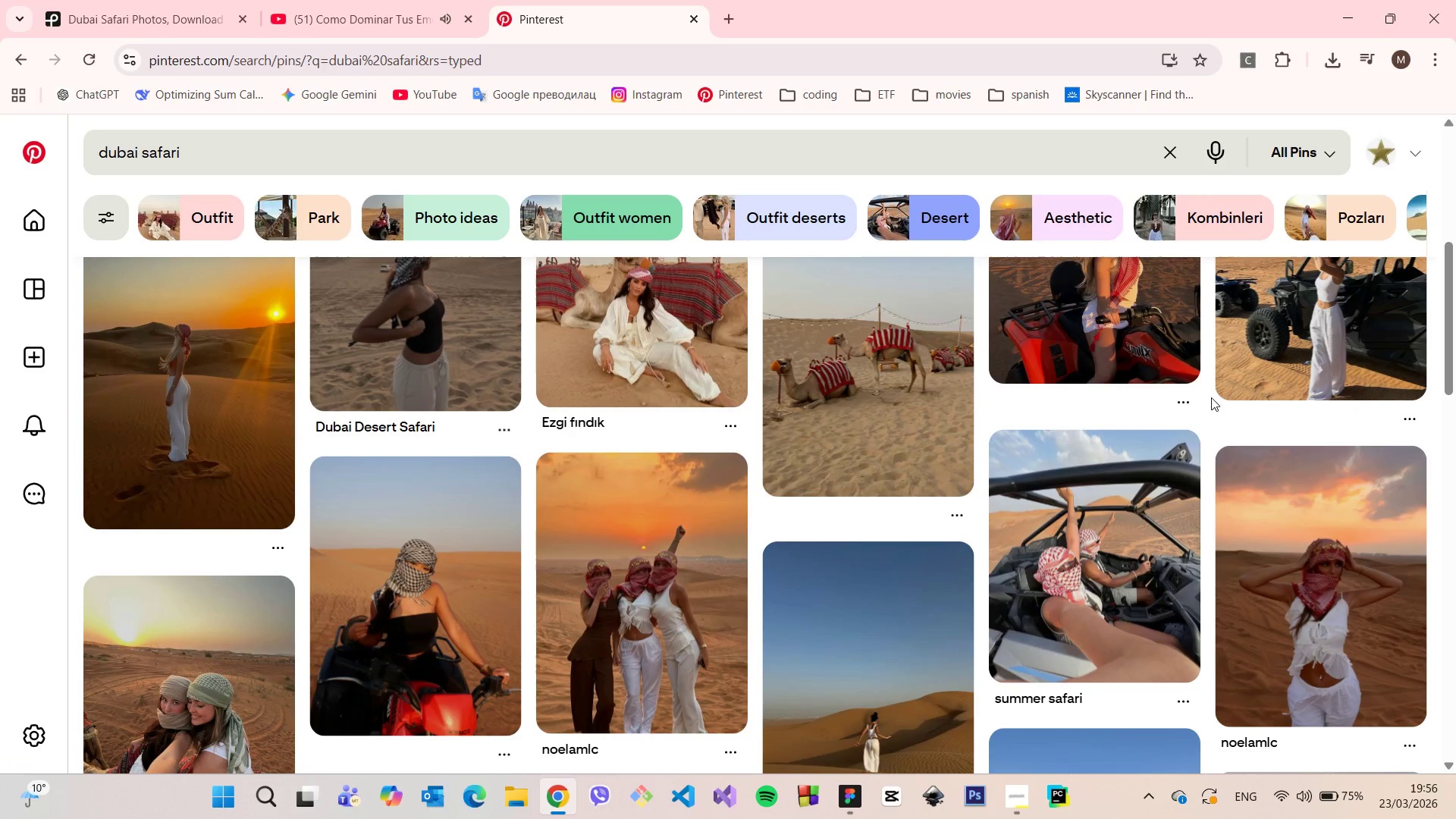 
right_click([1124, 559])
 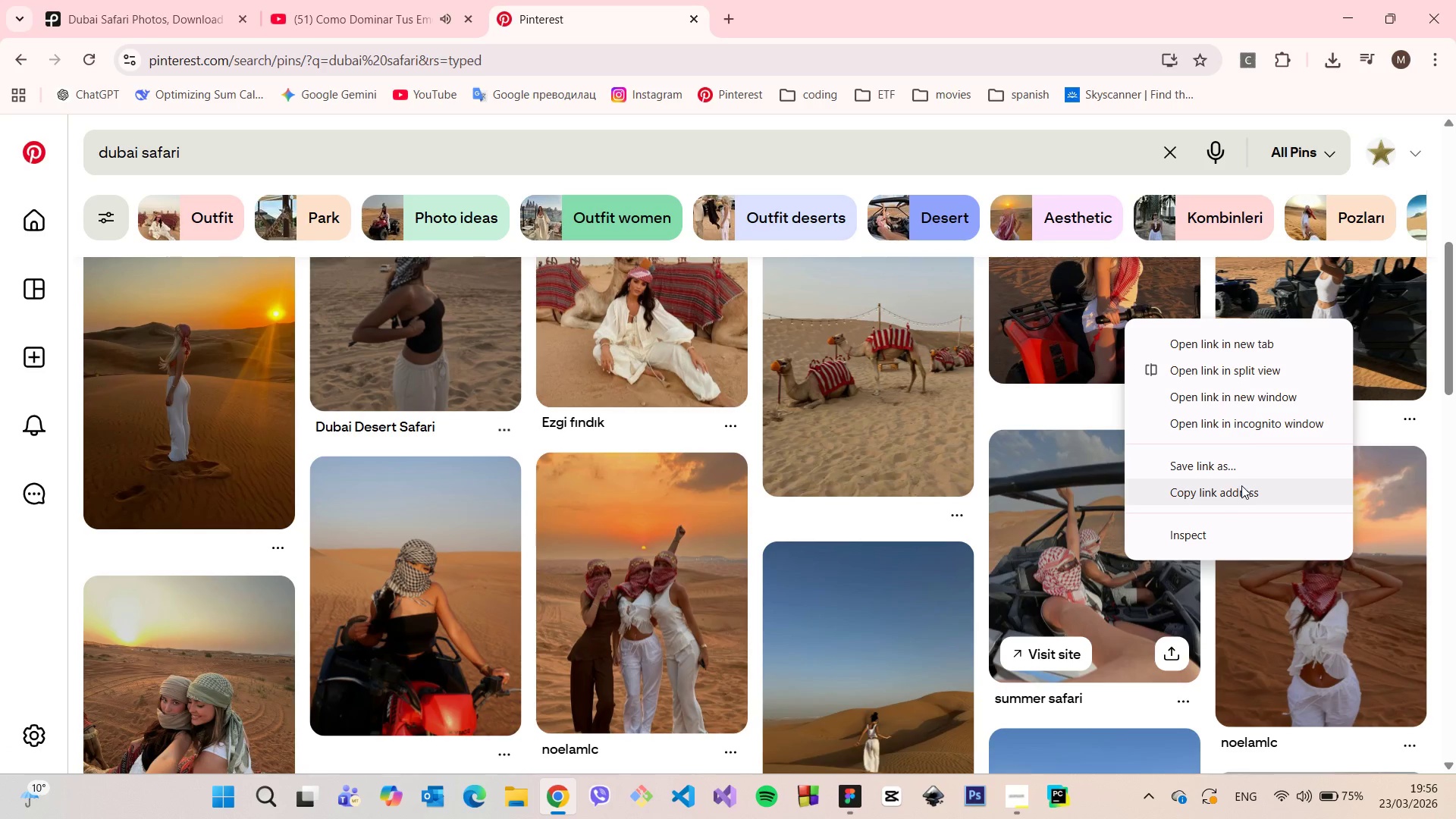 
left_click([1094, 398])
 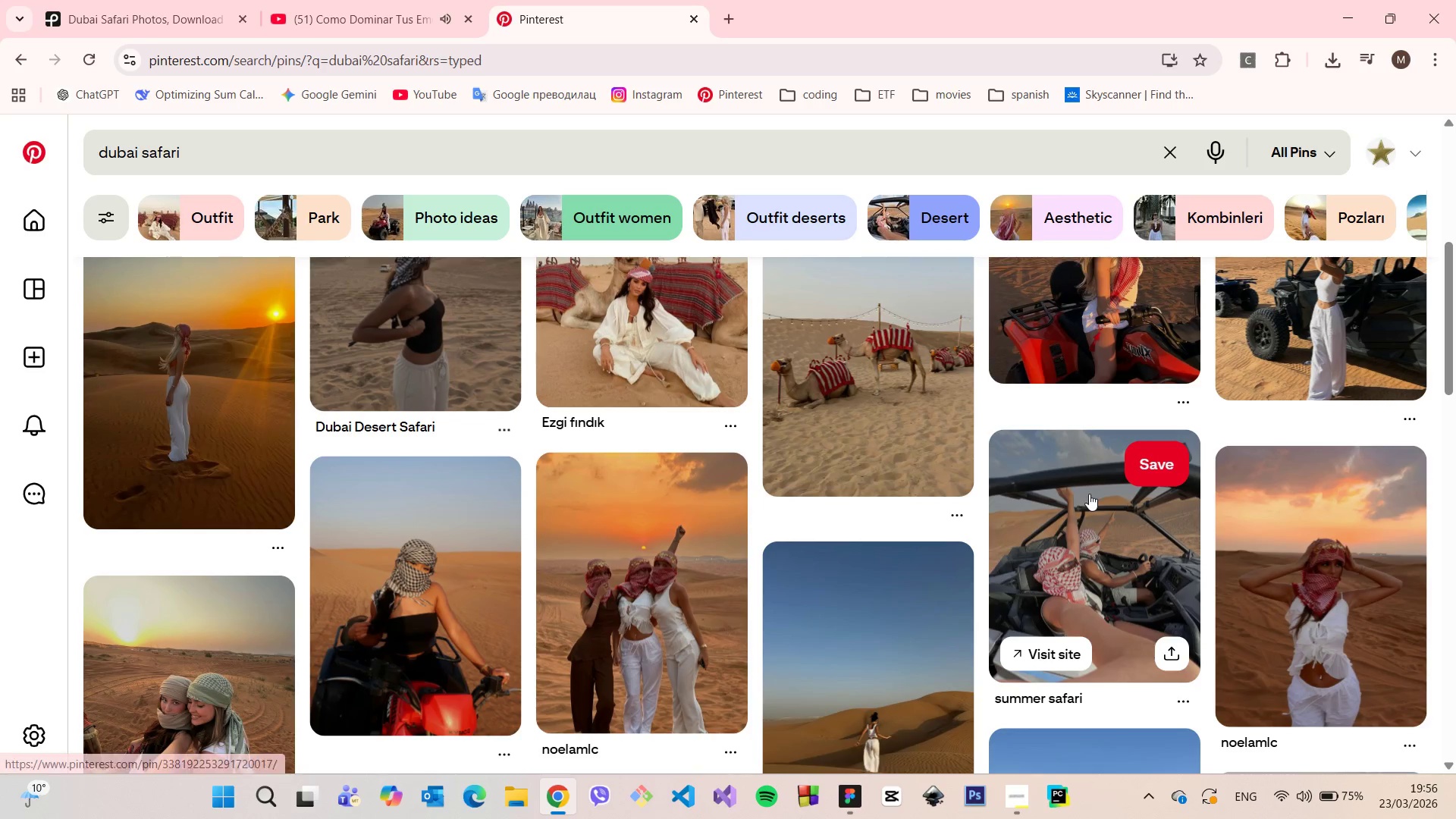 
left_click([1089, 494])
 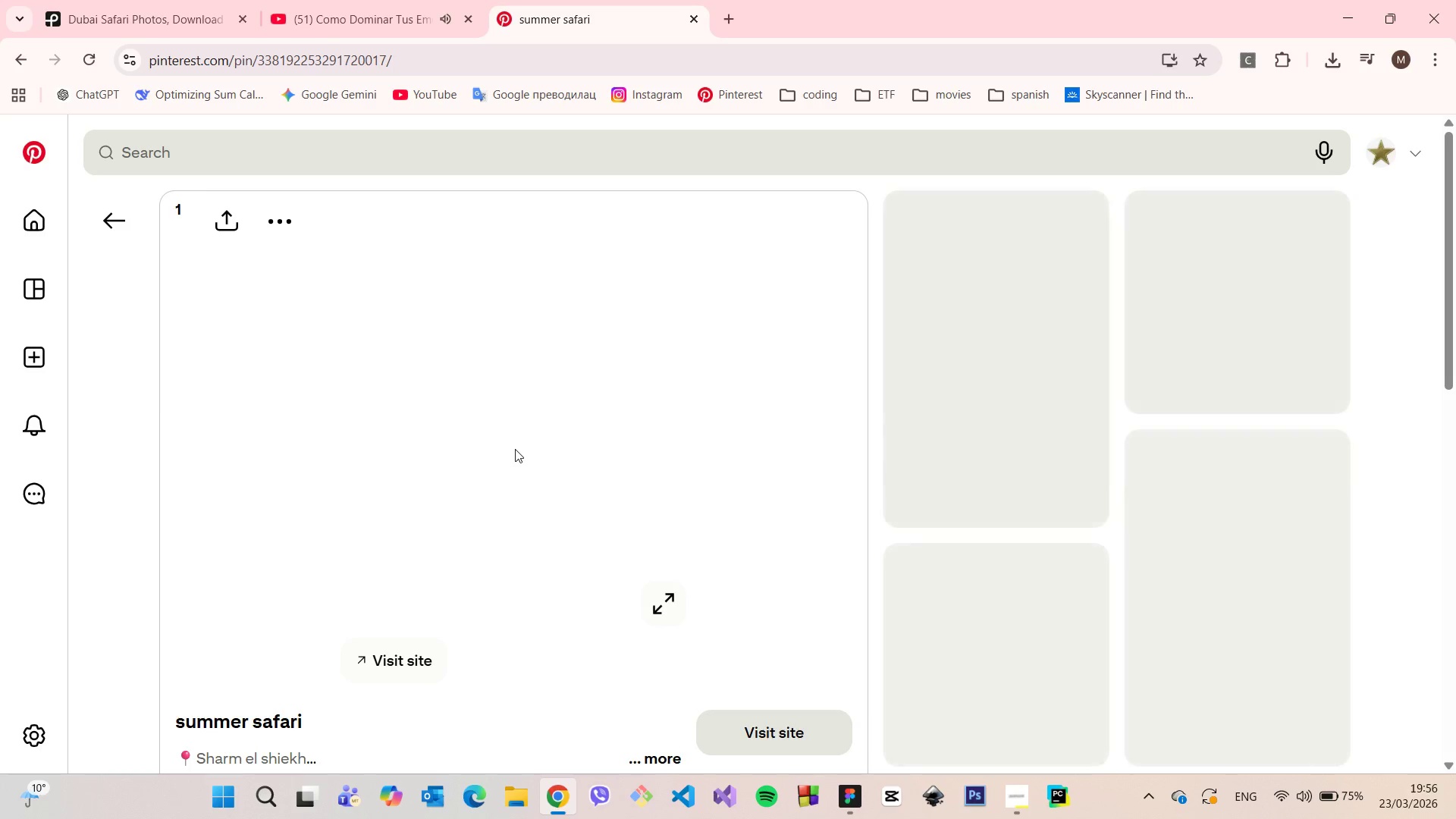 
right_click([507, 447])
 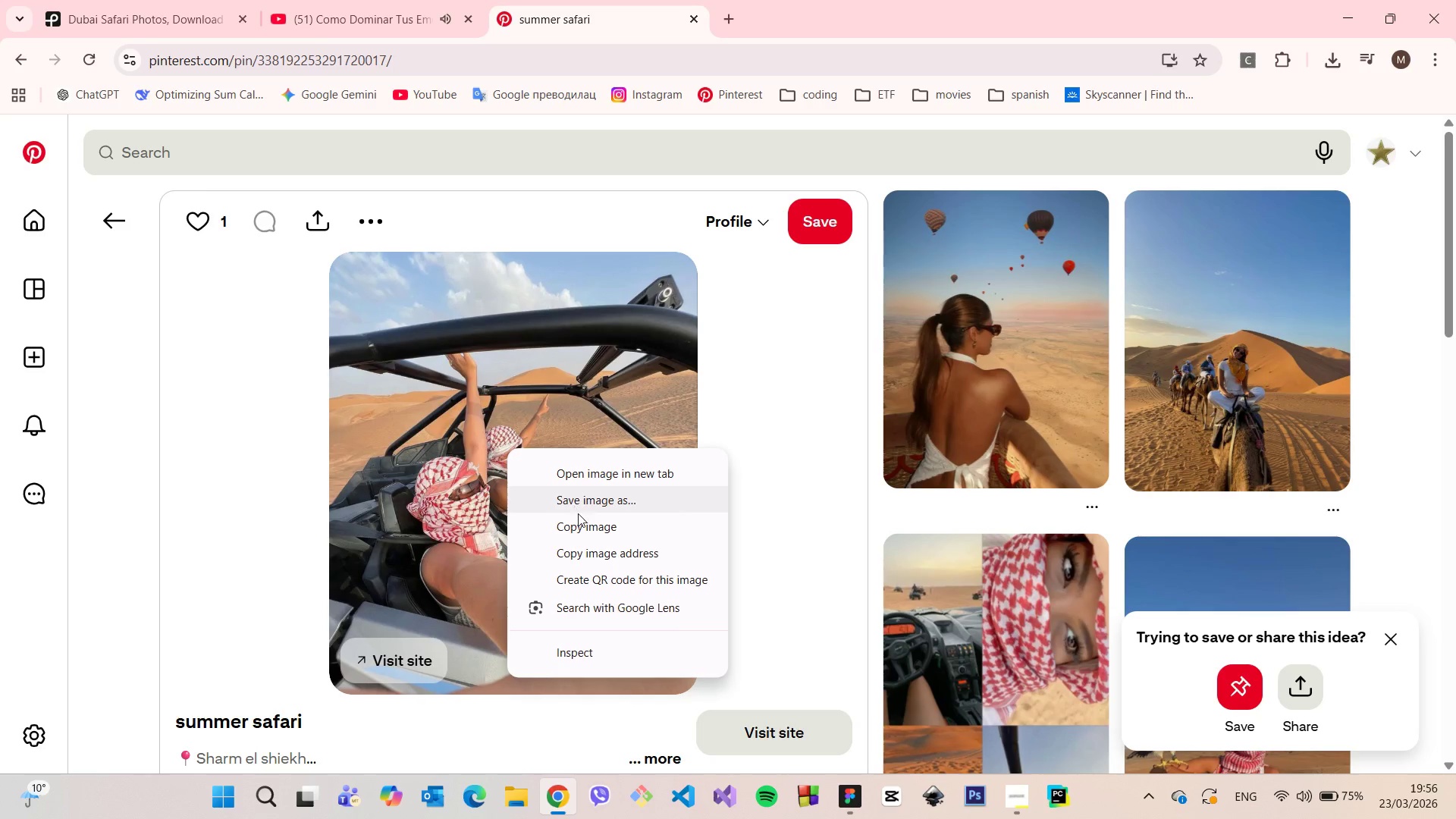 
left_click([582, 522])
 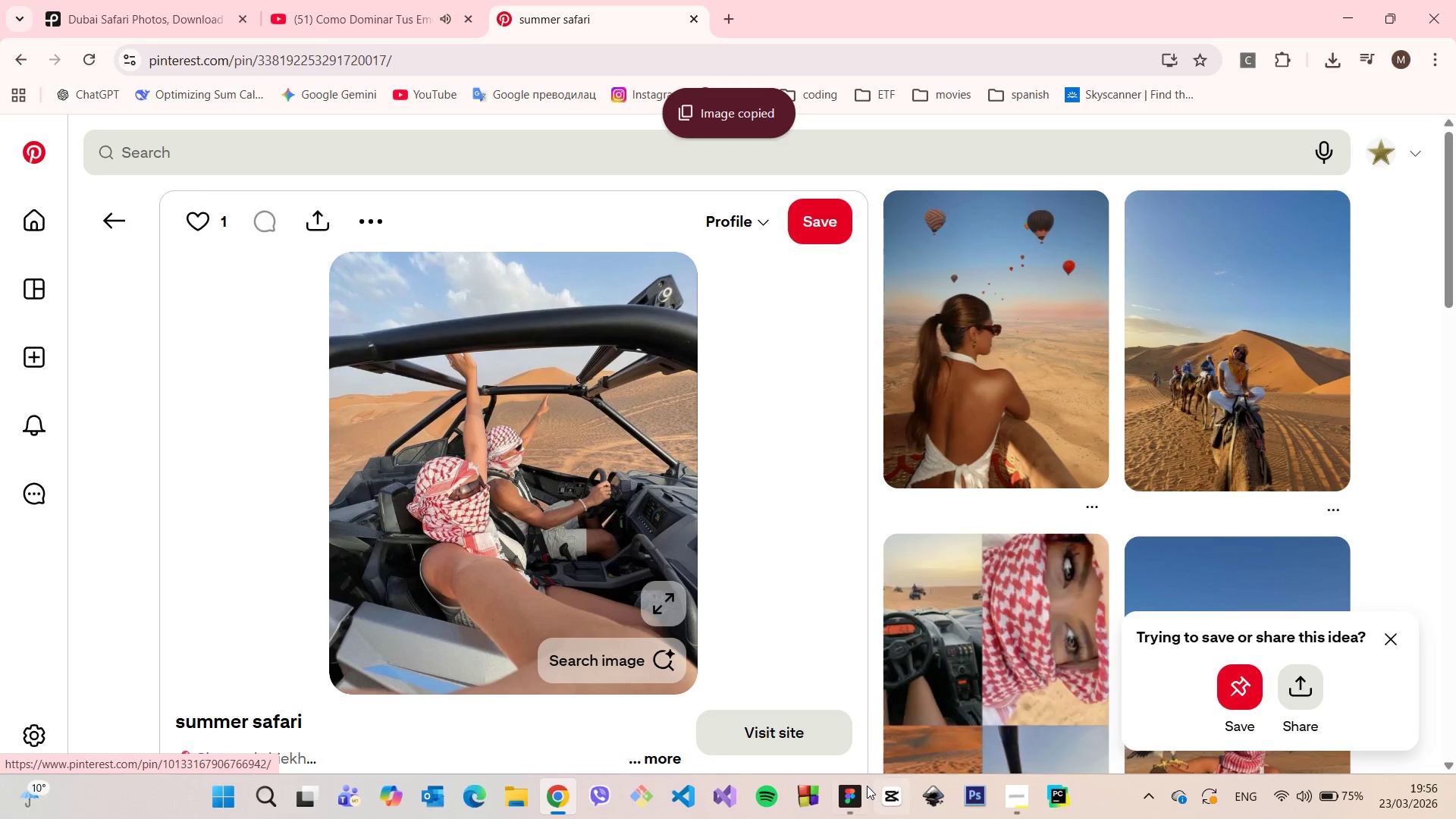 
left_click([853, 786])
 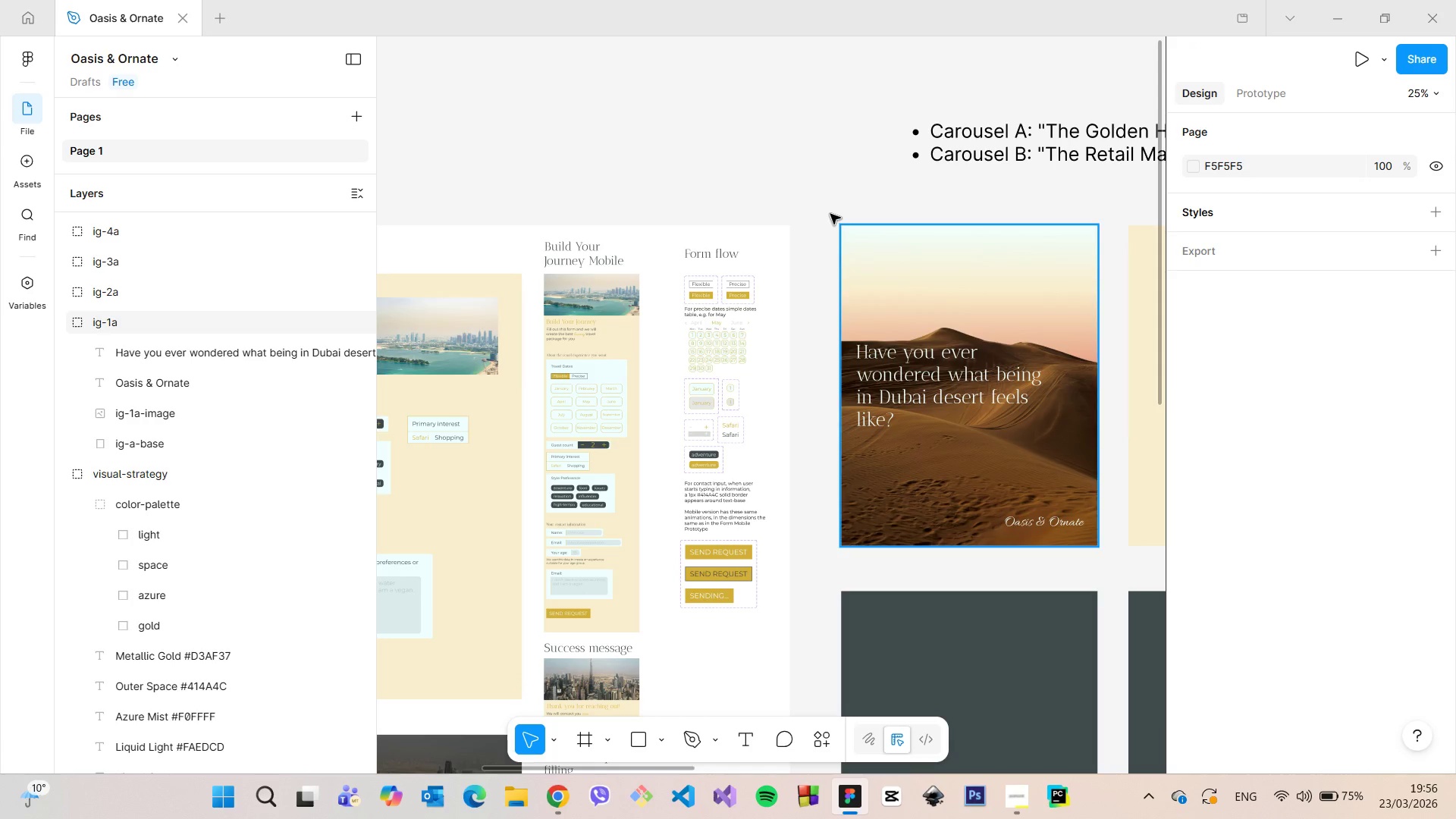 
left_click([827, 209])
 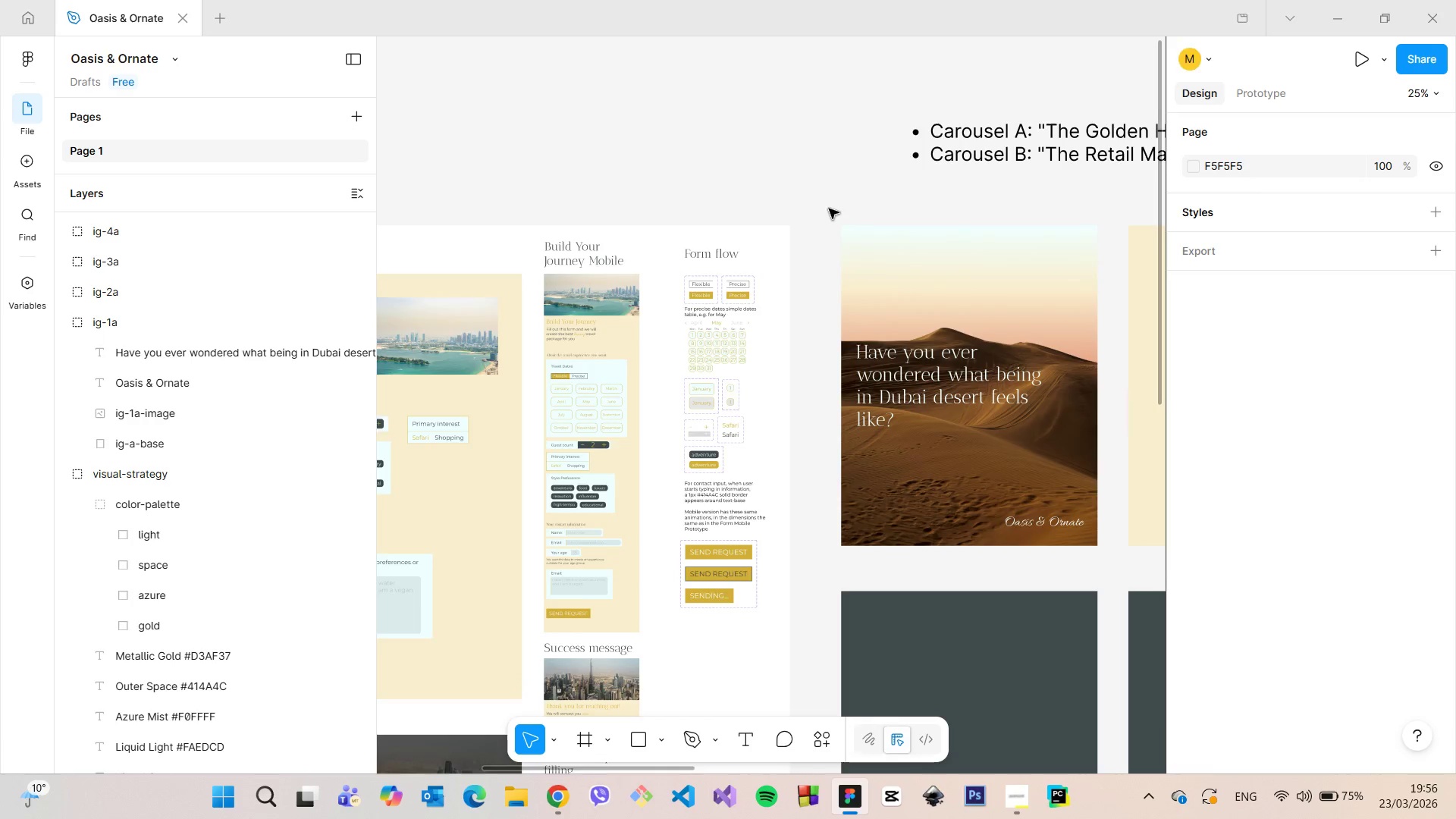 
scroll: coordinate [836, 212], scroll_direction: down, amount: 9.0
 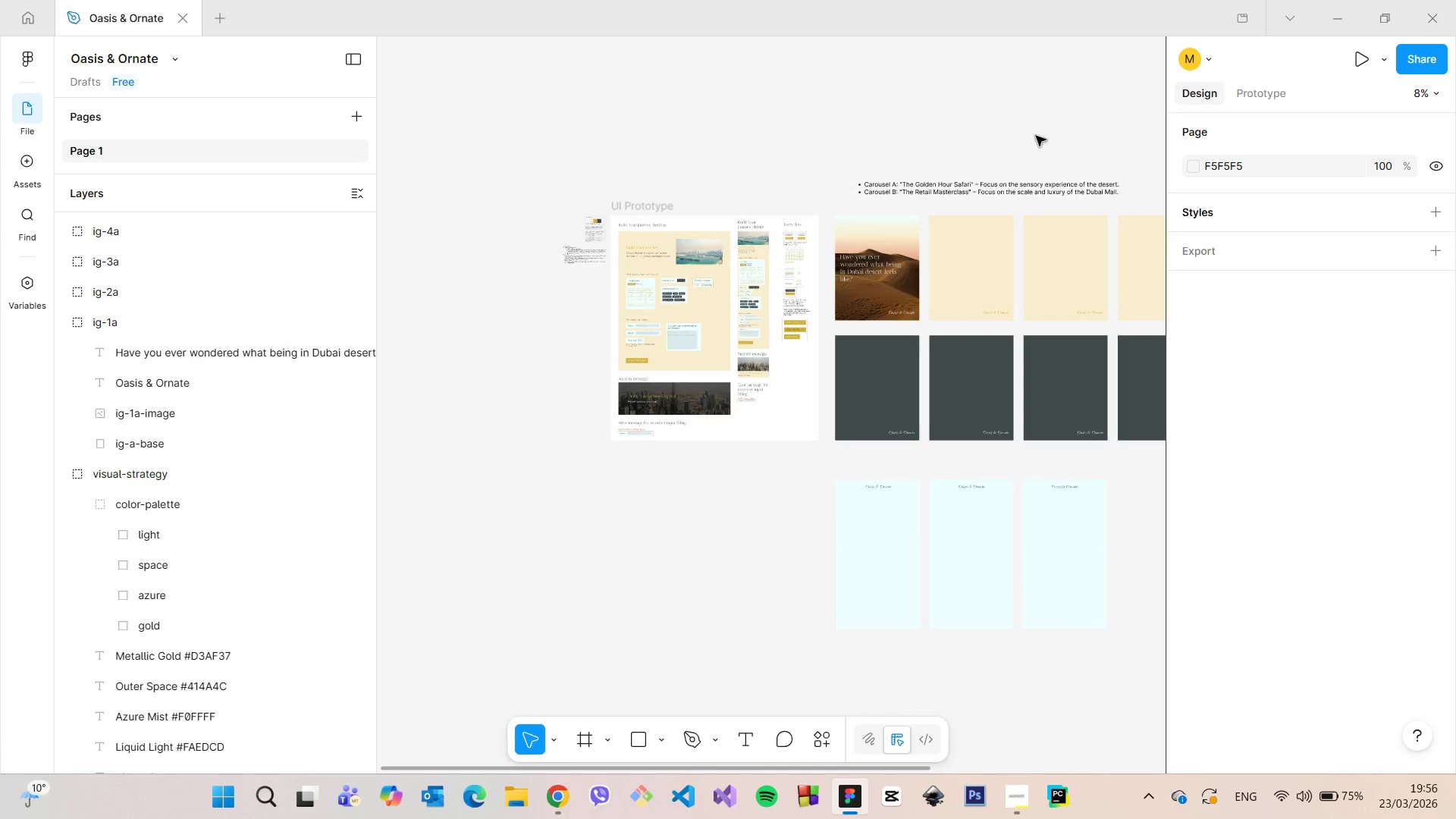 
scroll: coordinate [1067, 131], scroll_direction: up, amount: 4.0
 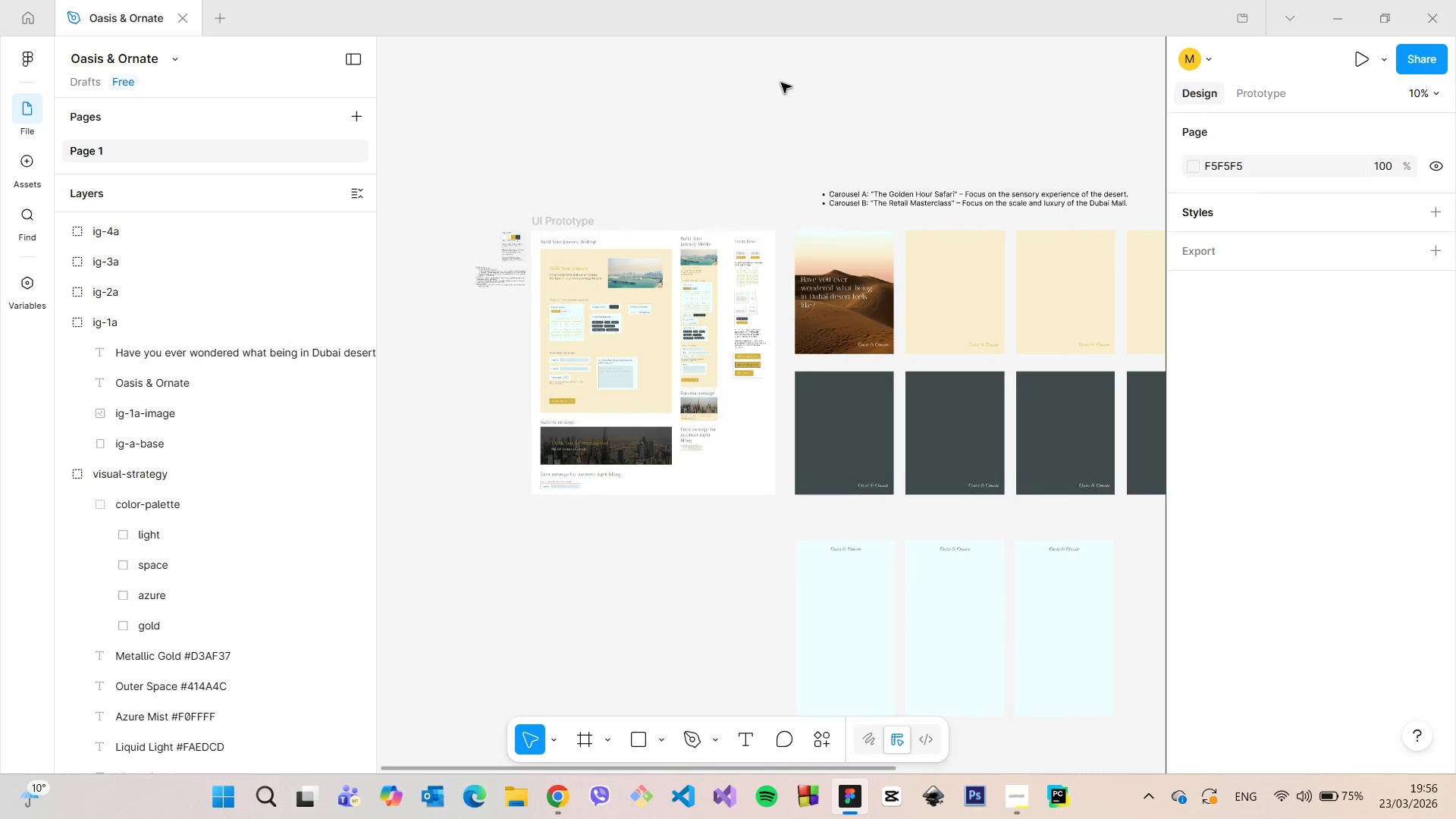 
left_click([781, 83])
 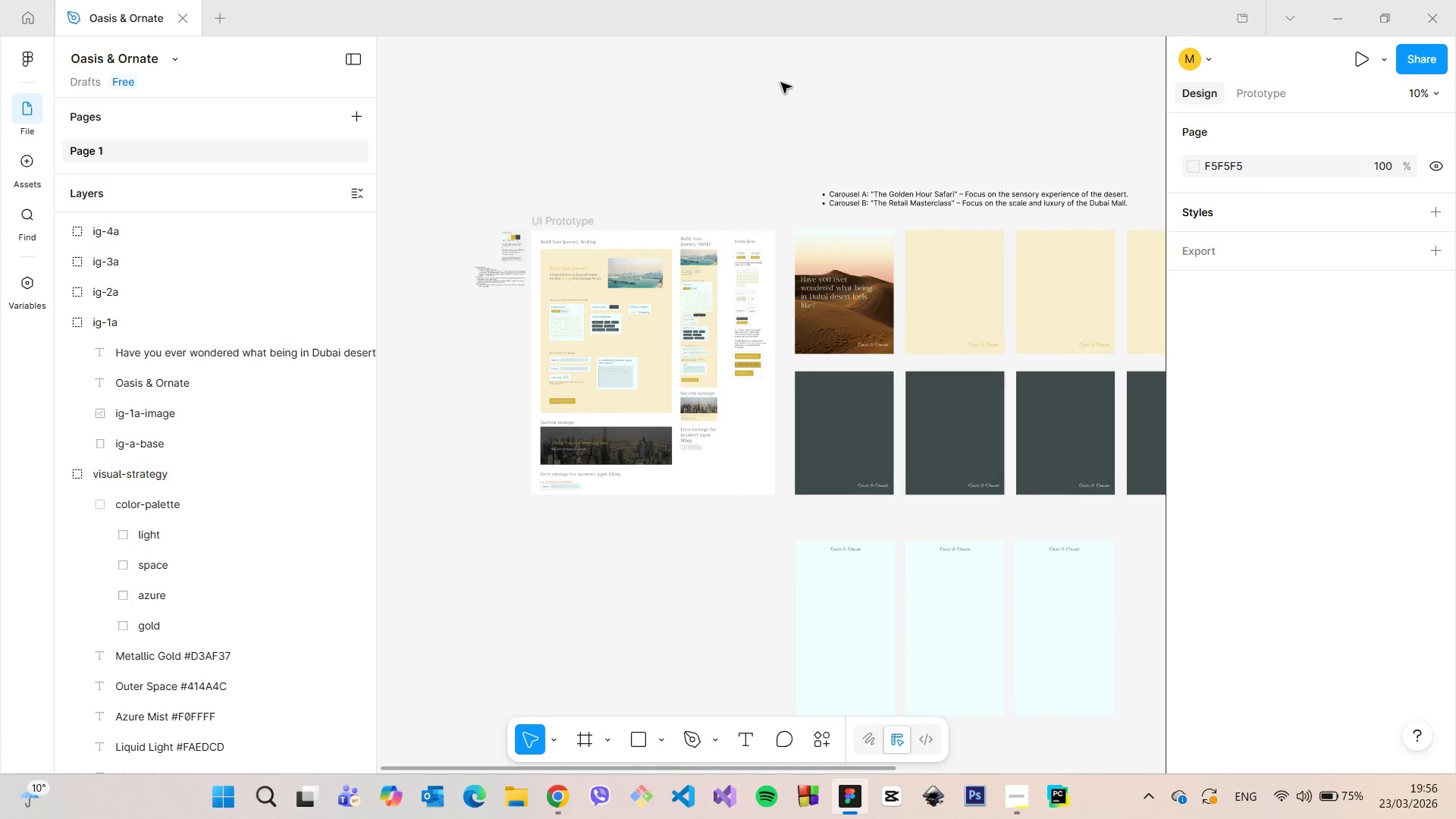 
key(Control+V)
 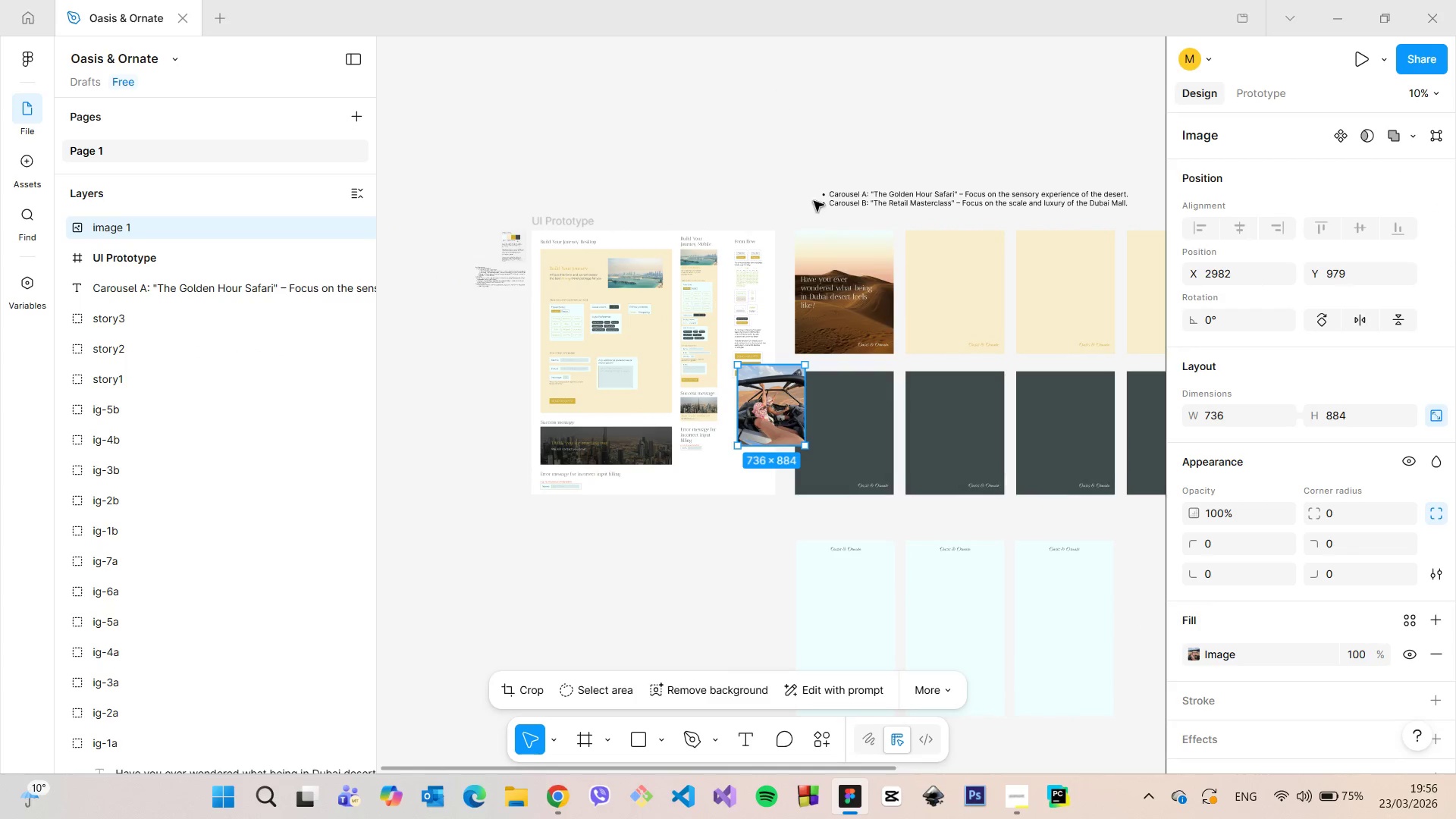 
left_click_drag(start_coordinate=[770, 413], to_coordinate=[784, 127])
 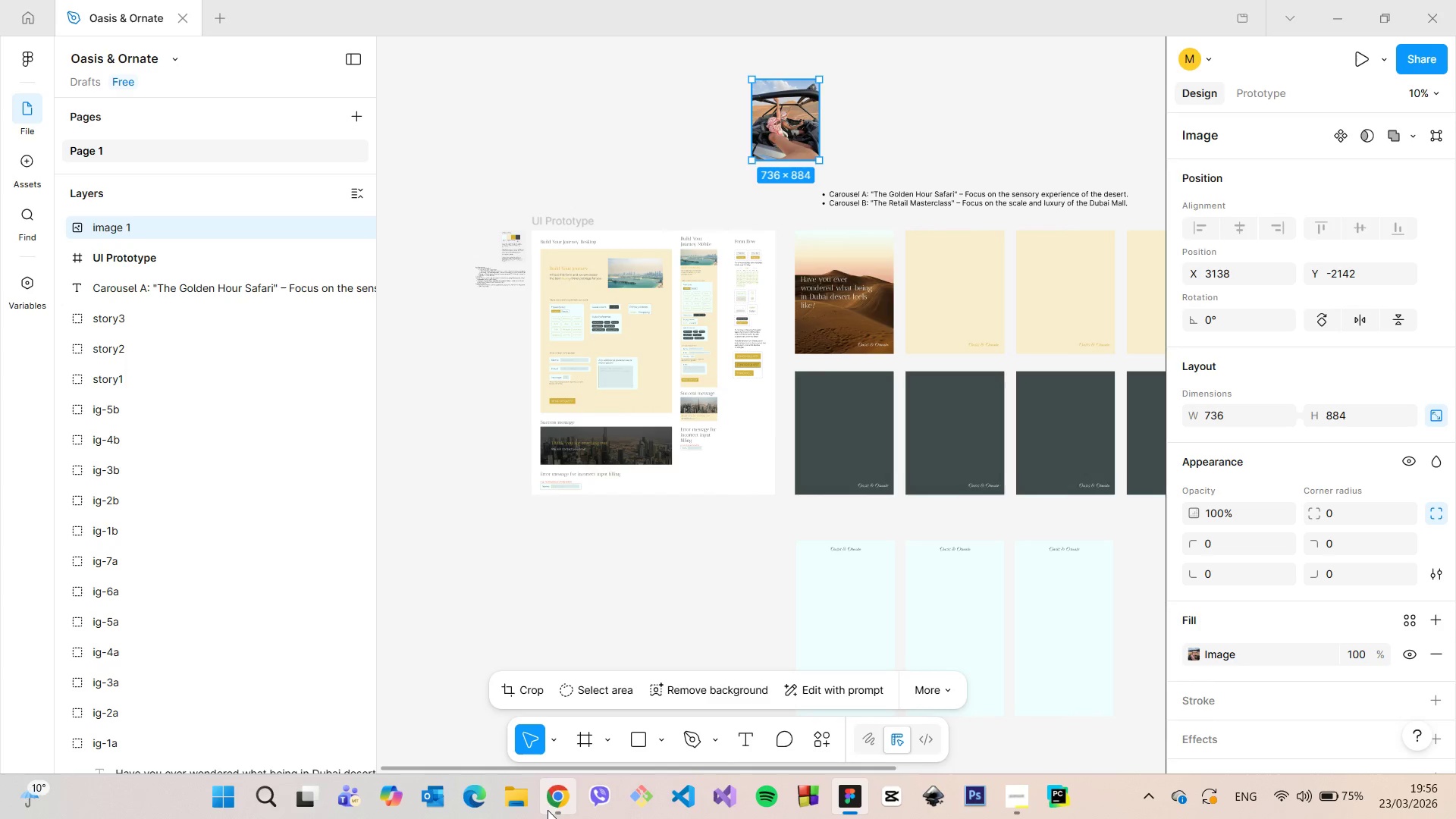 
left_click([550, 808])
 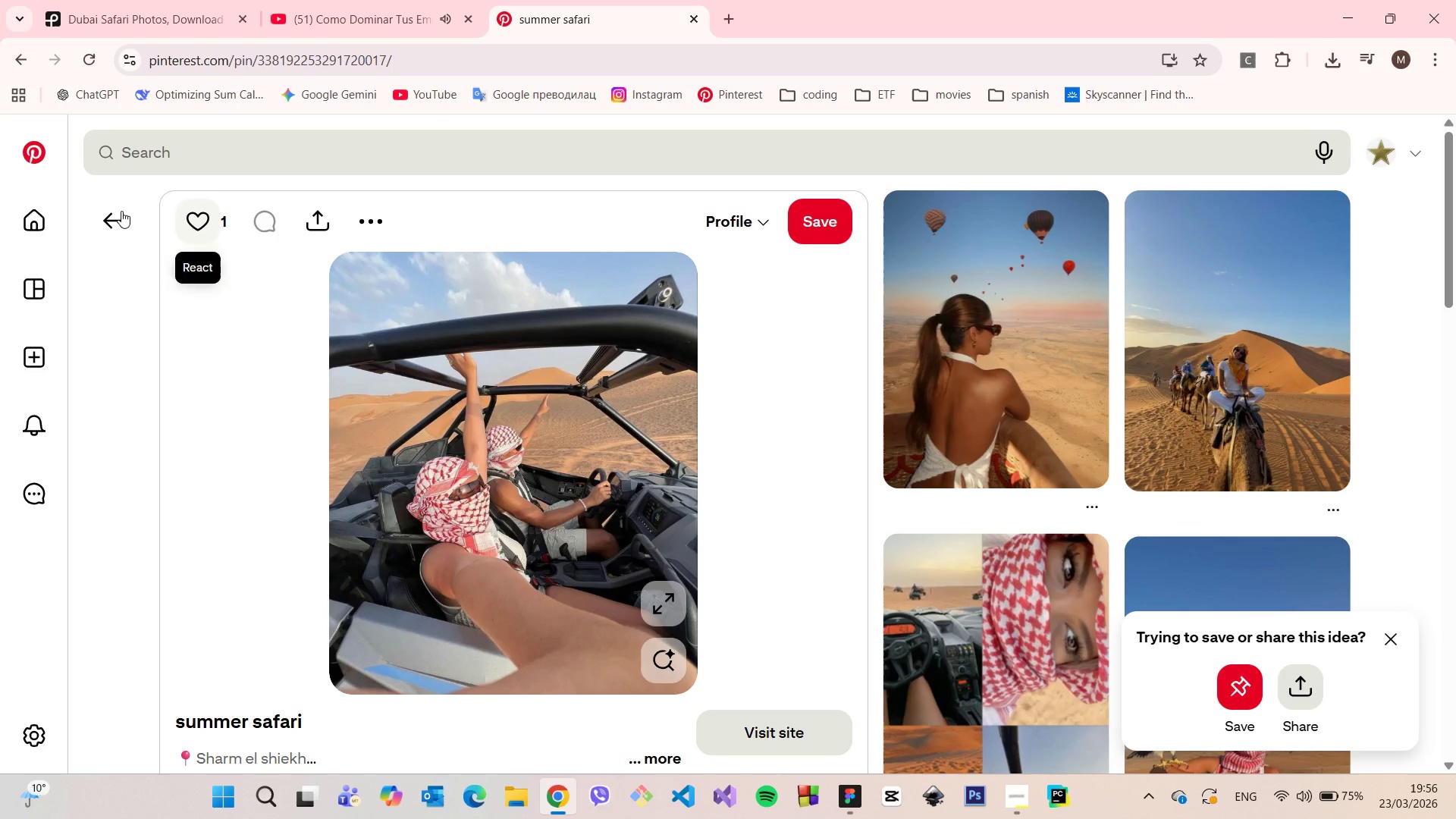 
left_click([117, 211])
 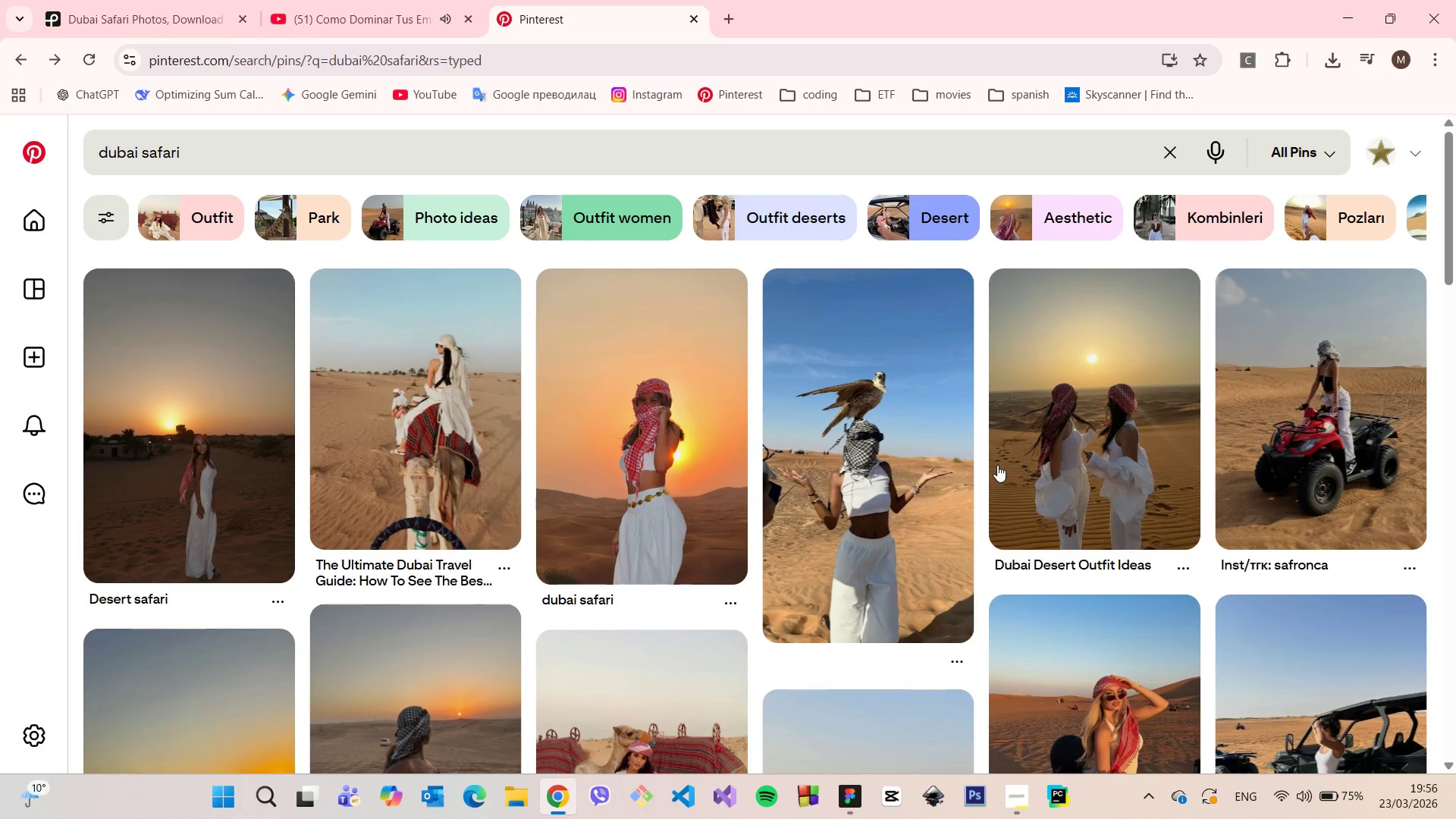 
scroll: coordinate [997, 465], scroll_direction: down, amount: 11.0
 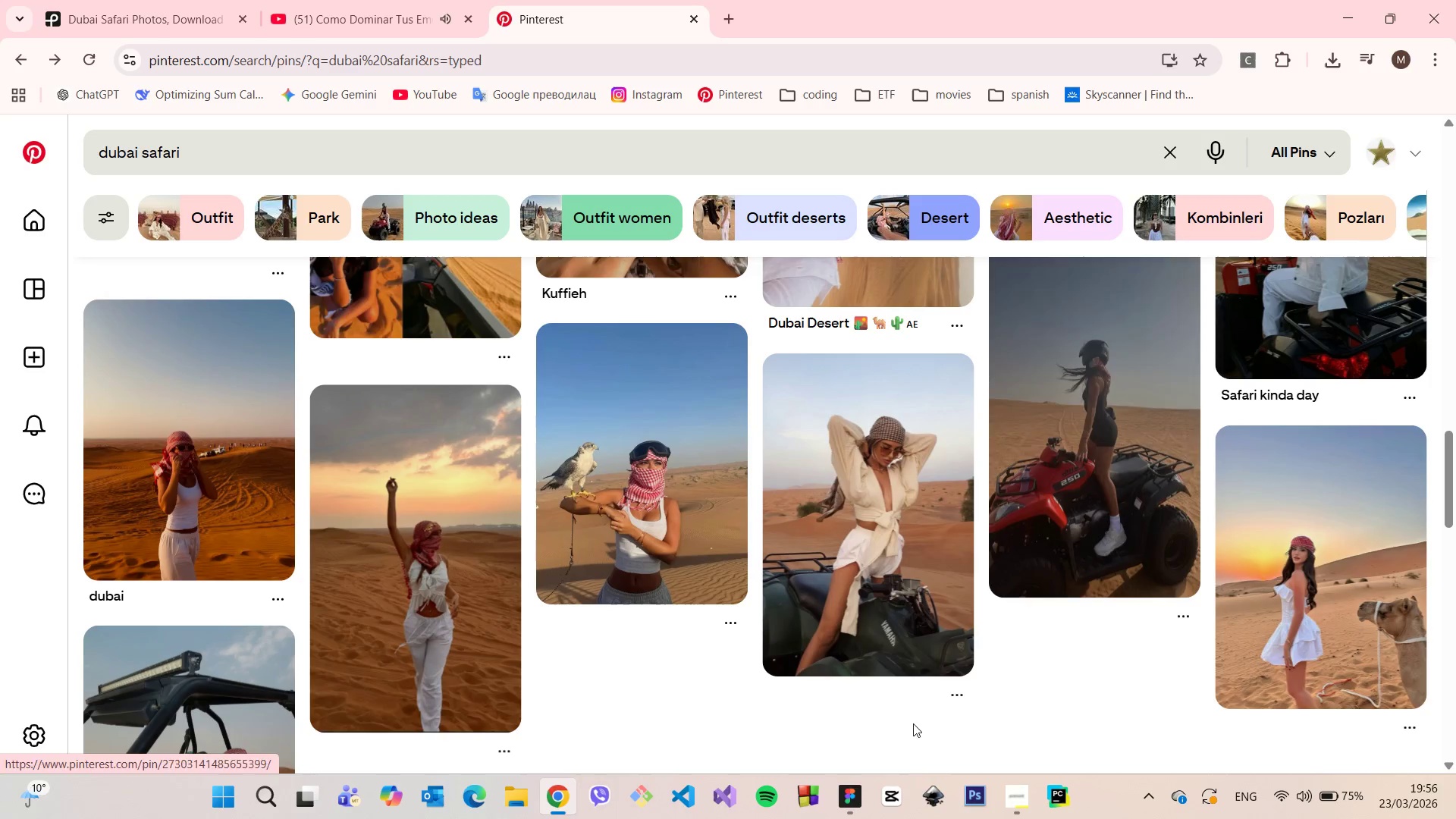 
left_click([859, 789])
 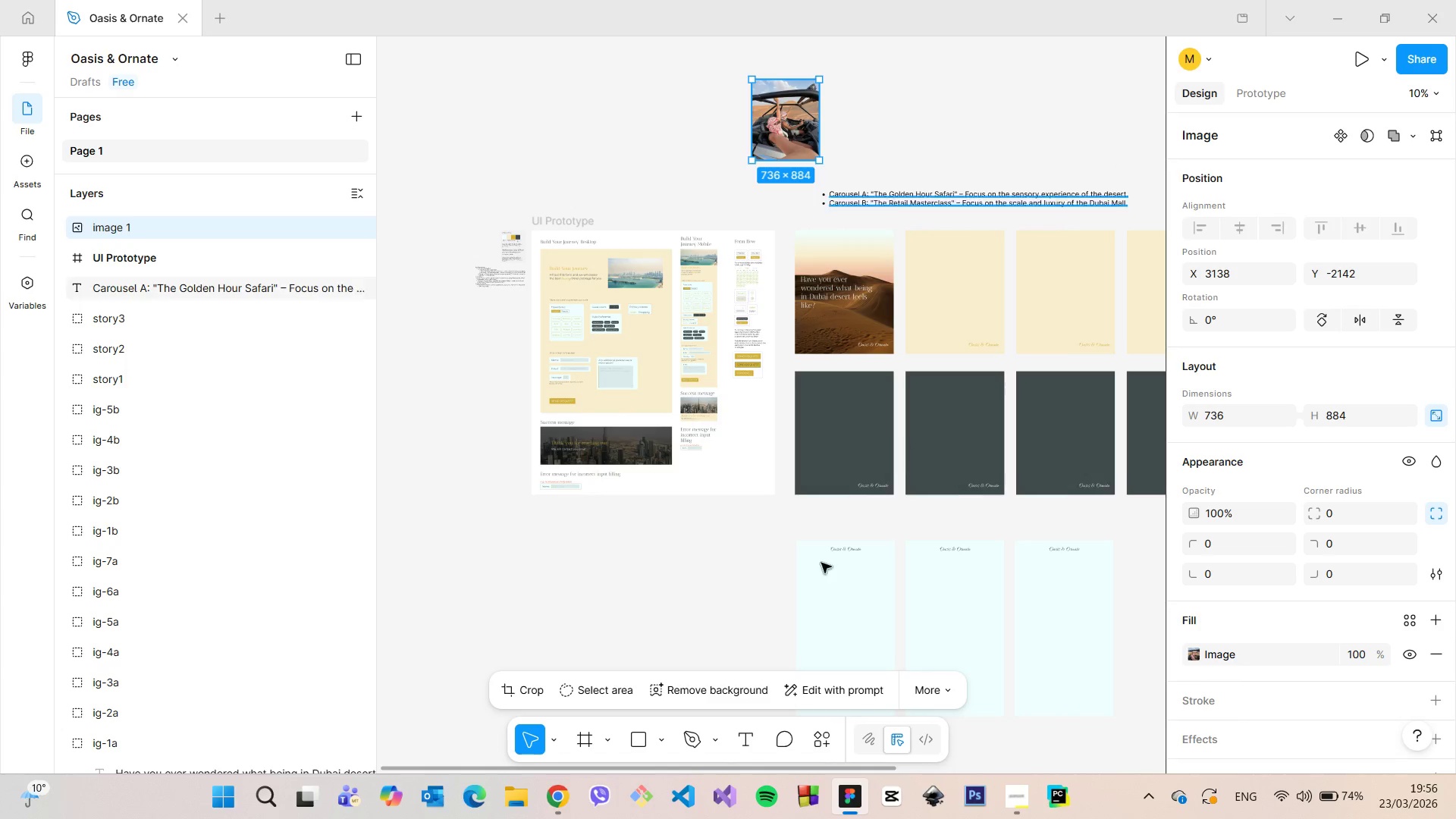 
left_click([550, 789])
 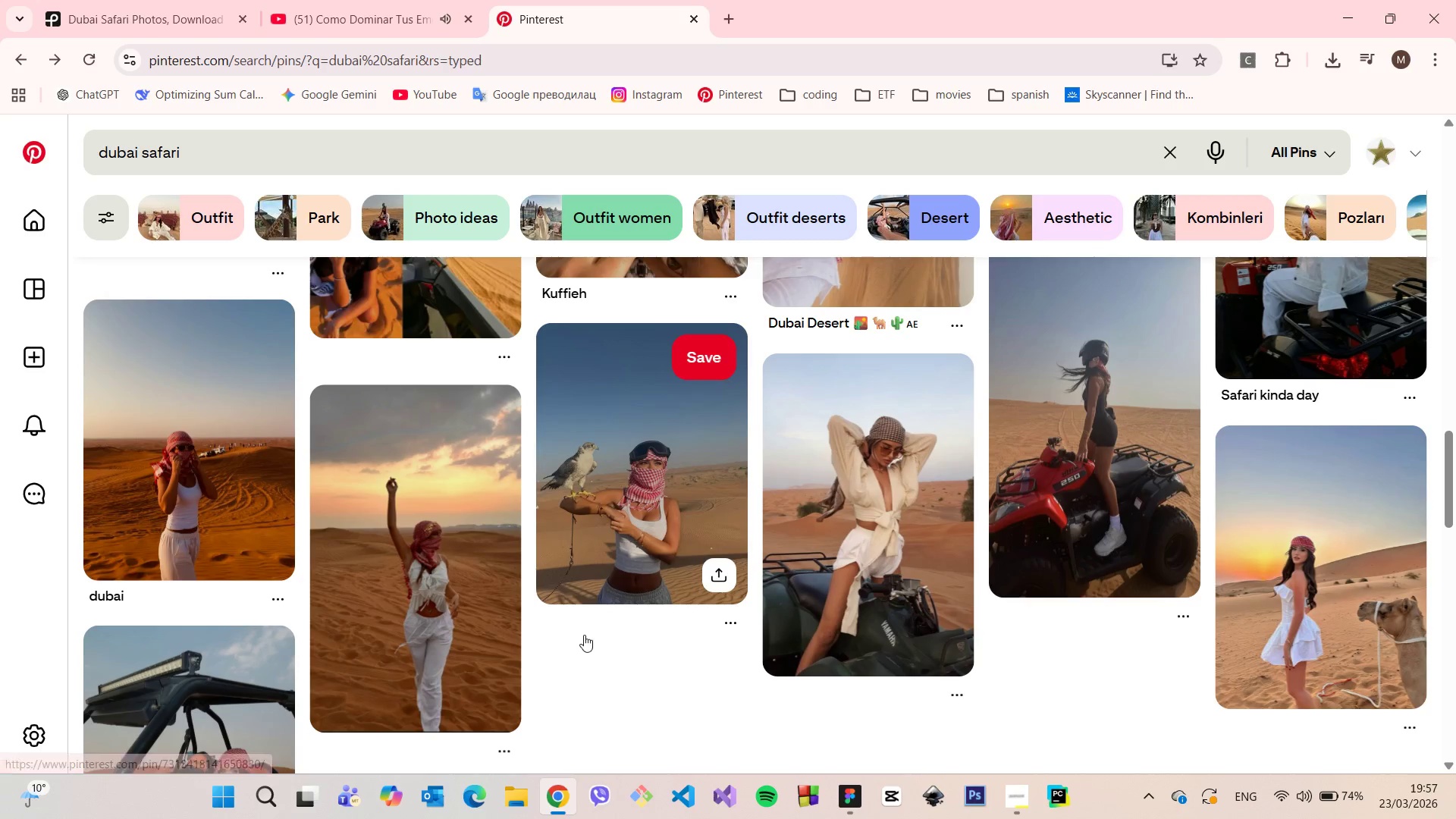 
scroll: coordinate [560, 514], scroll_direction: down, amount: 13.0
 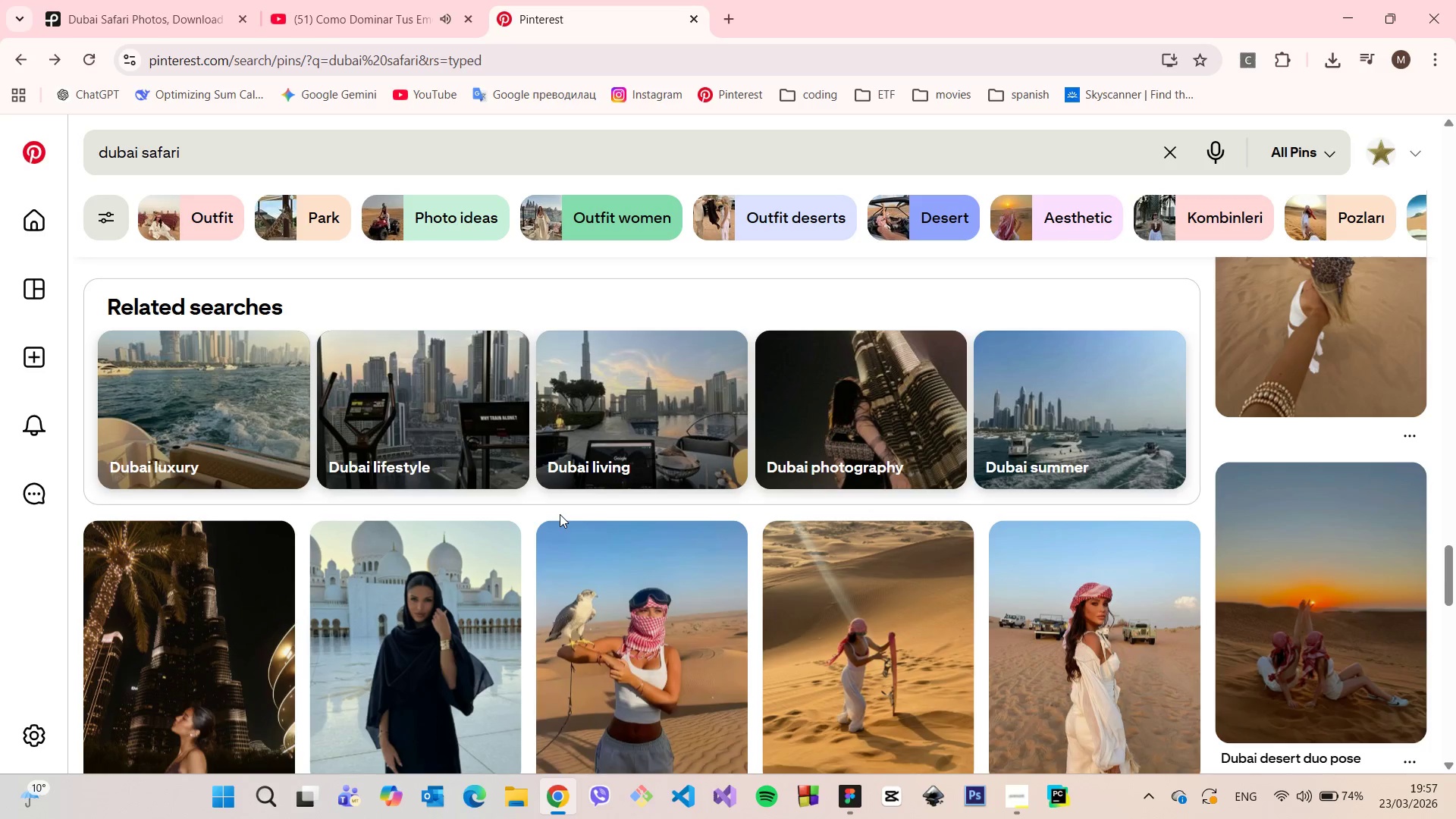 
scroll: coordinate [493, 519], scroll_direction: down, amount: 14.0
 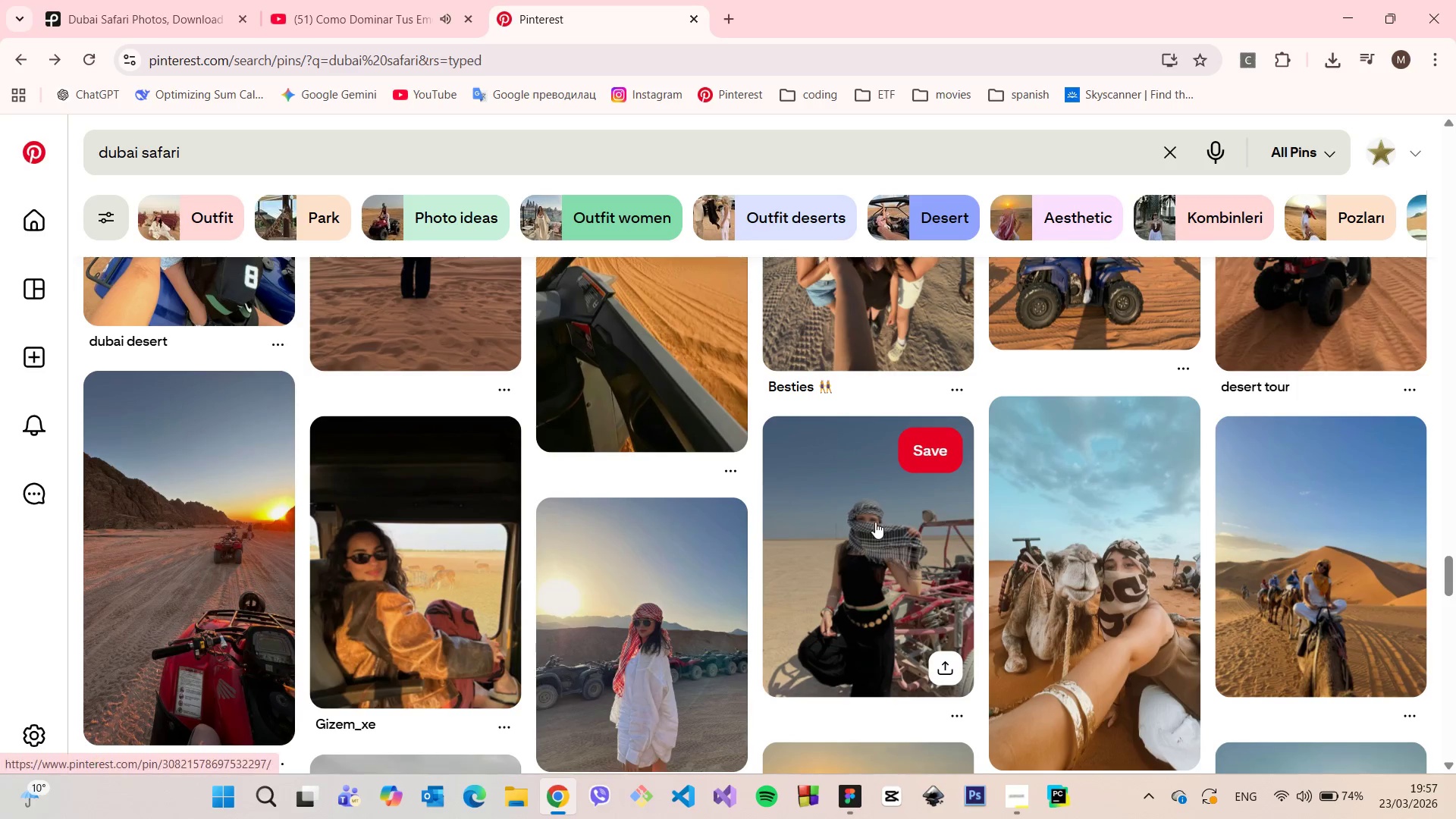 
wait(6.05)
 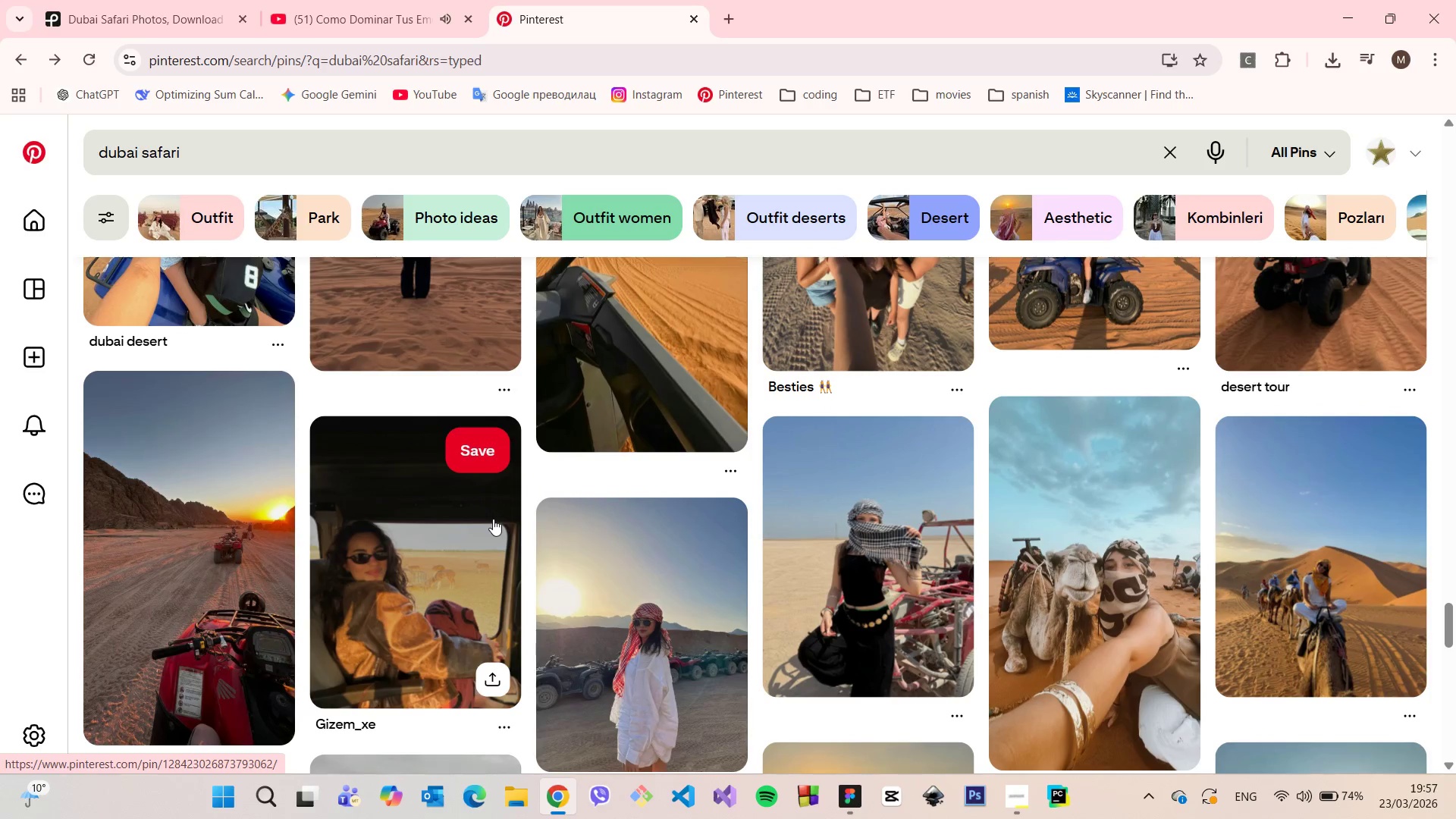 
left_click([1333, 557])
 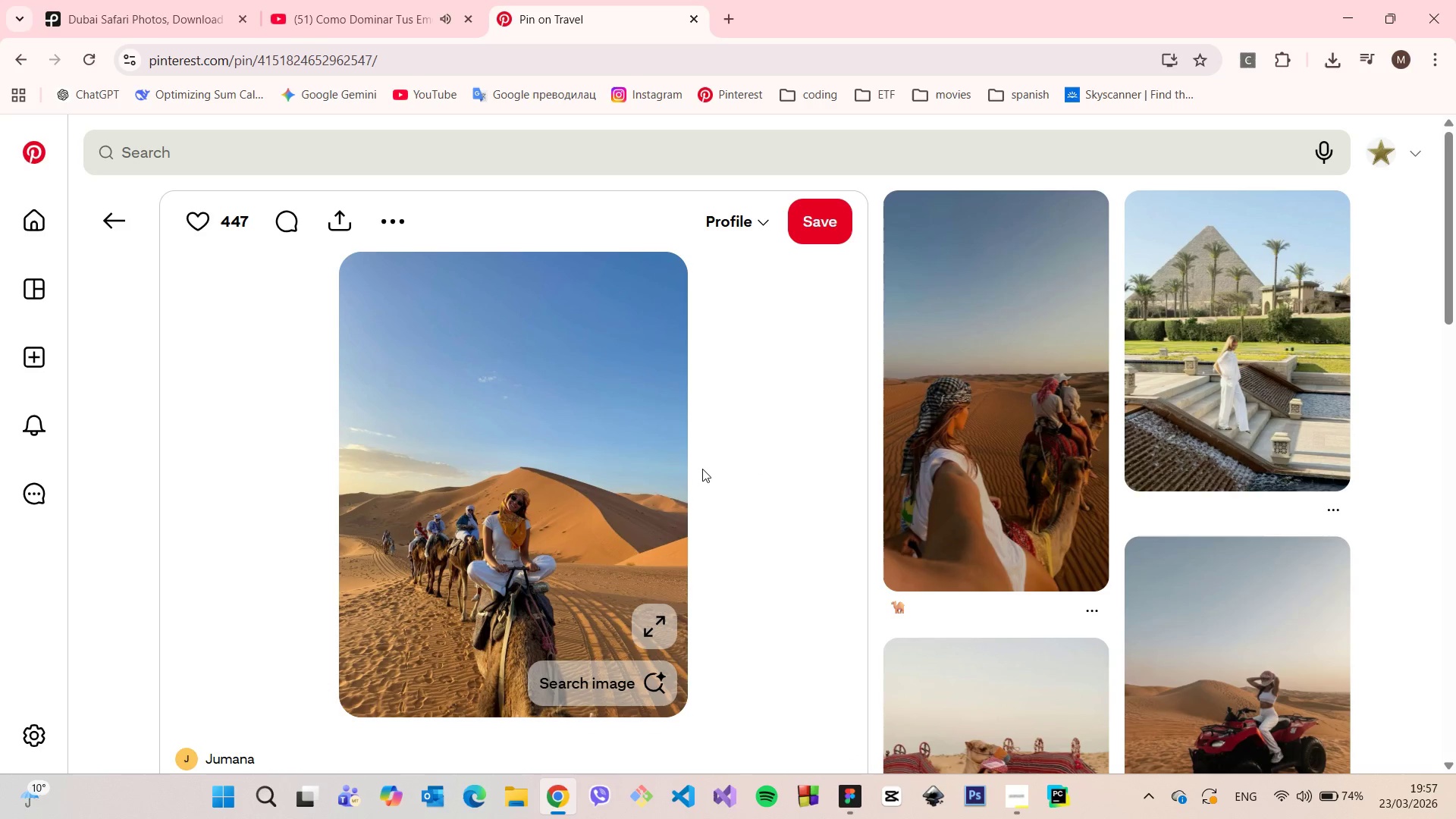 
right_click([538, 463])
 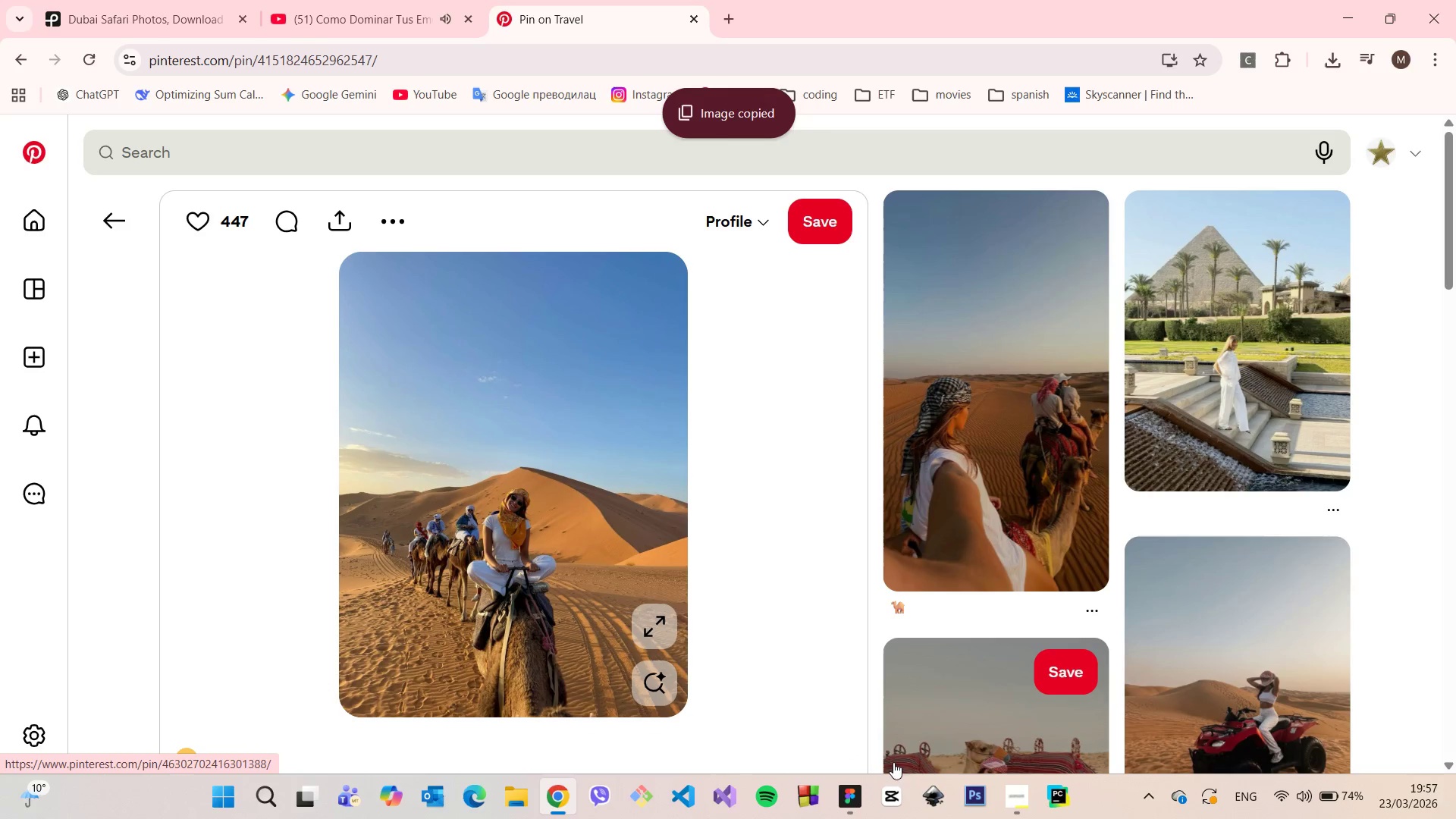 
left_click([861, 790])
 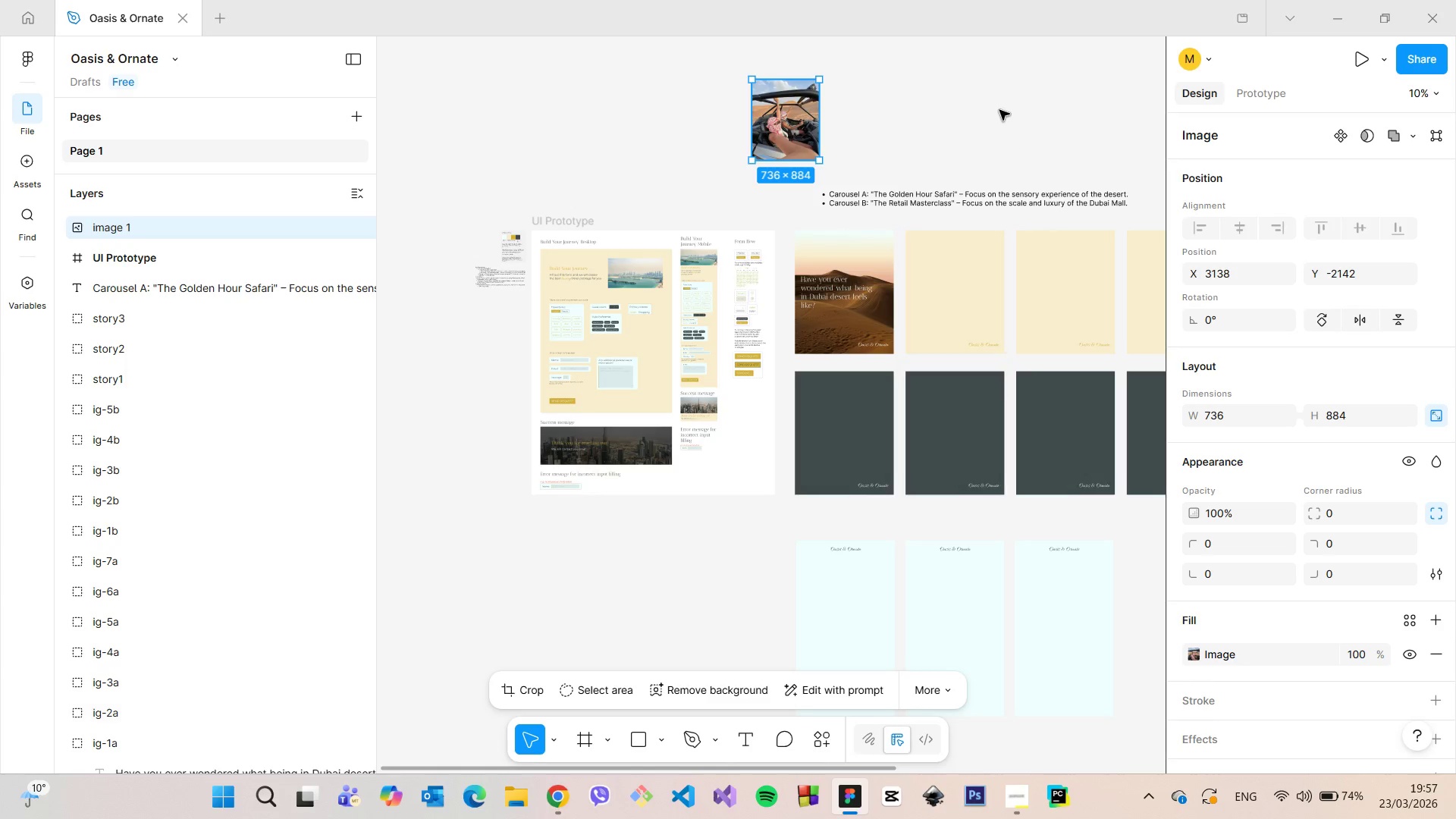 
left_click([999, 110])
 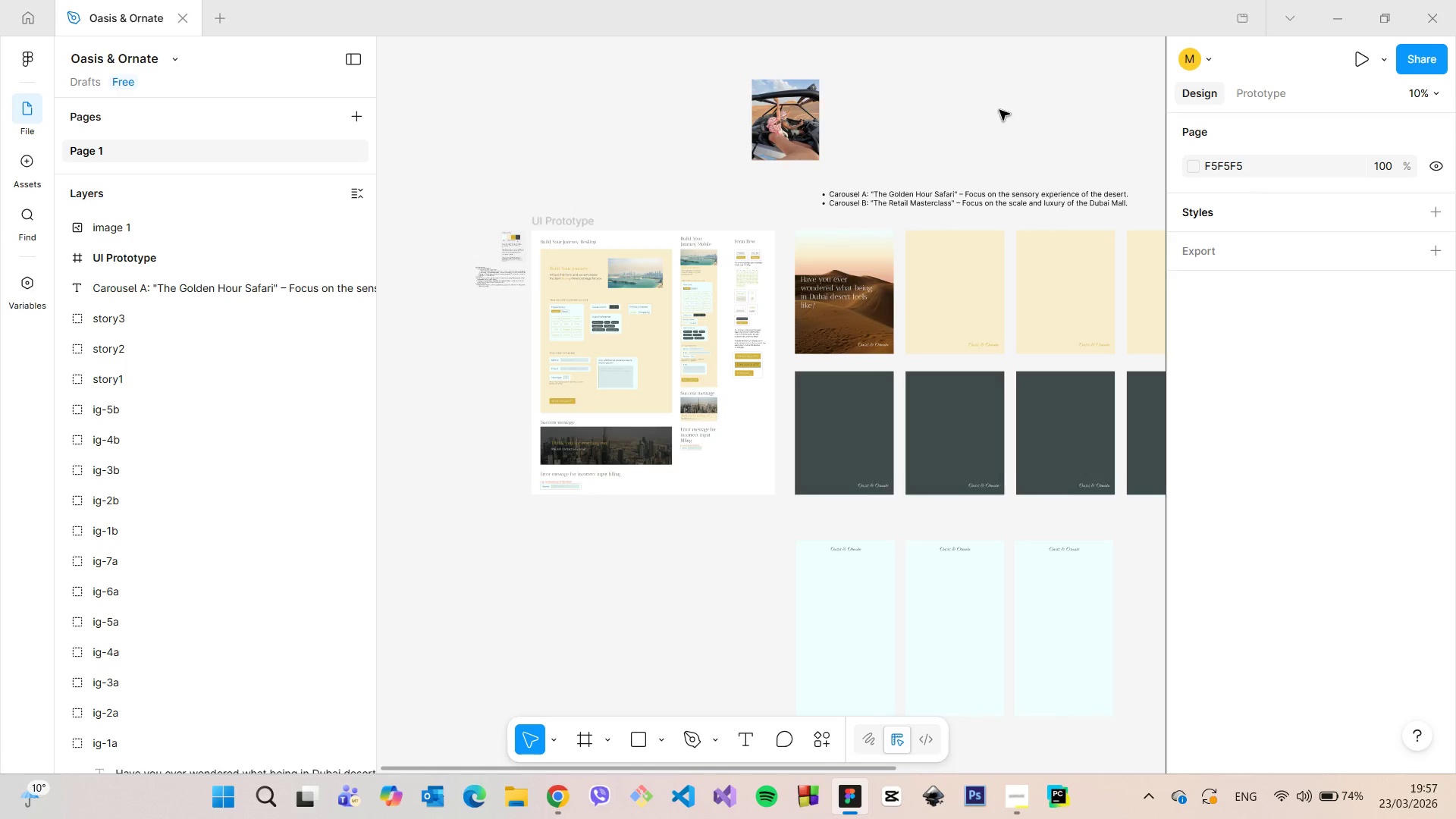 
key(Control+V)
 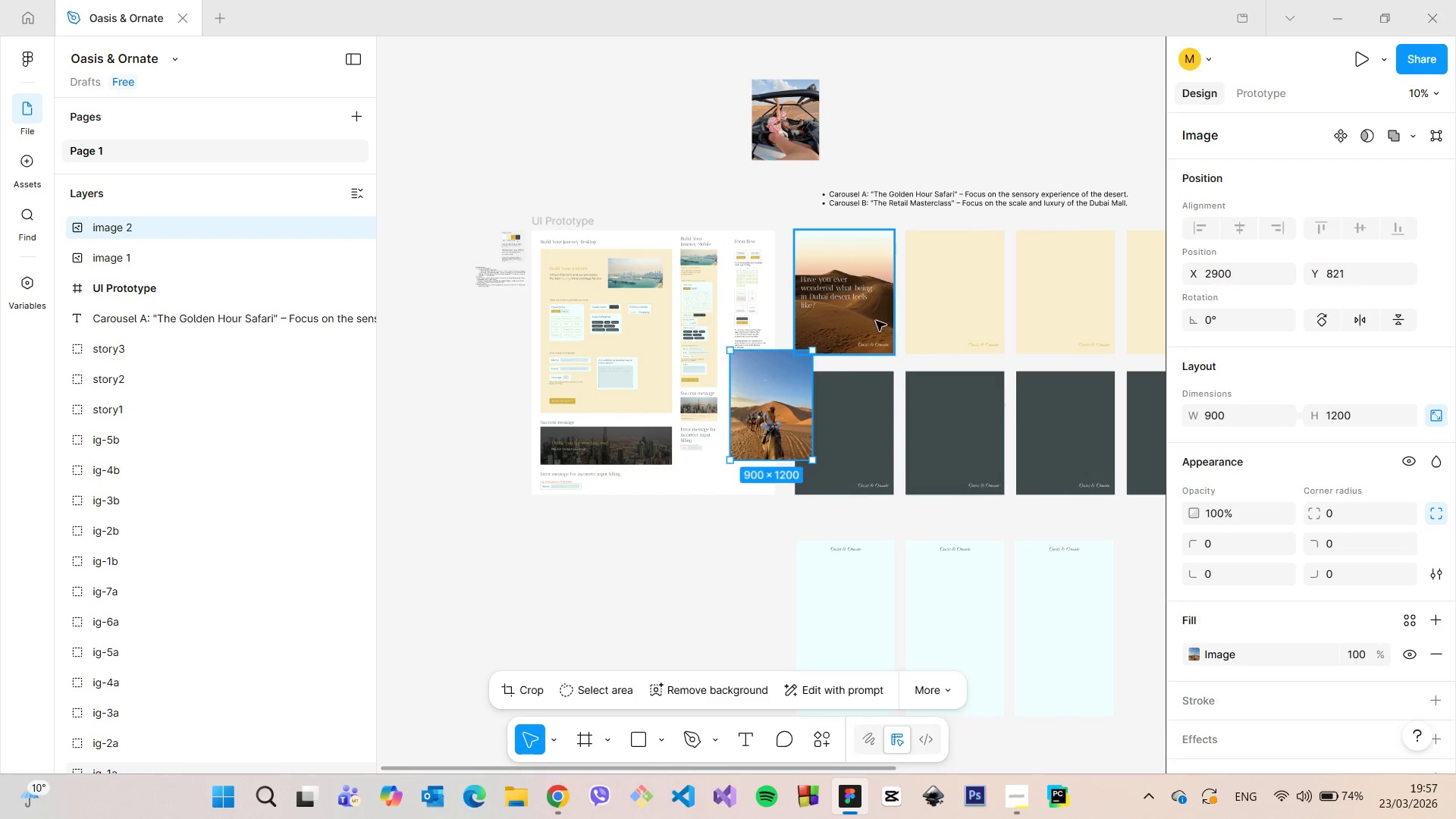 
left_click_drag(start_coordinate=[782, 404], to_coordinate=[885, 111])
 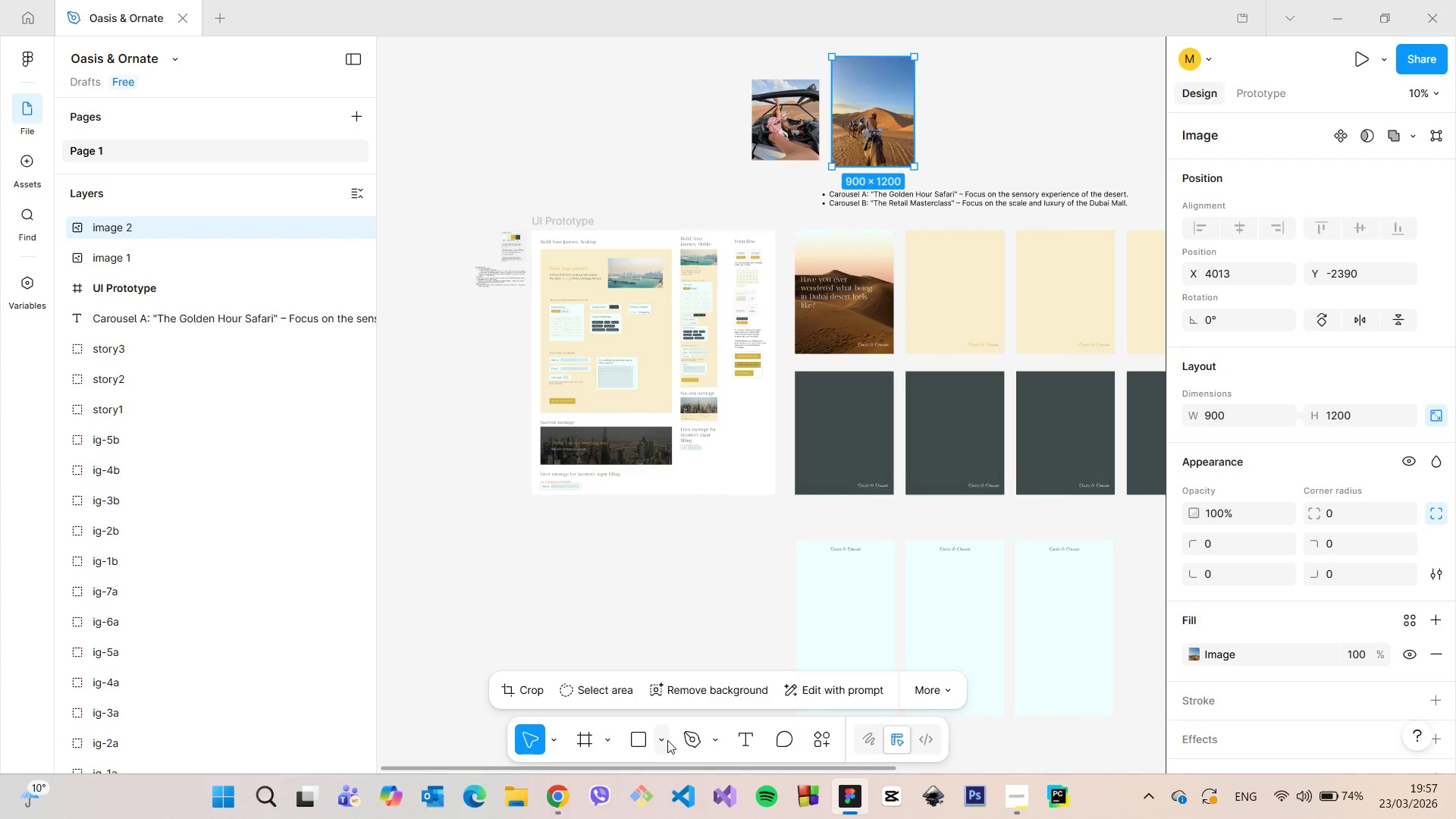 
left_click([667, 740])
 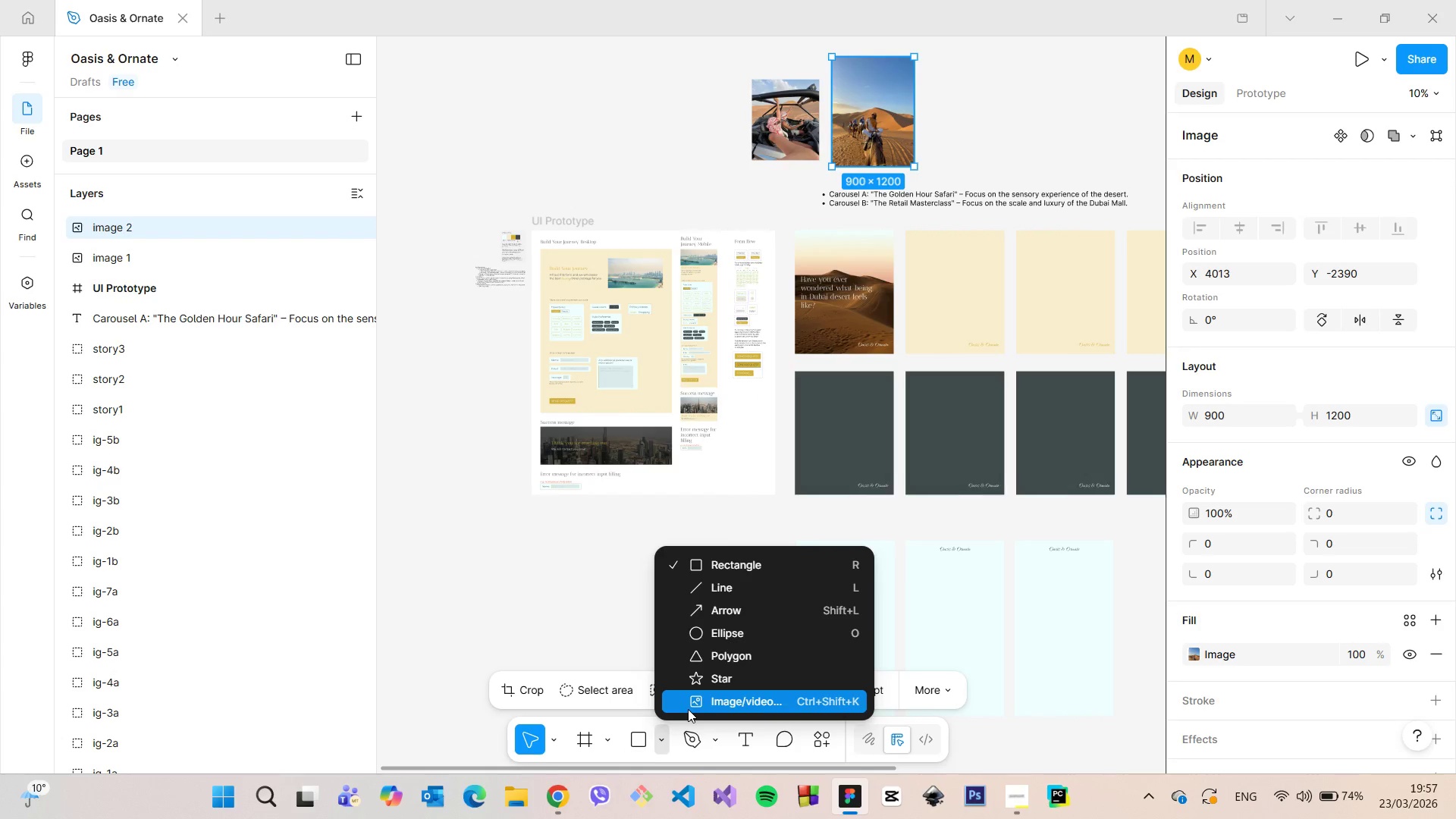 
left_click([688, 709])
 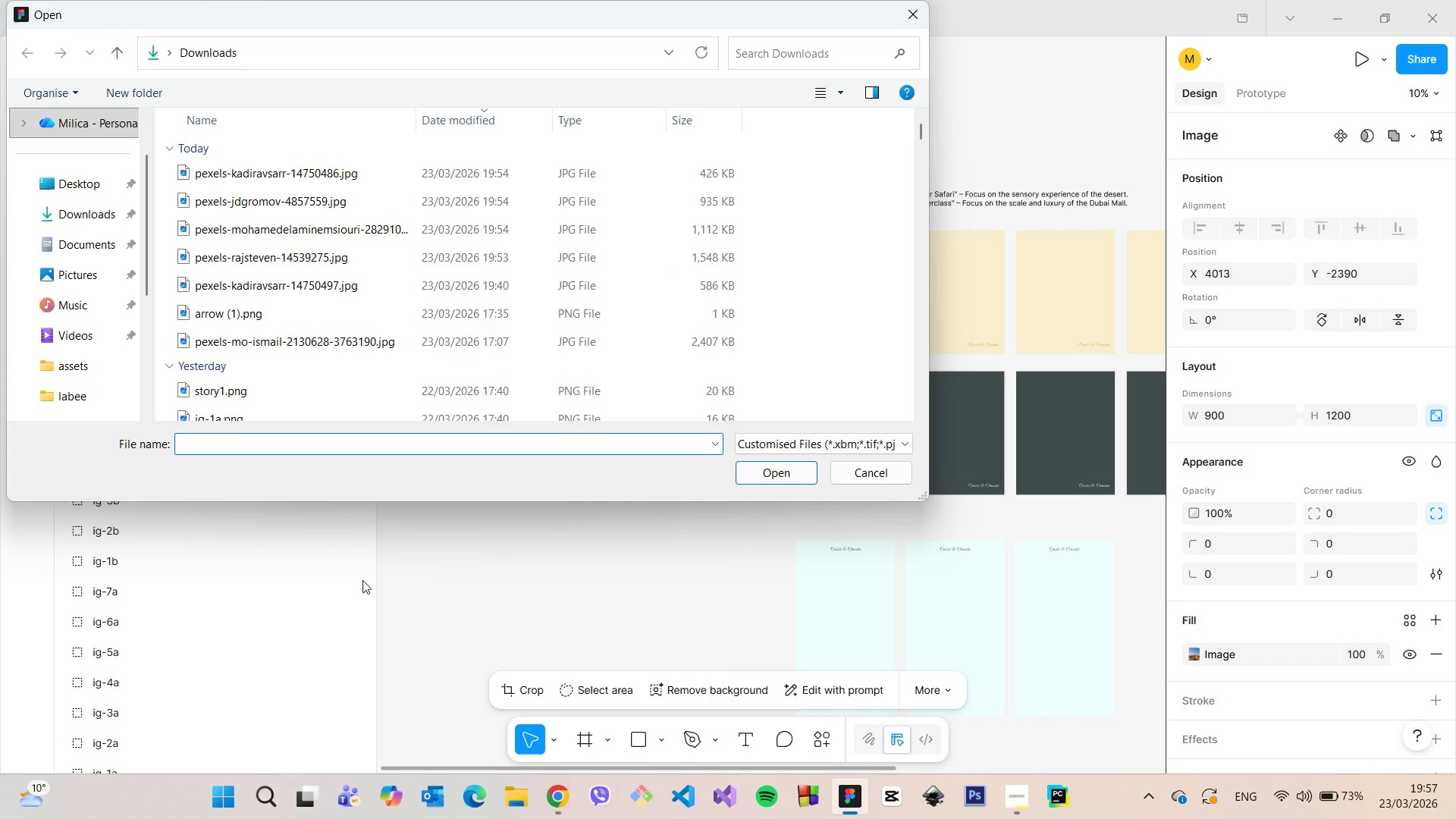 
left_click([275, 176])
 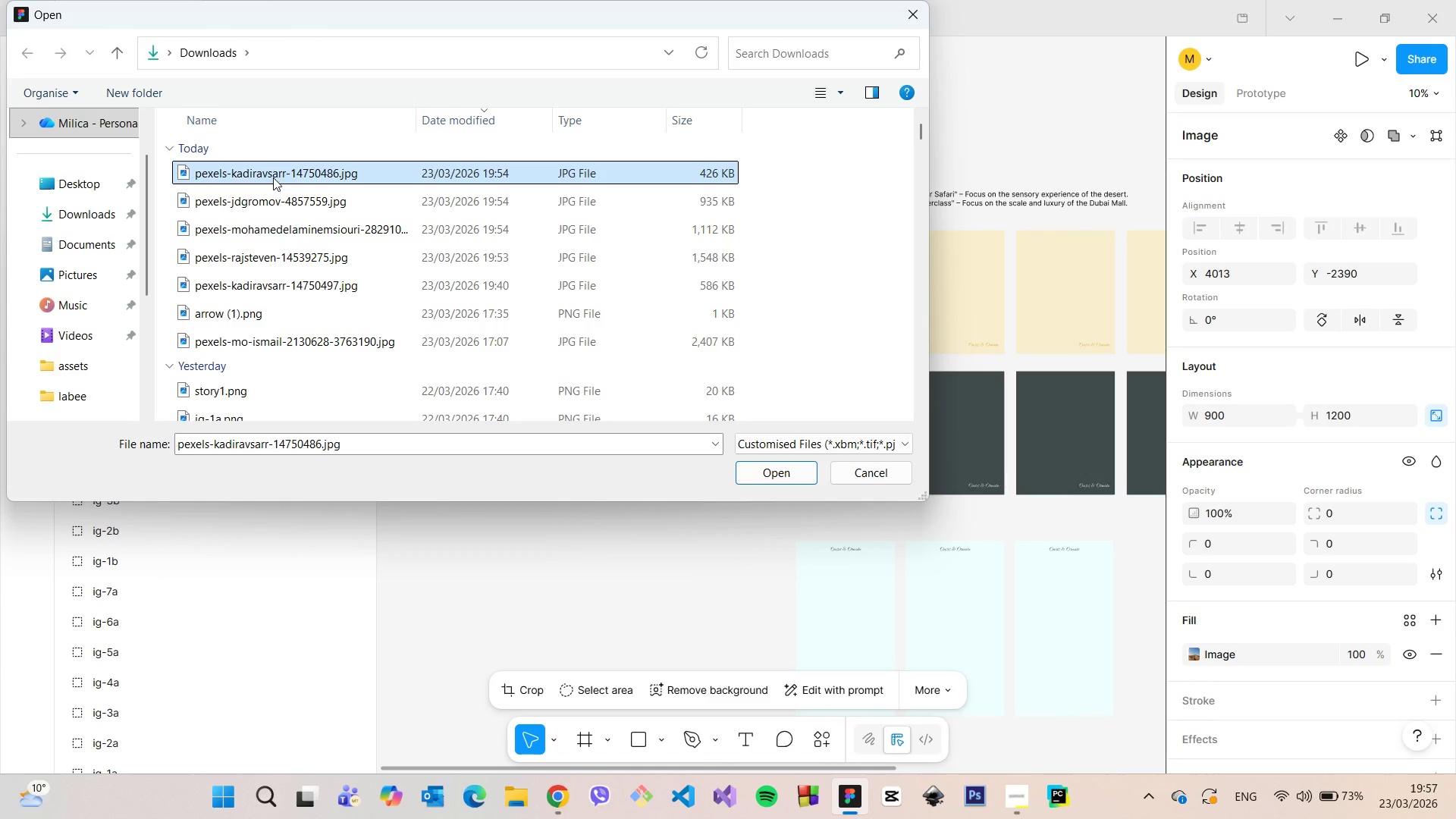 
hold_key(key=ShiftLeft, duration=1.52)
 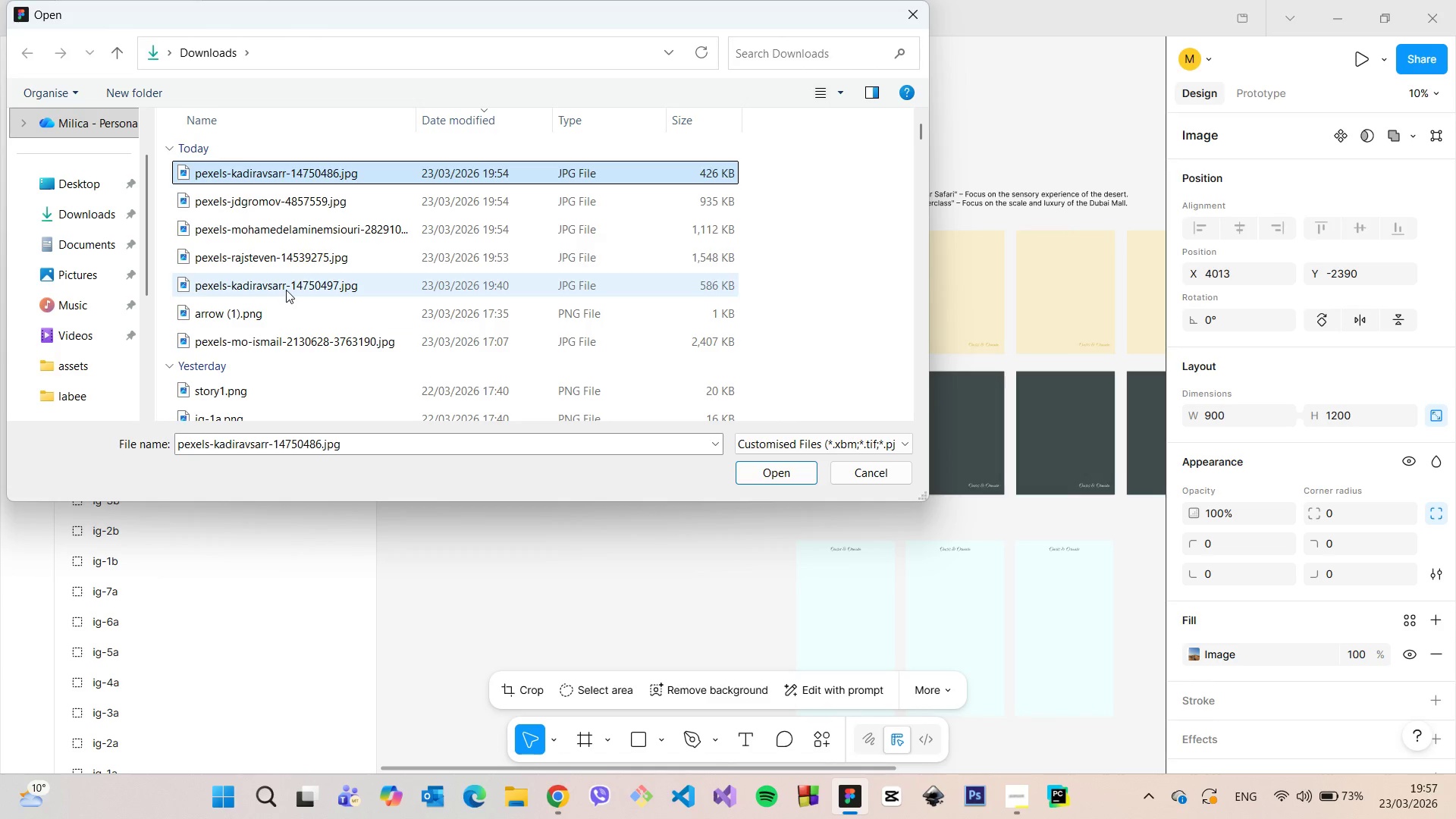 
hold_key(key=ShiftLeft, duration=1.09)
left_click([286, 290])
 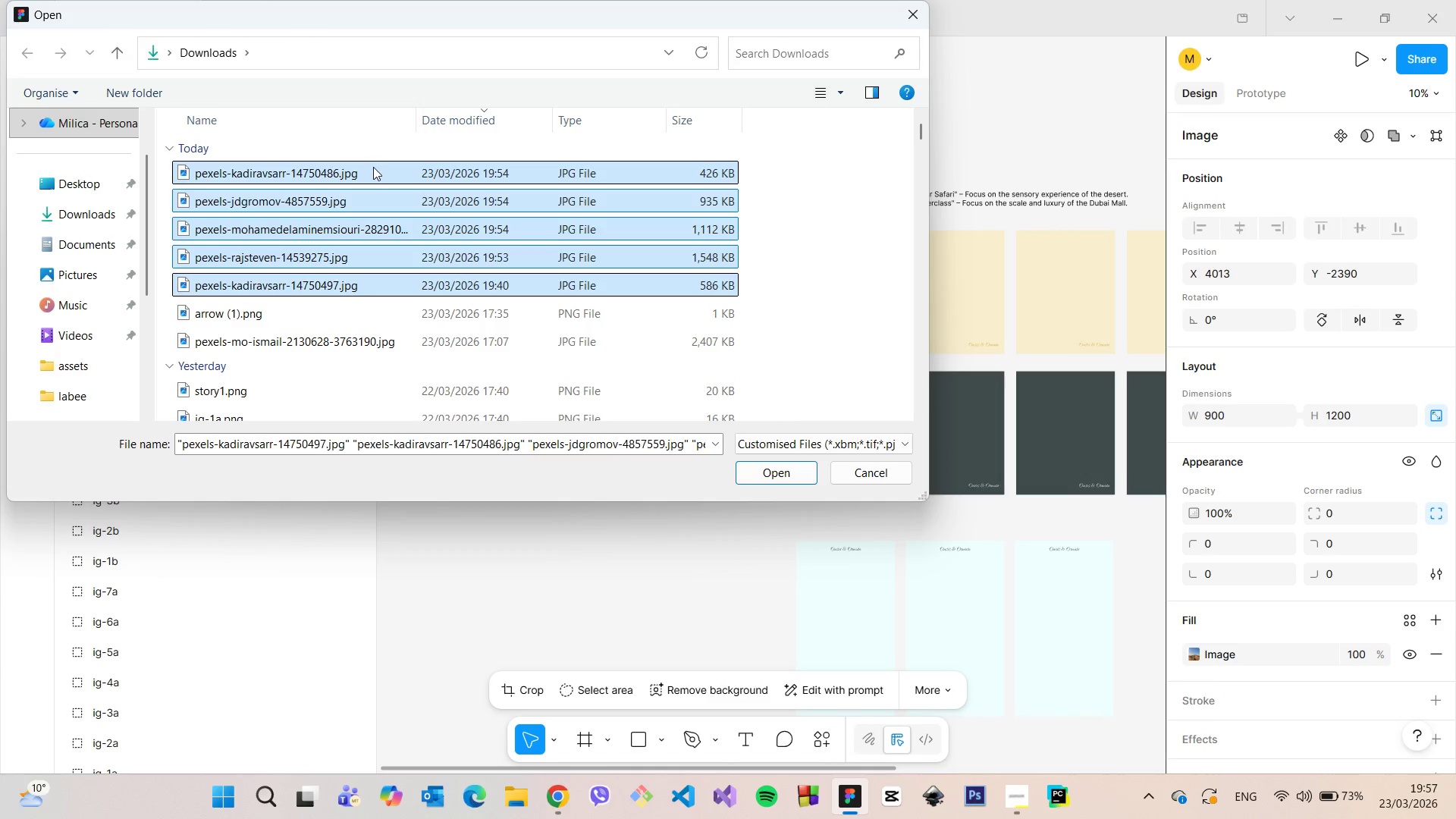 
left_click_drag(start_coordinate=[373, 167], to_coordinate=[1040, 147])
 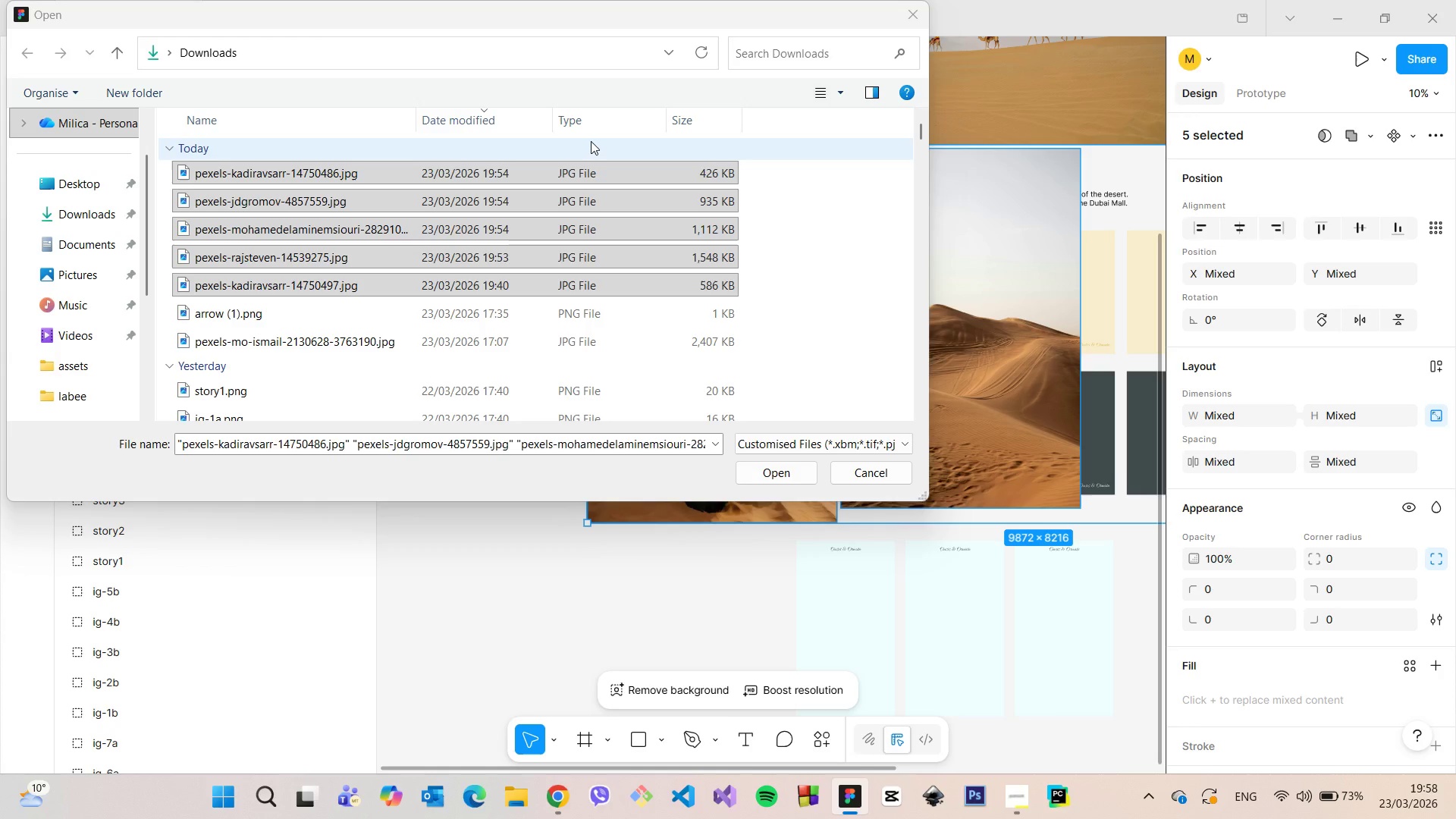 
wait(42.06)
 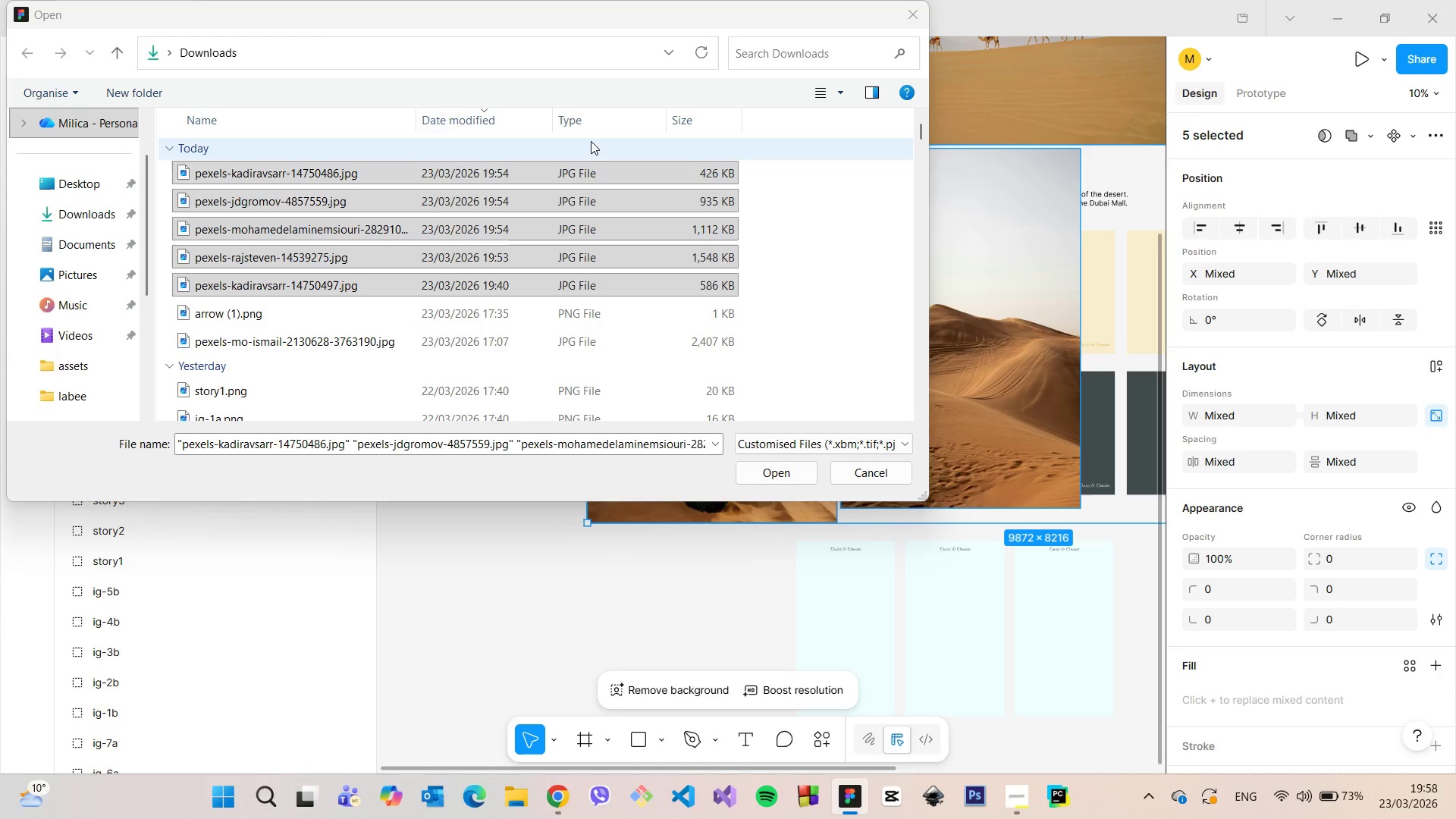 
left_click([920, 17])
 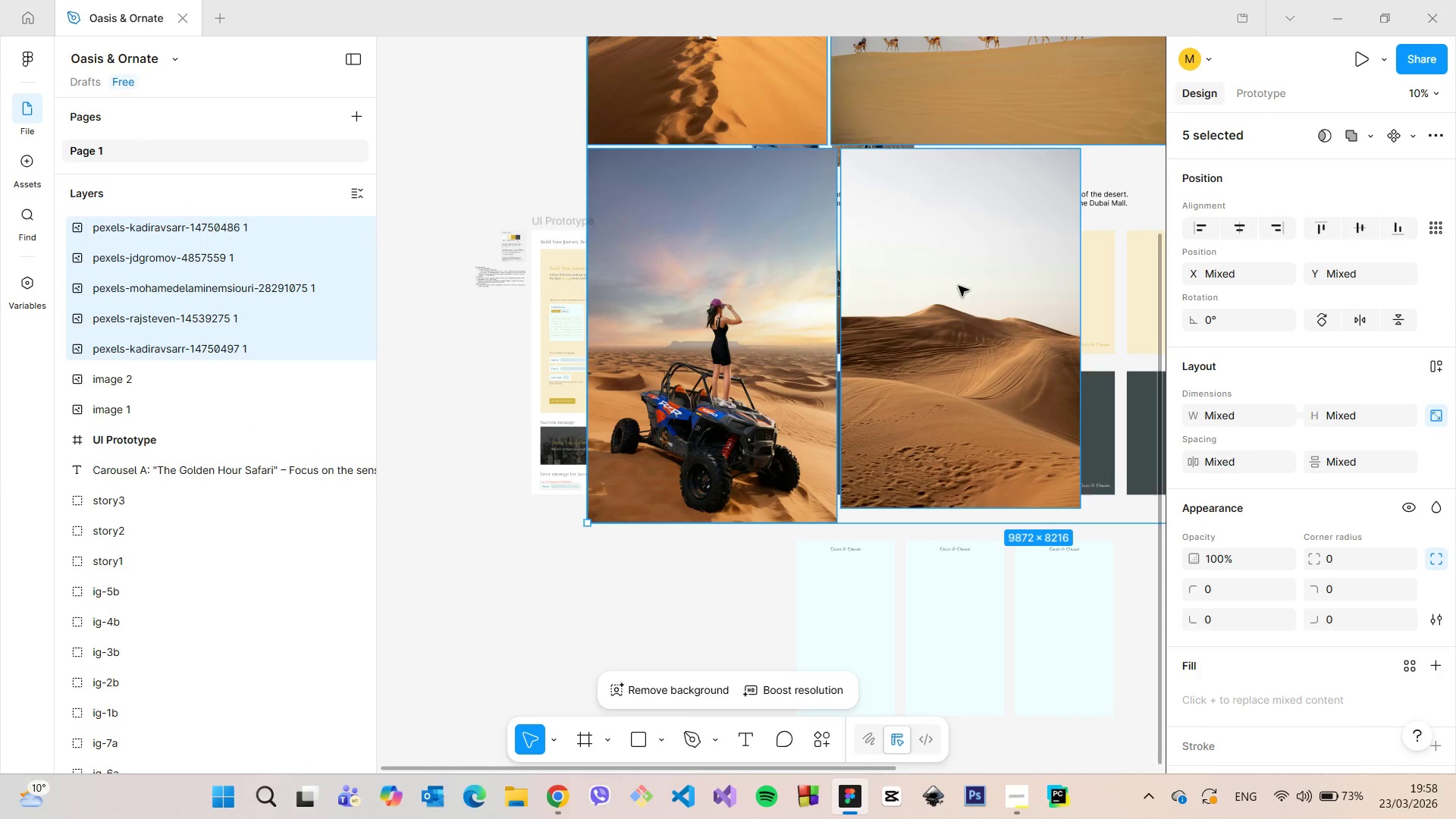 
scroll: coordinate [959, 286], scroll_direction: down, amount: 7.0
 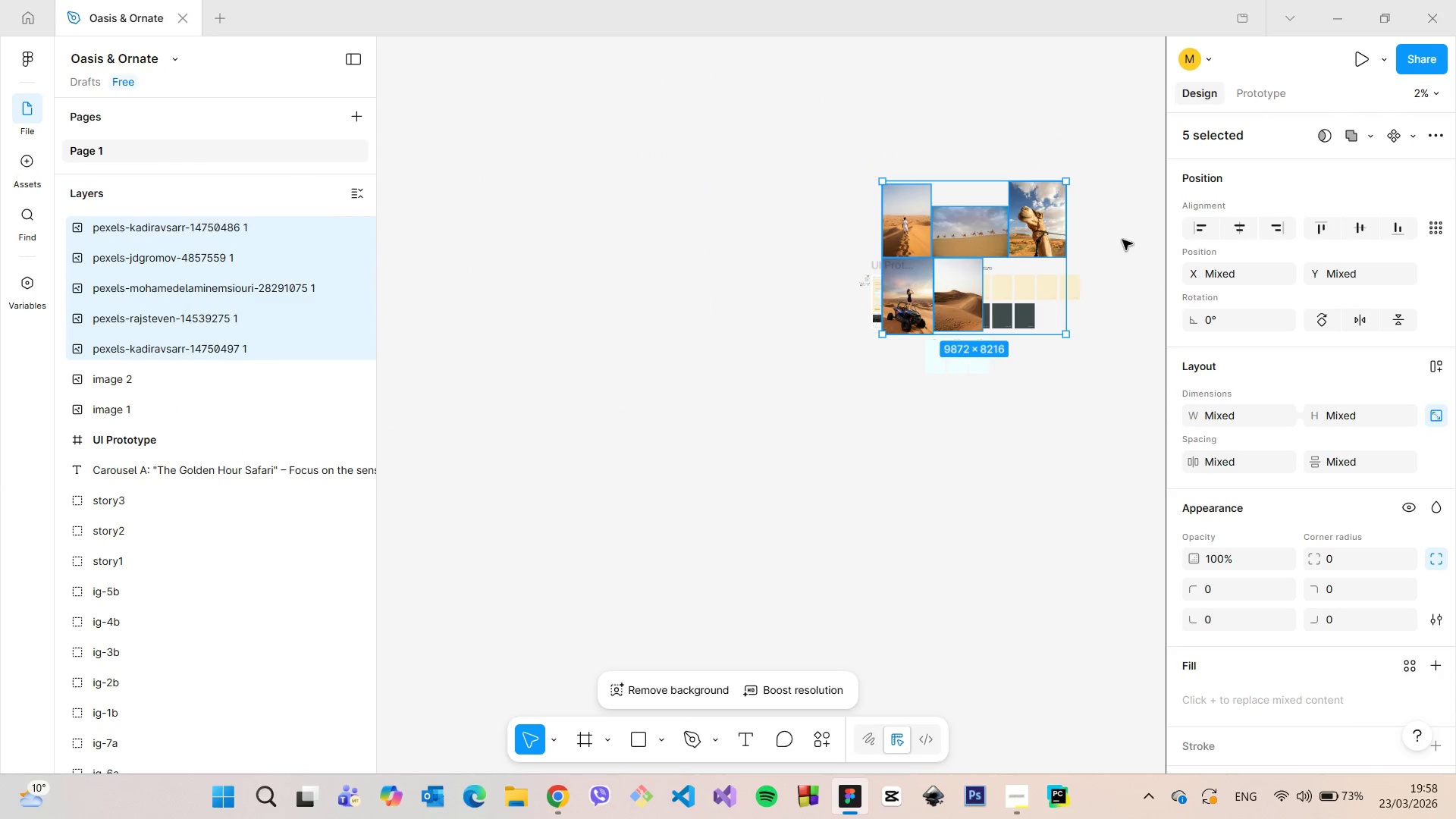 
scroll: coordinate [1124, 240], scroll_direction: up, amount: 8.0
 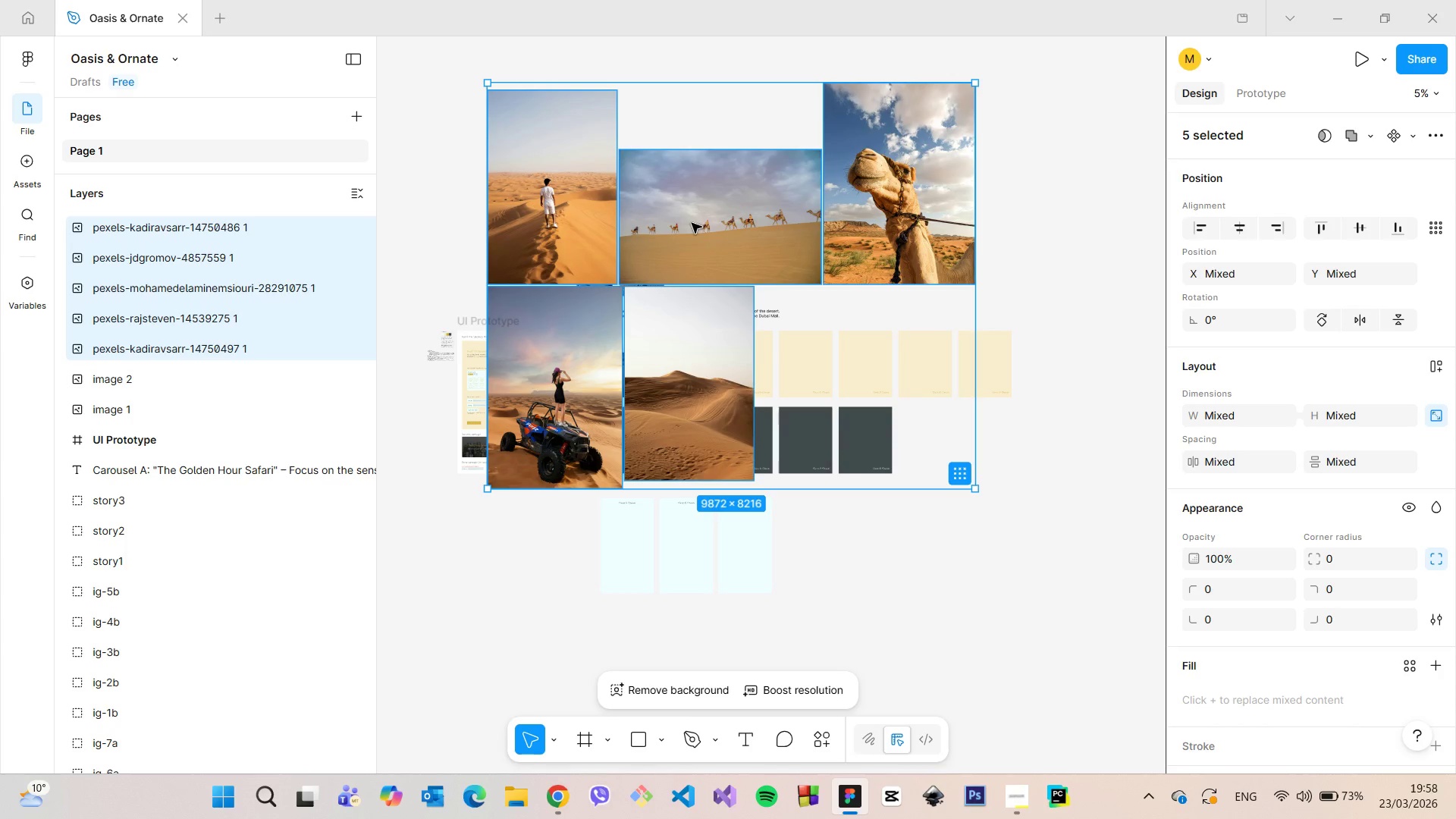 
left_click_drag(start_coordinate=[654, 234], to_coordinate=[839, 169])
 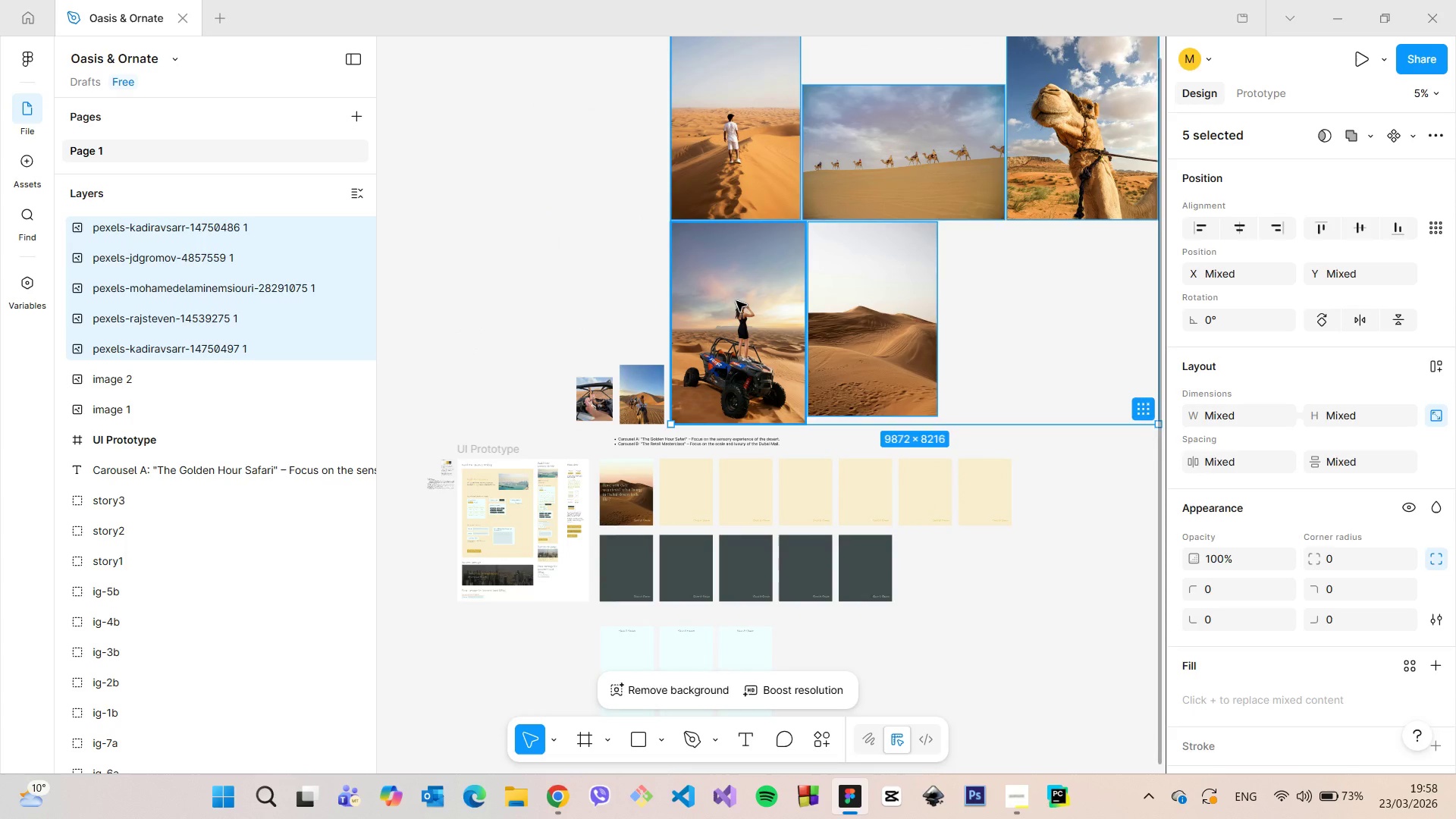 
double_click([736, 301])
 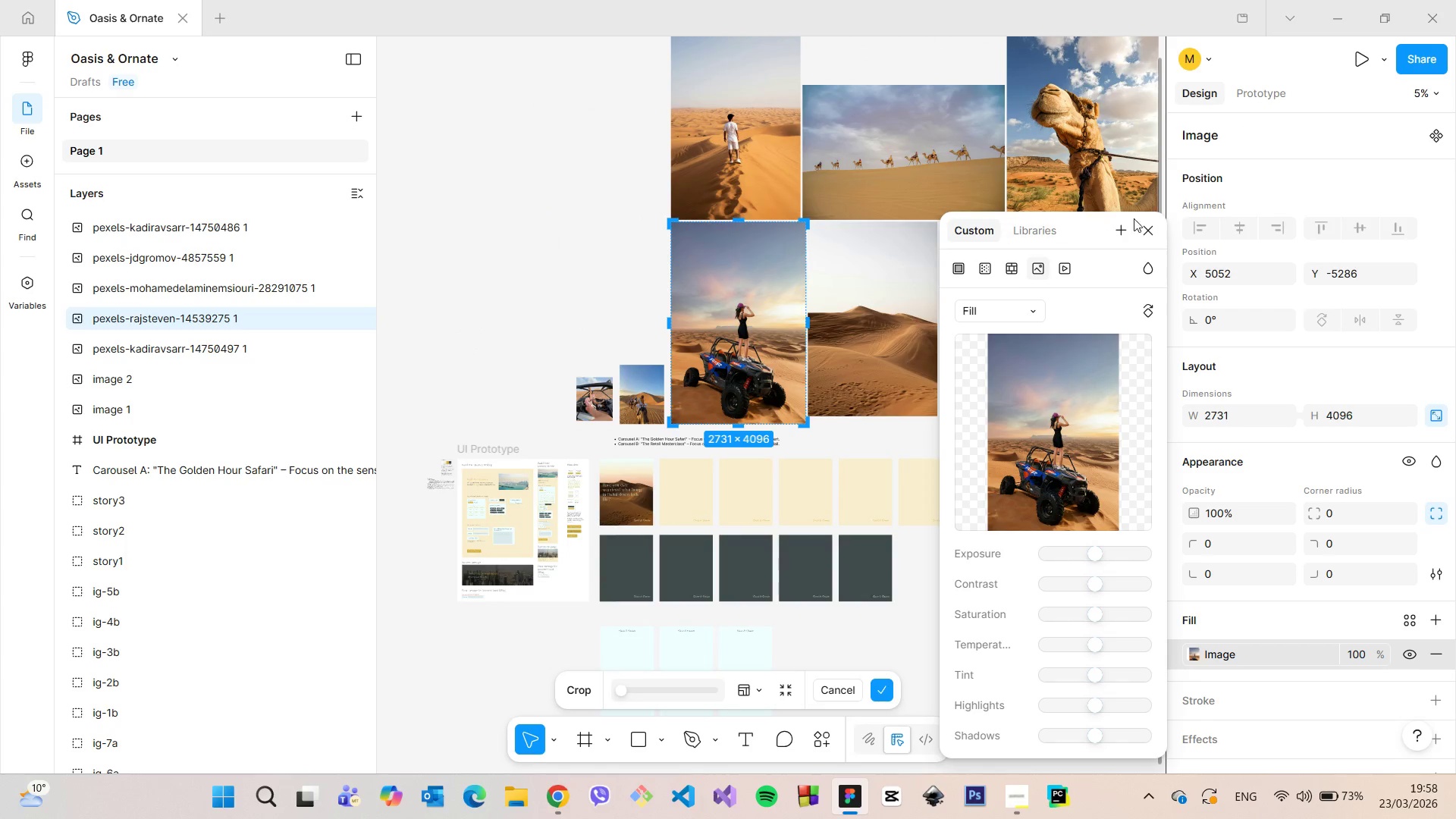 
left_click([1147, 224])
 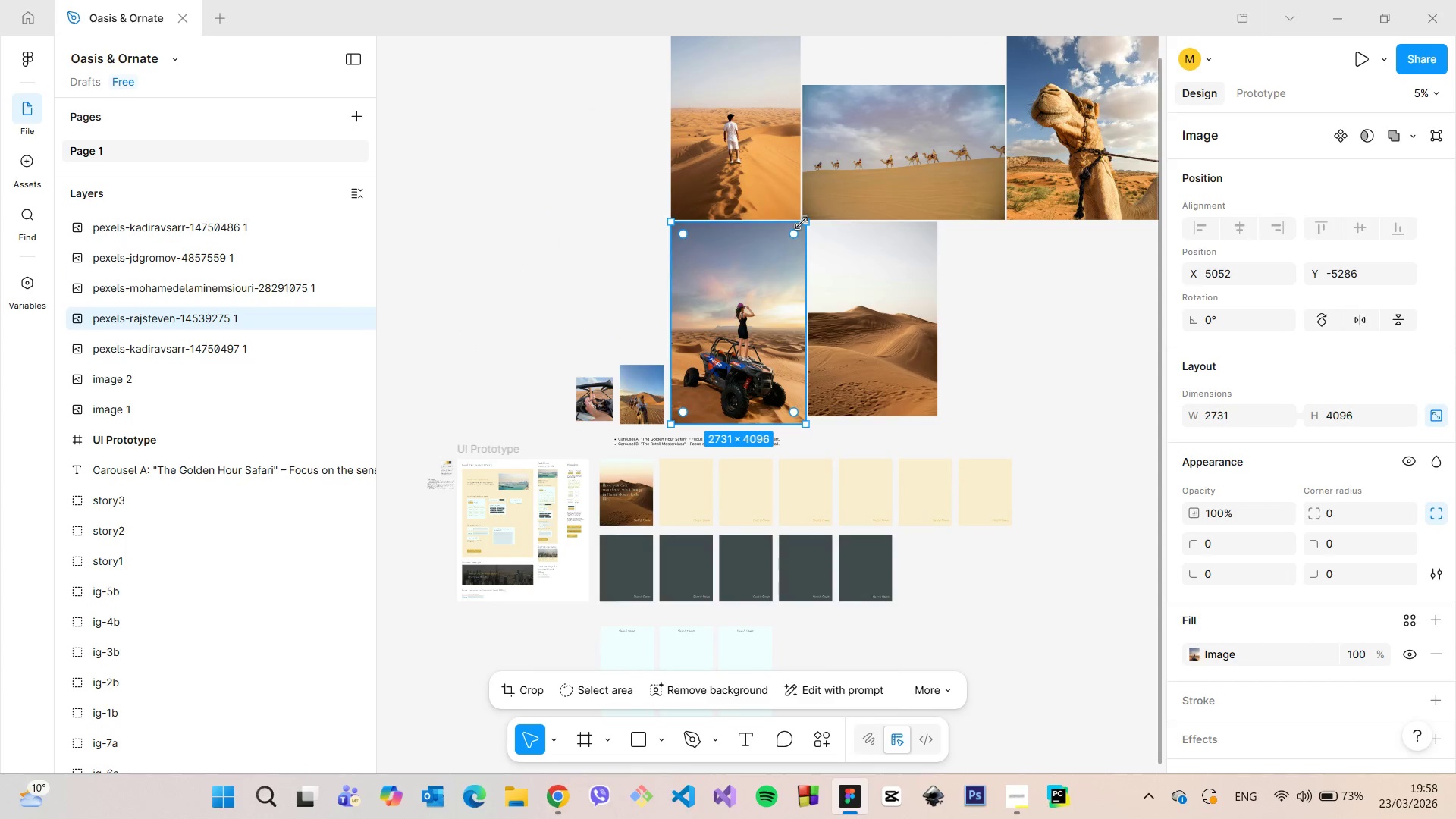 
left_click_drag(start_coordinate=[802, 223], to_coordinate=[710, 371])
 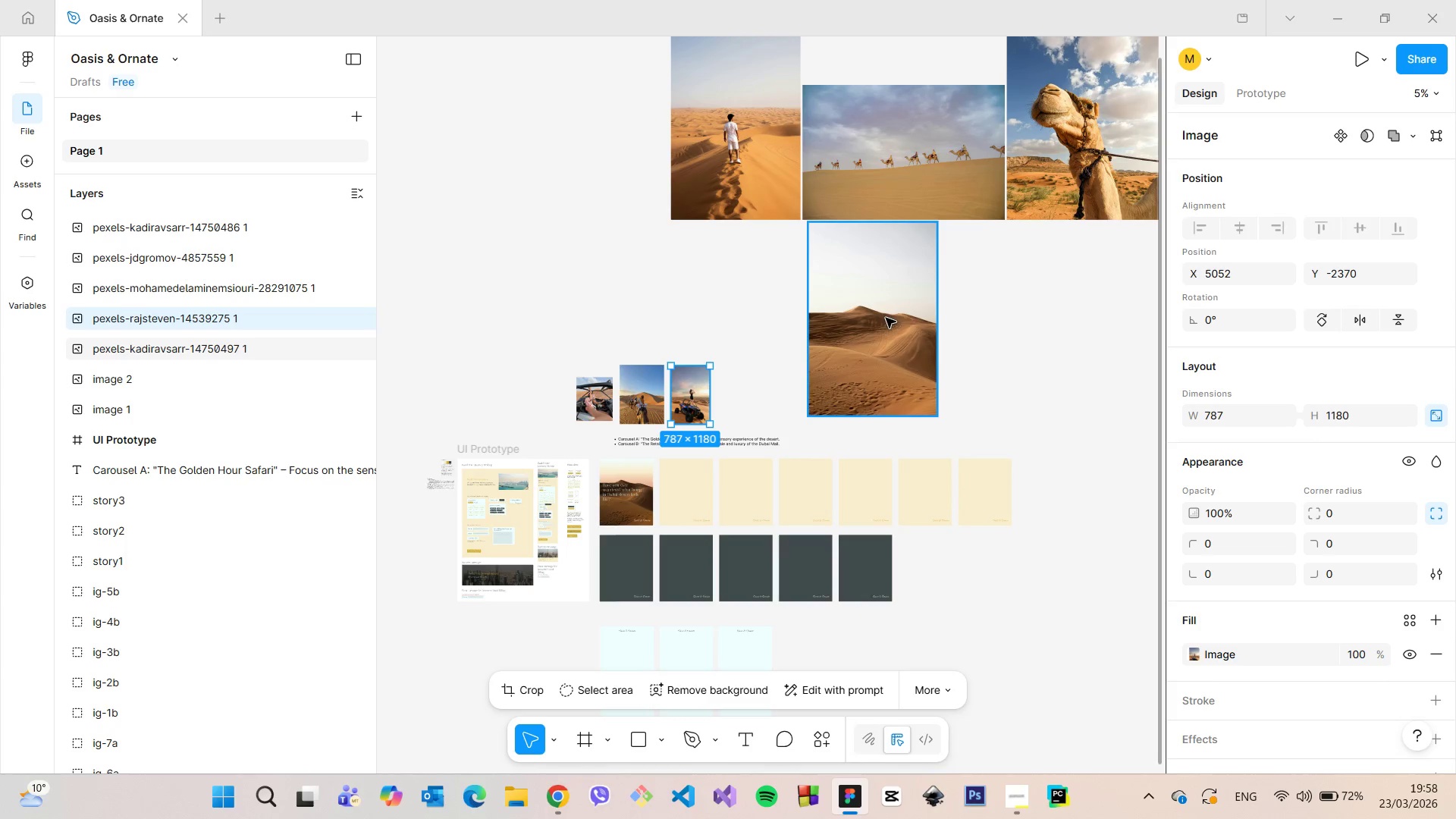 
left_click([886, 318])
 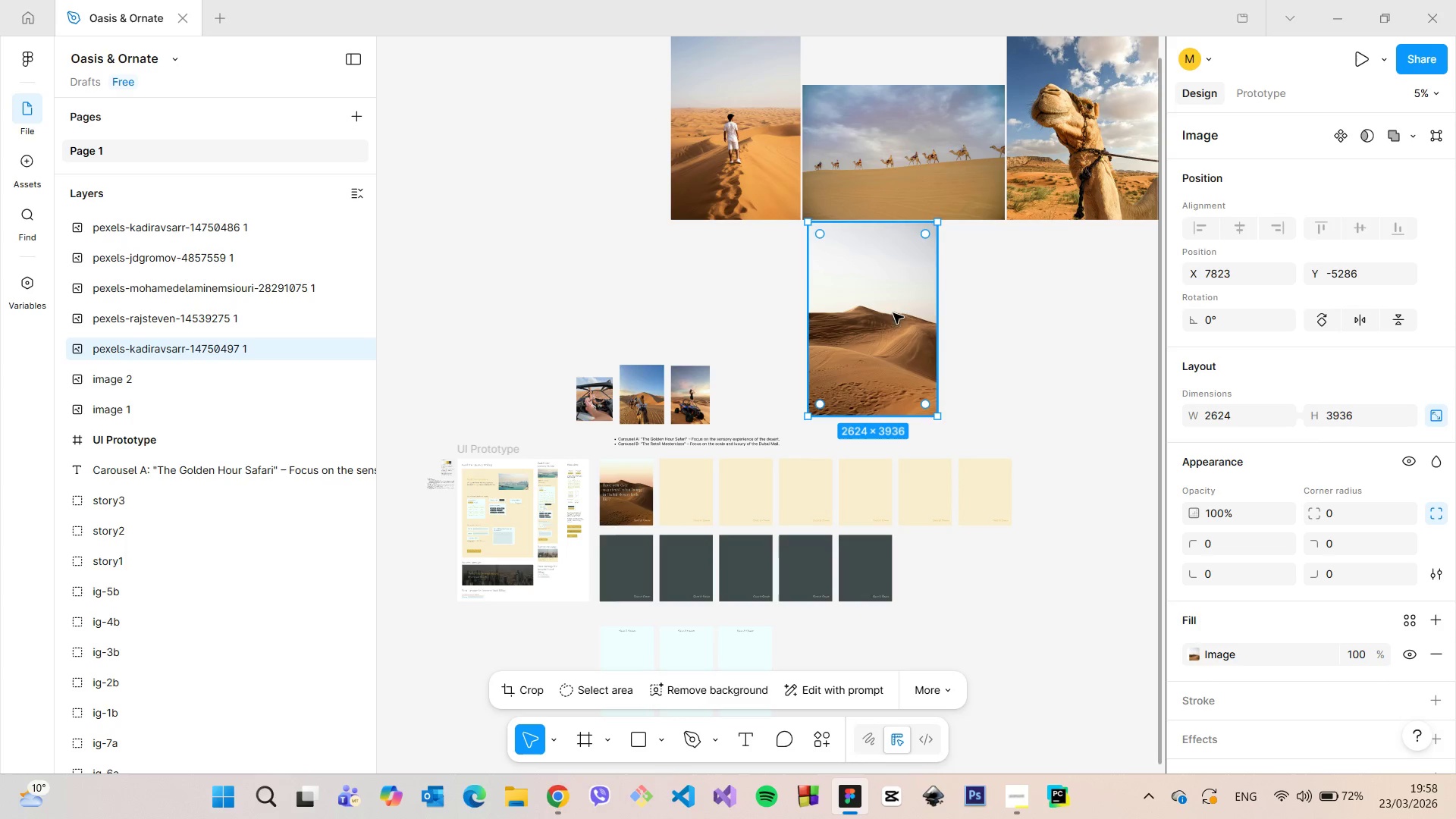 
left_click_drag(start_coordinate=[892, 317], to_coordinate=[892, 322])
 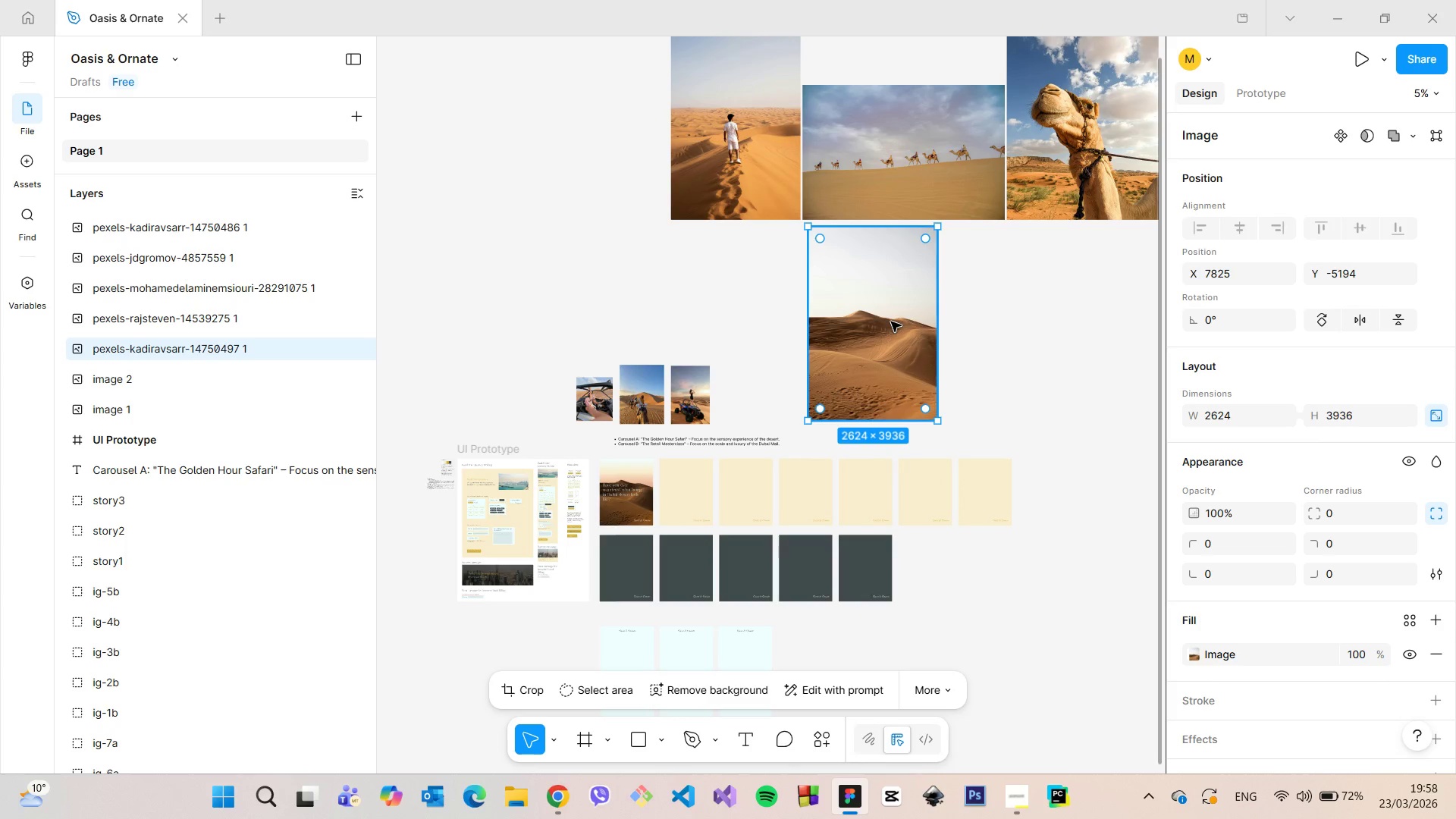 
key(Backspace)
 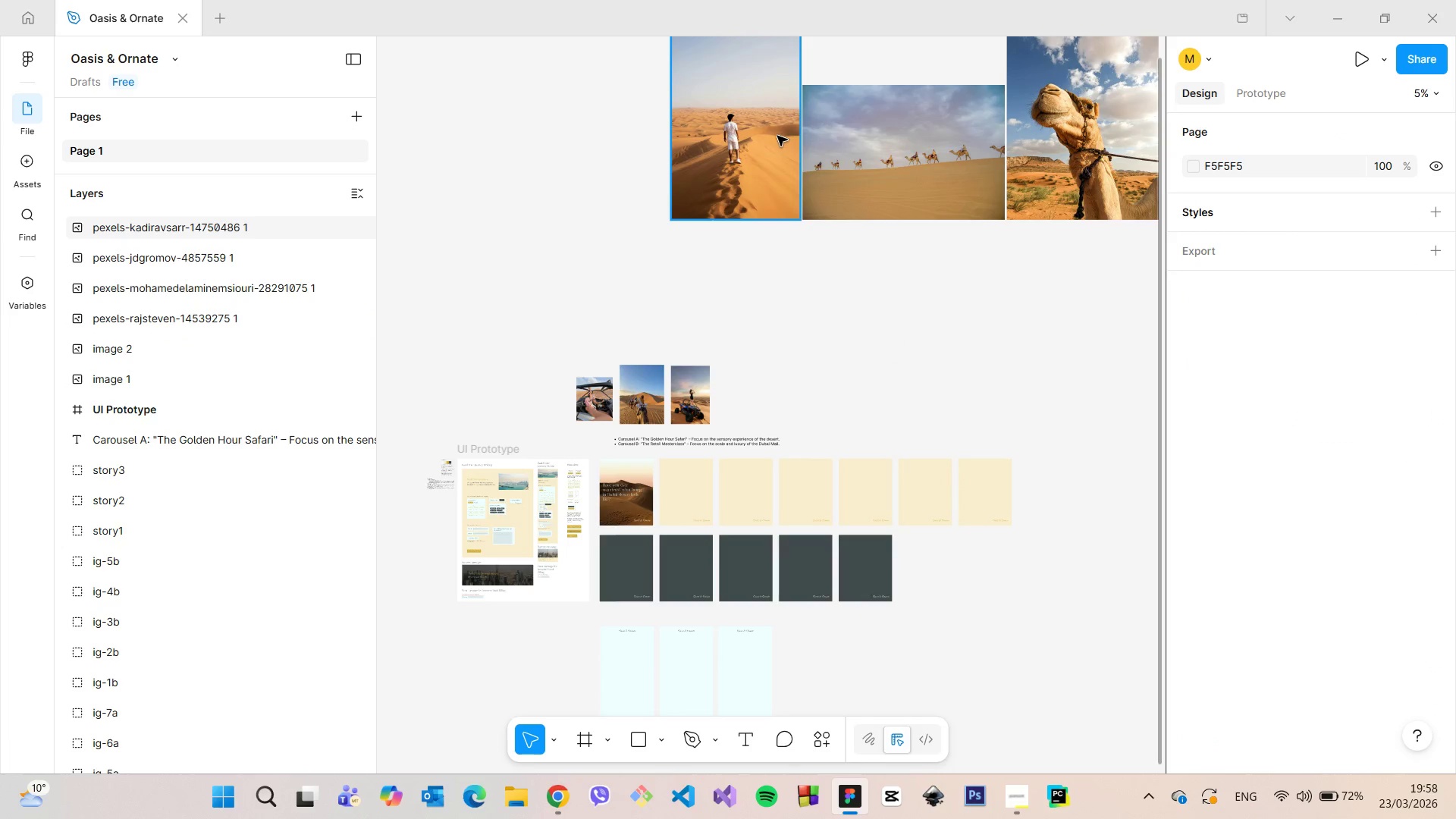 
left_click([777, 136])
 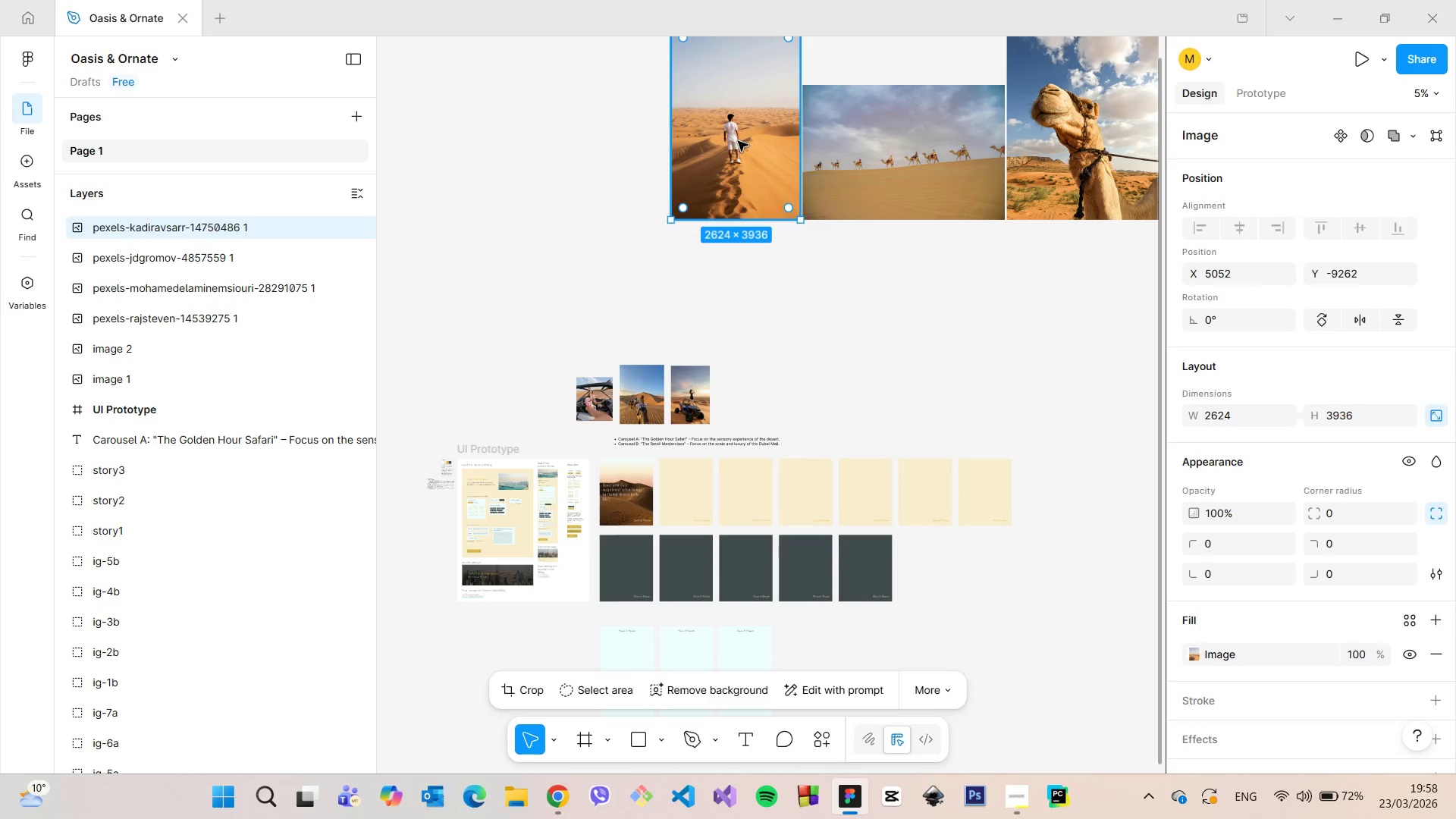 
left_click_drag(start_coordinate=[738, 141], to_coordinate=[781, 349])
 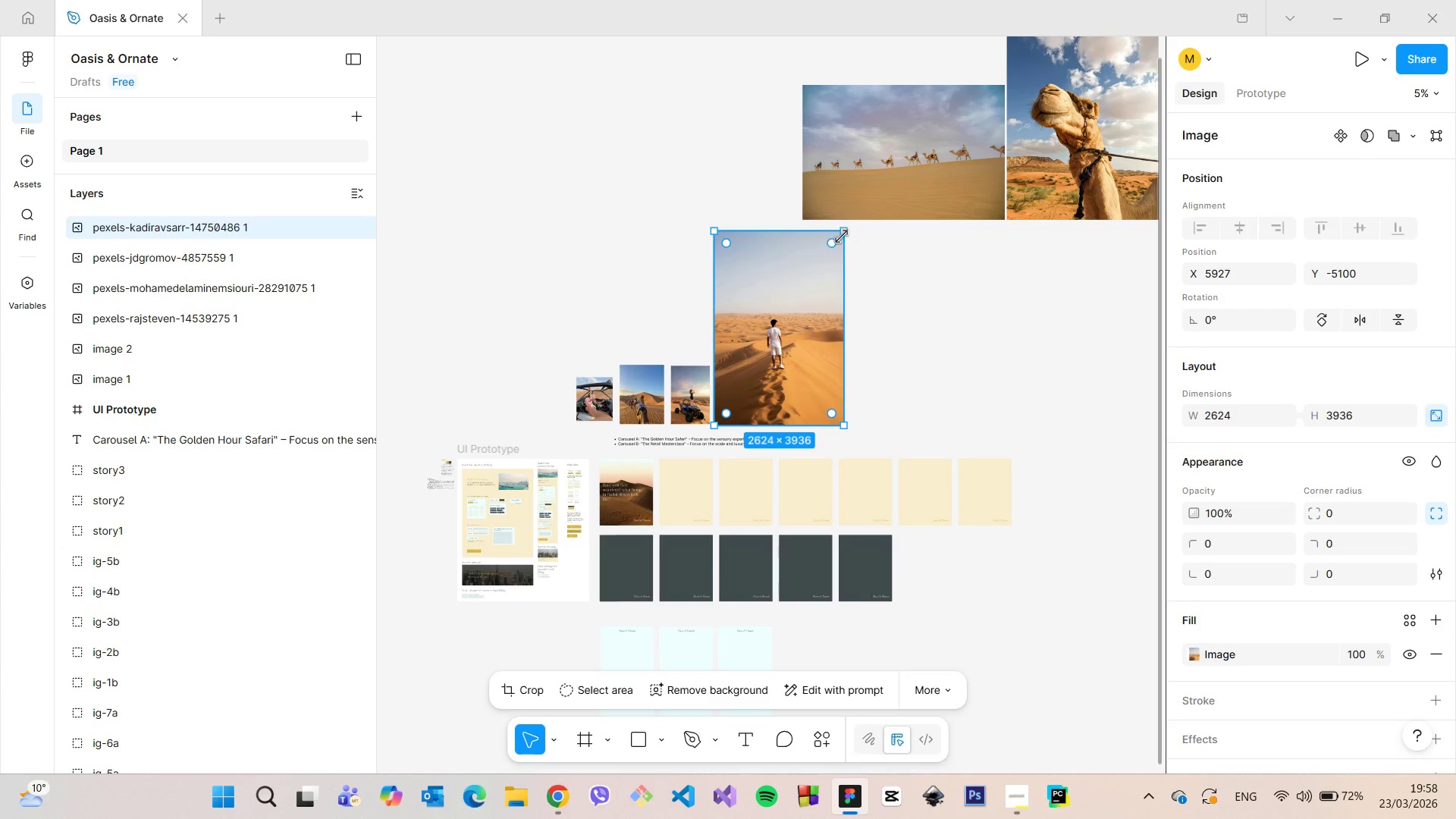 
left_click_drag(start_coordinate=[840, 240], to_coordinate=[838, 245])
 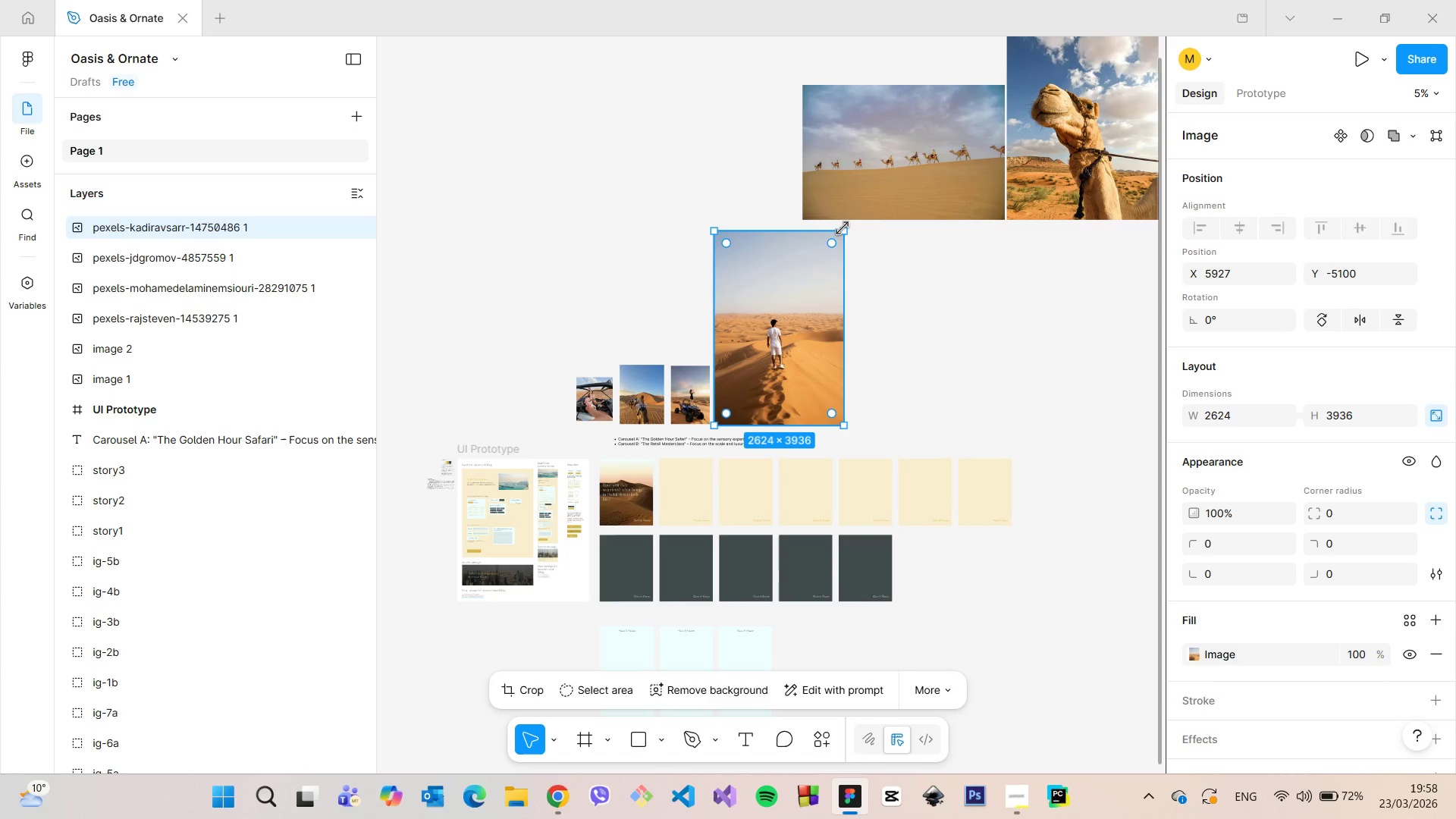 
left_click_drag(start_coordinate=[843, 228], to_coordinate=[755, 406])
 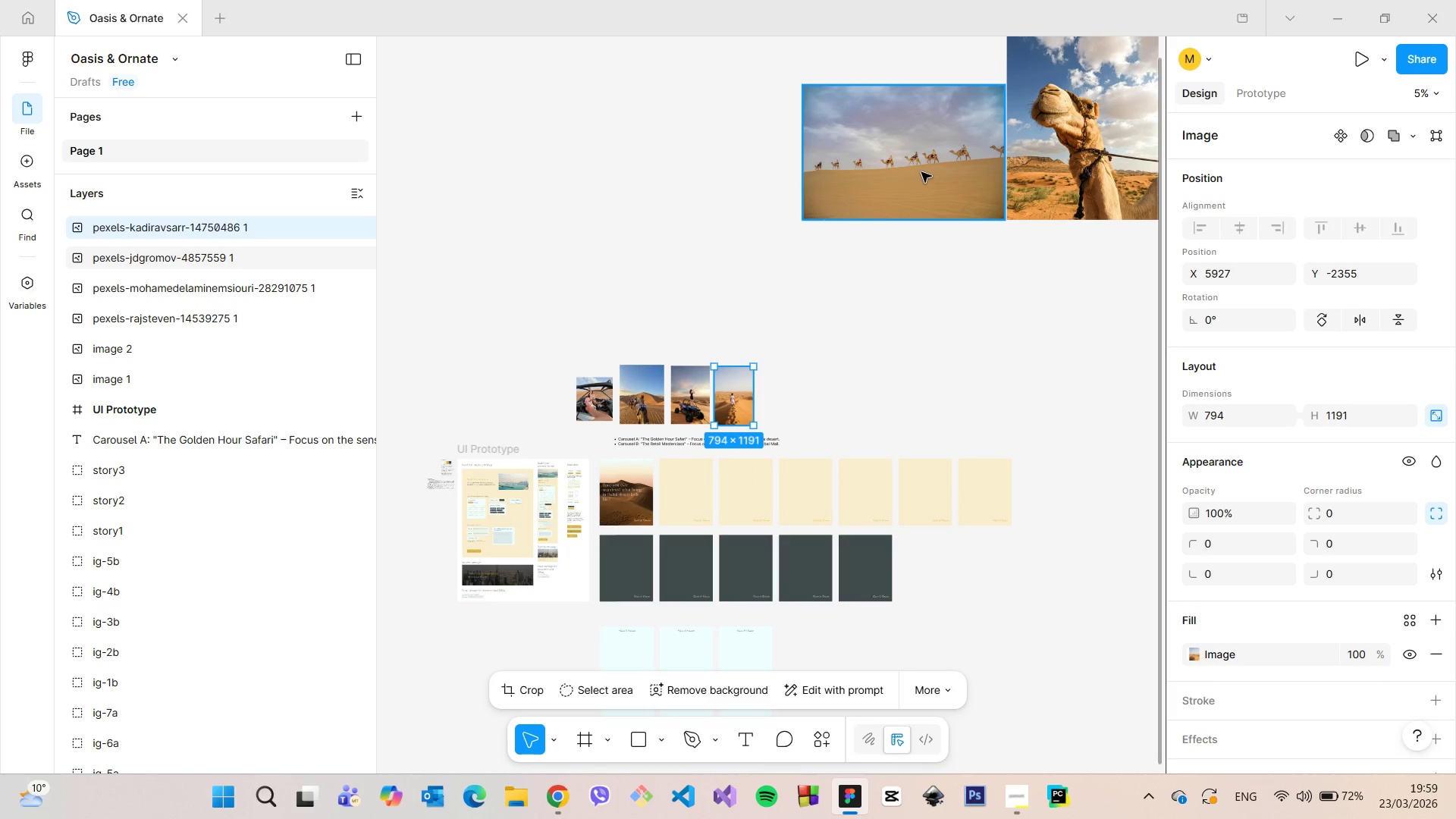 
left_click([921, 172])
 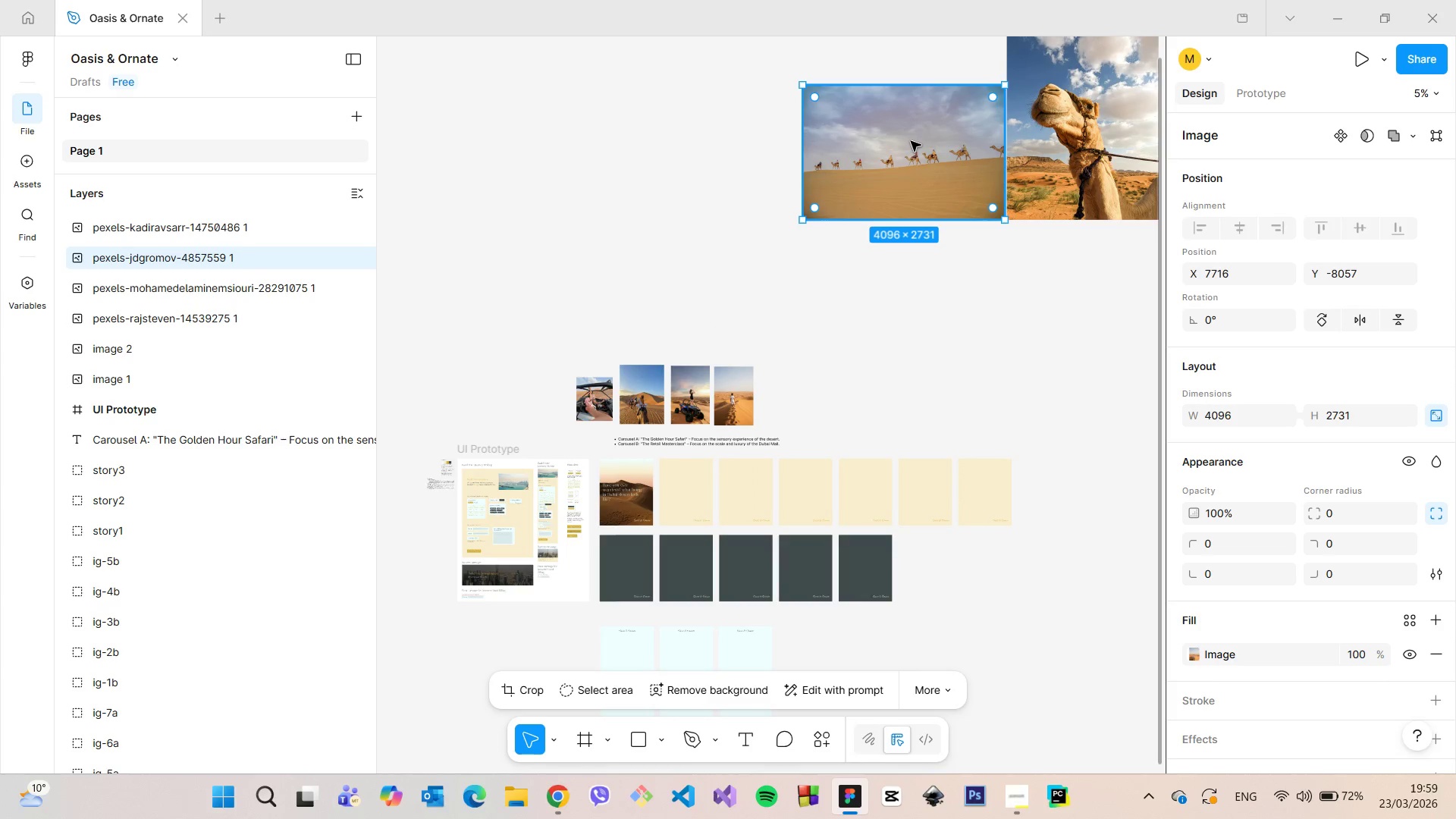 
left_click_drag(start_coordinate=[911, 141], to_coordinate=[865, 348])
 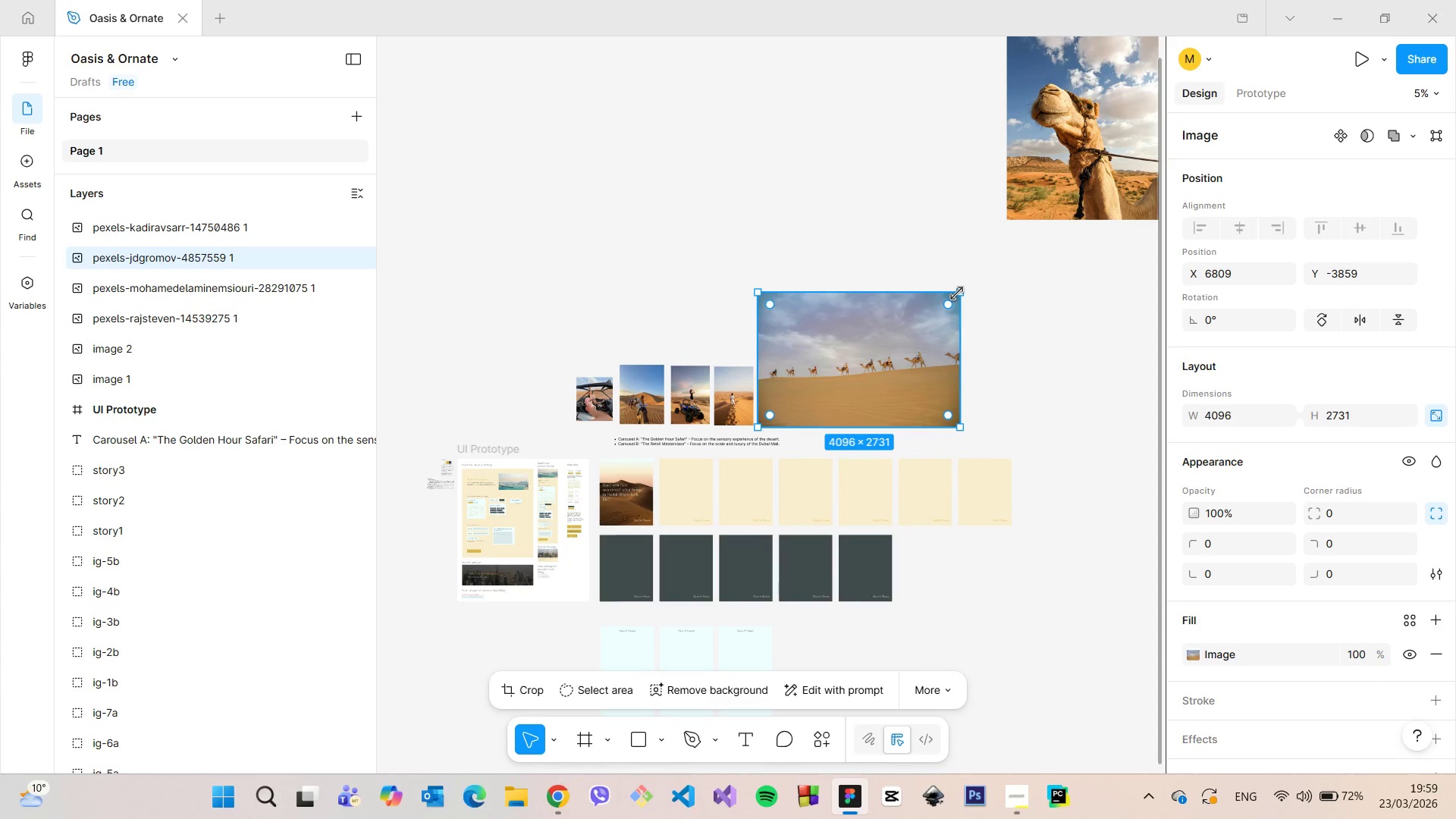 
left_click_drag(start_coordinate=[957, 293], to_coordinate=[850, 396])
 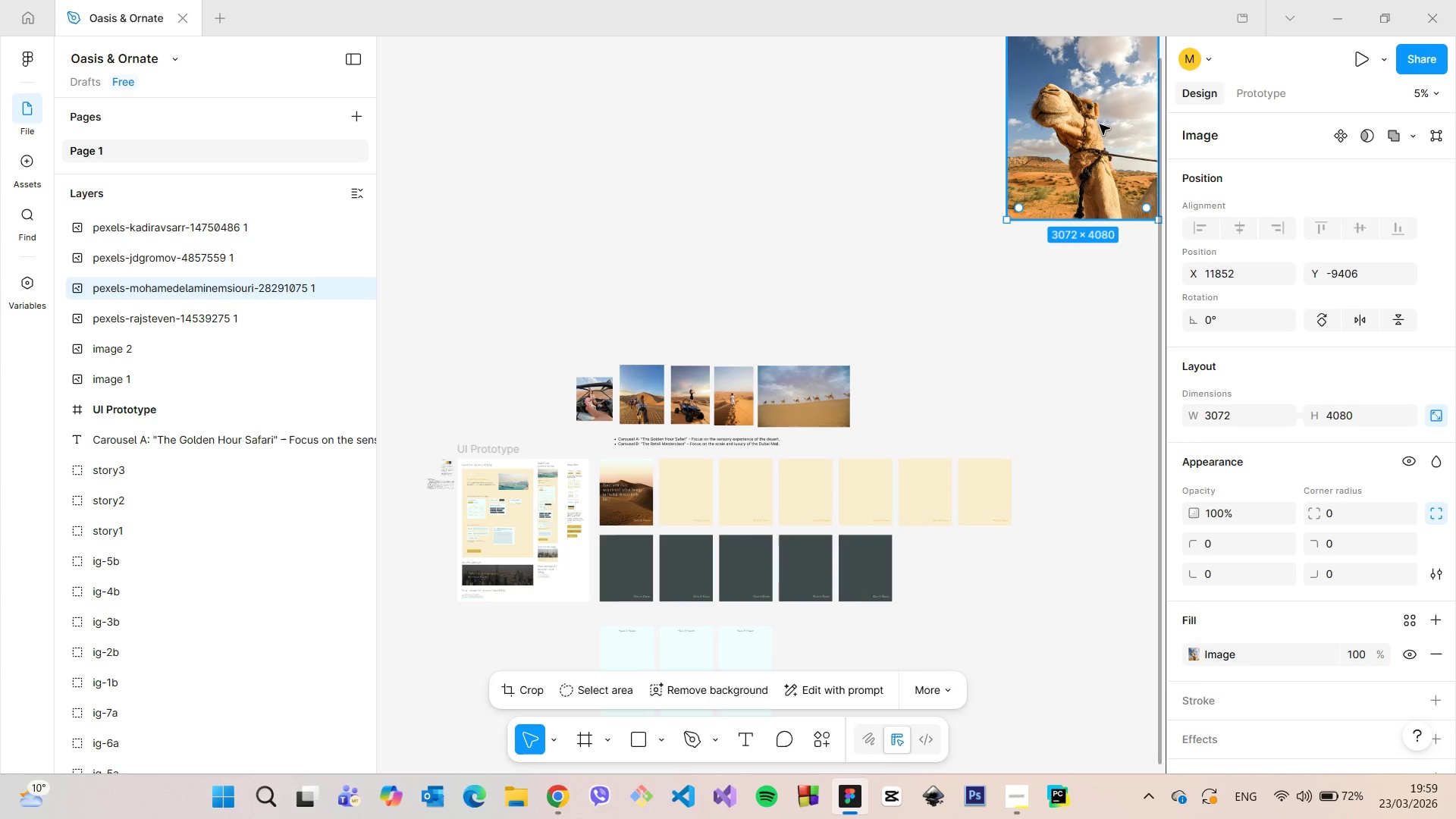 
left_click_drag(start_coordinate=[1097, 125], to_coordinate=[943, 331])
 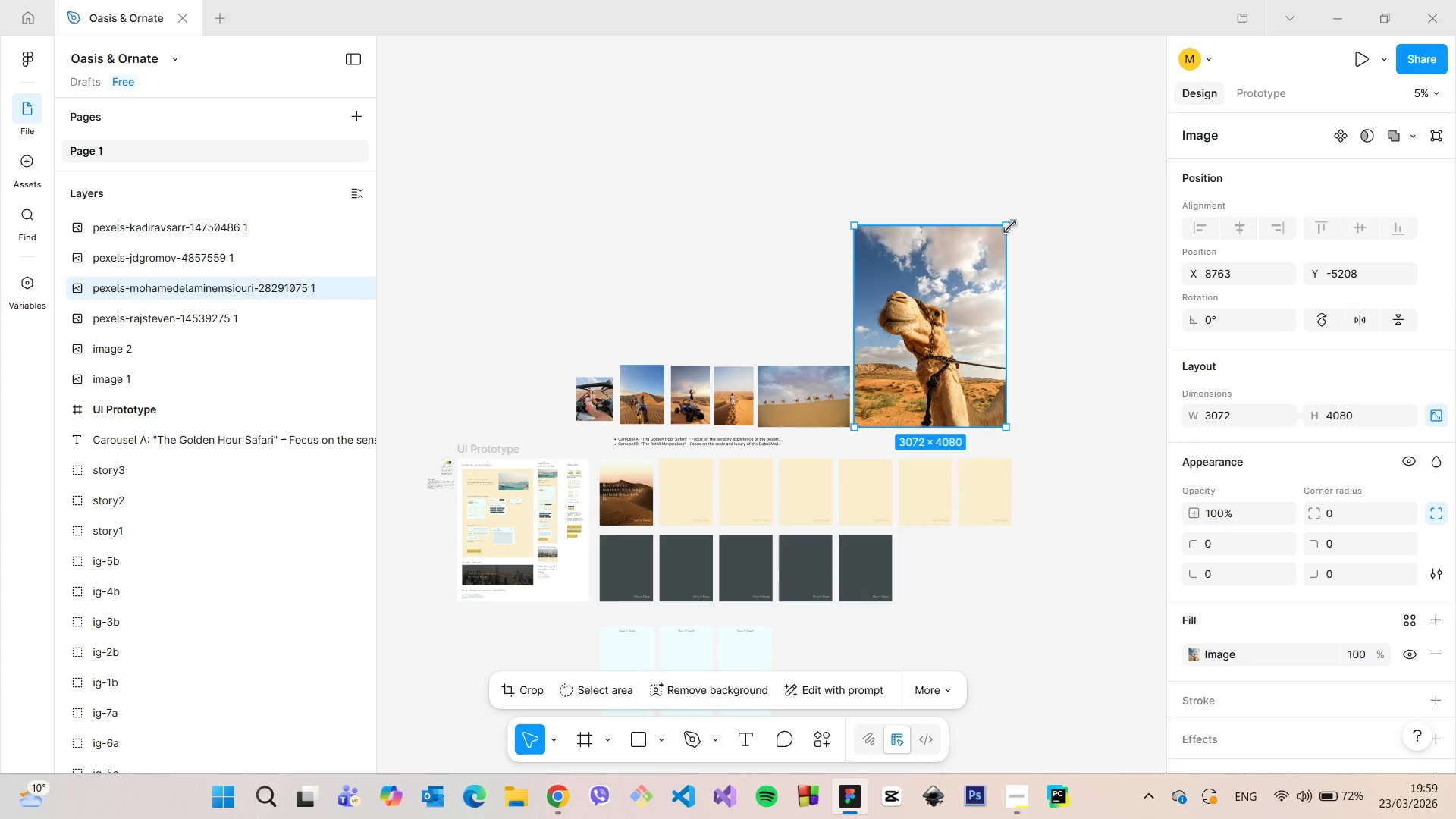 
left_click_drag(start_coordinate=[1010, 227], to_coordinate=[898, 397])
 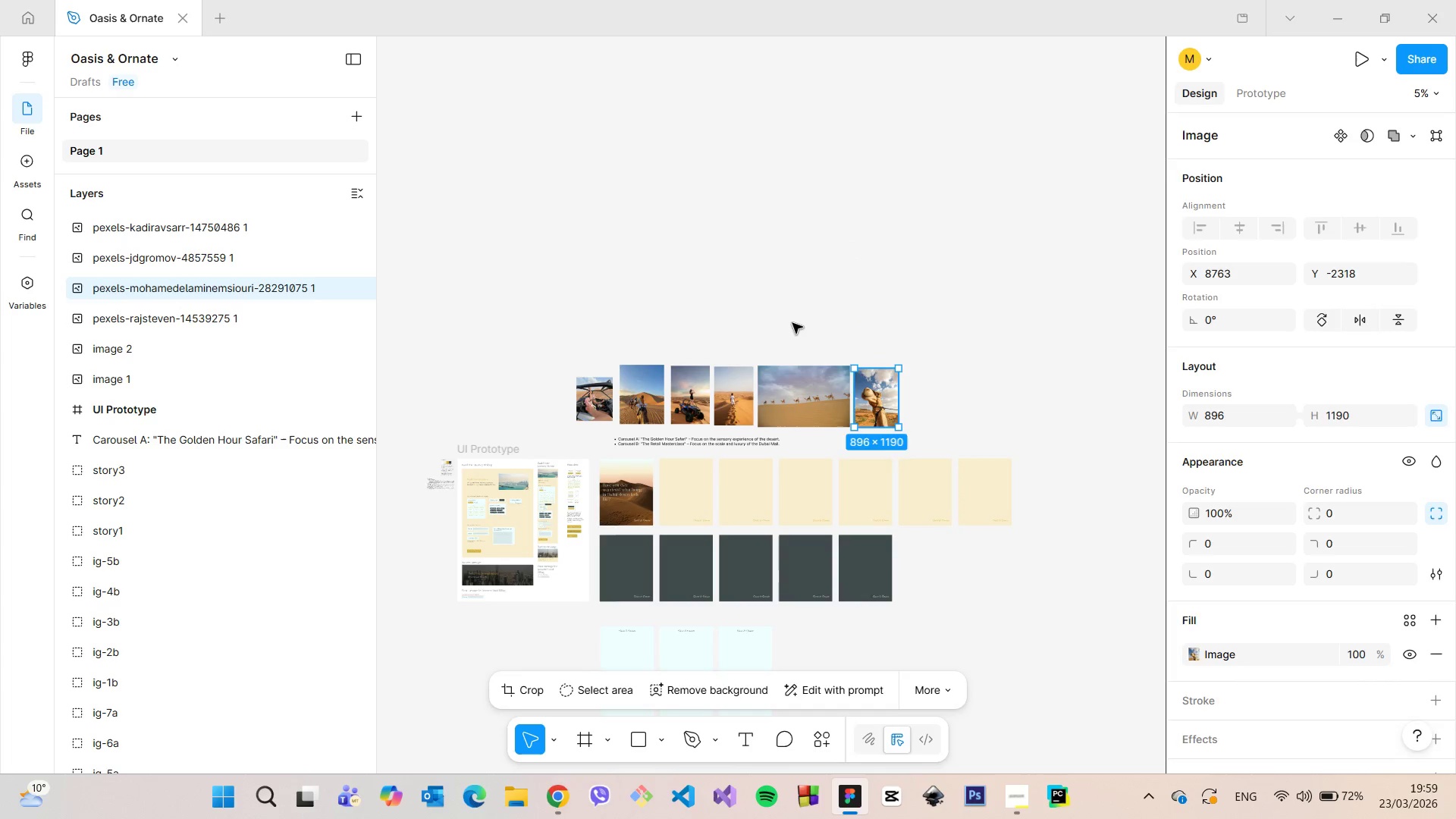 
left_click([792, 323])
 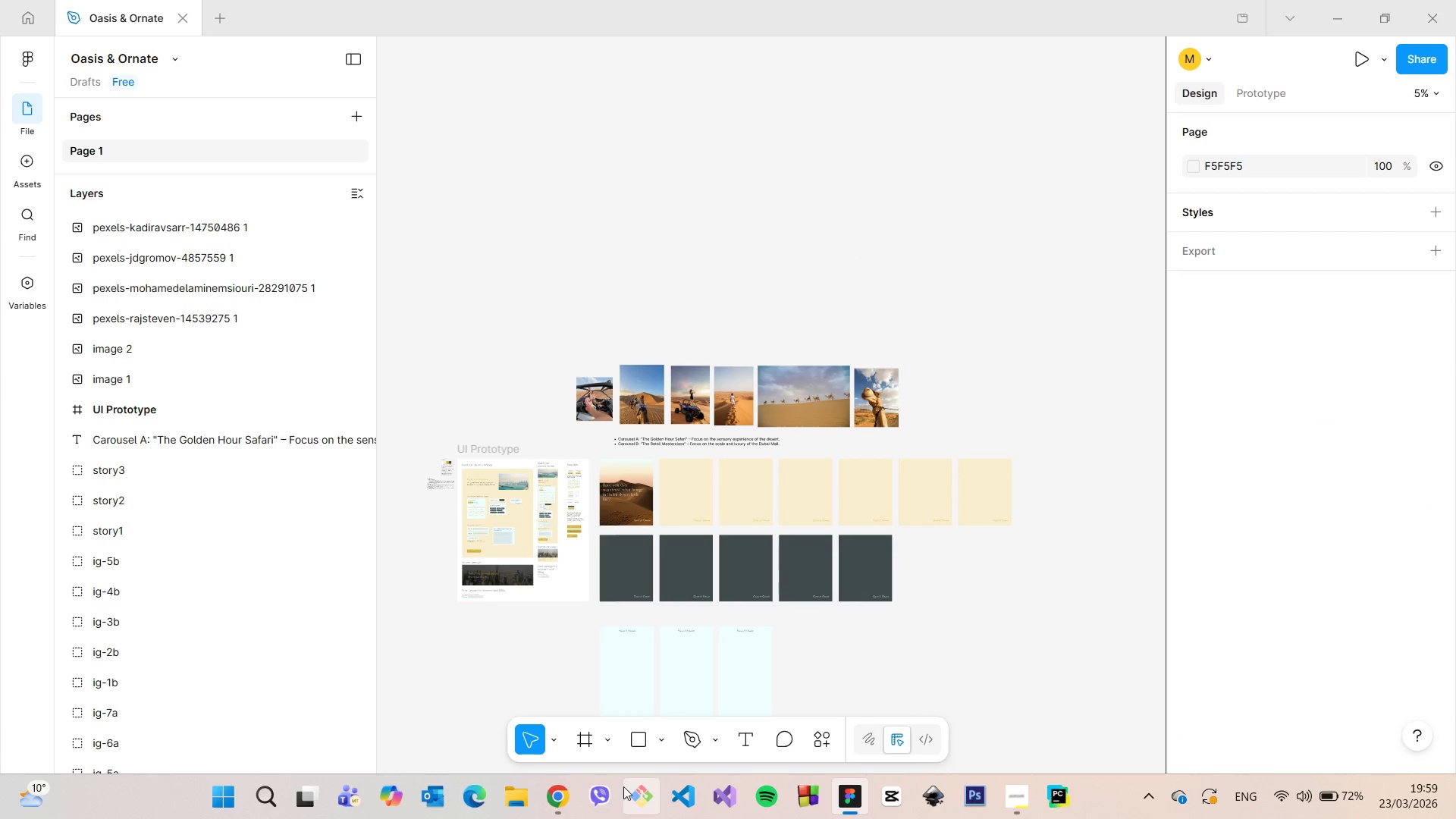 
left_click([562, 797])
 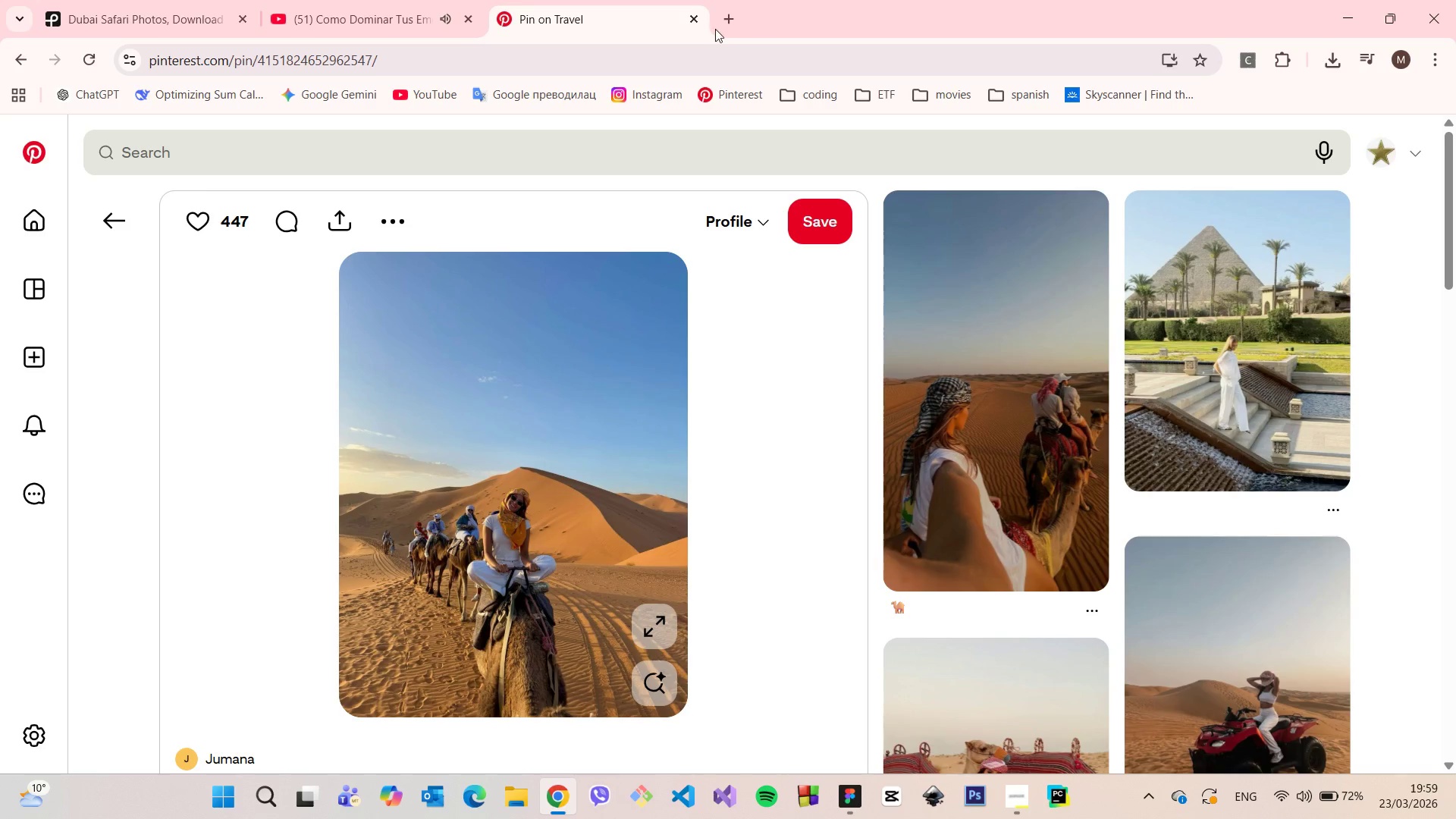 
left_click([733, 22])
 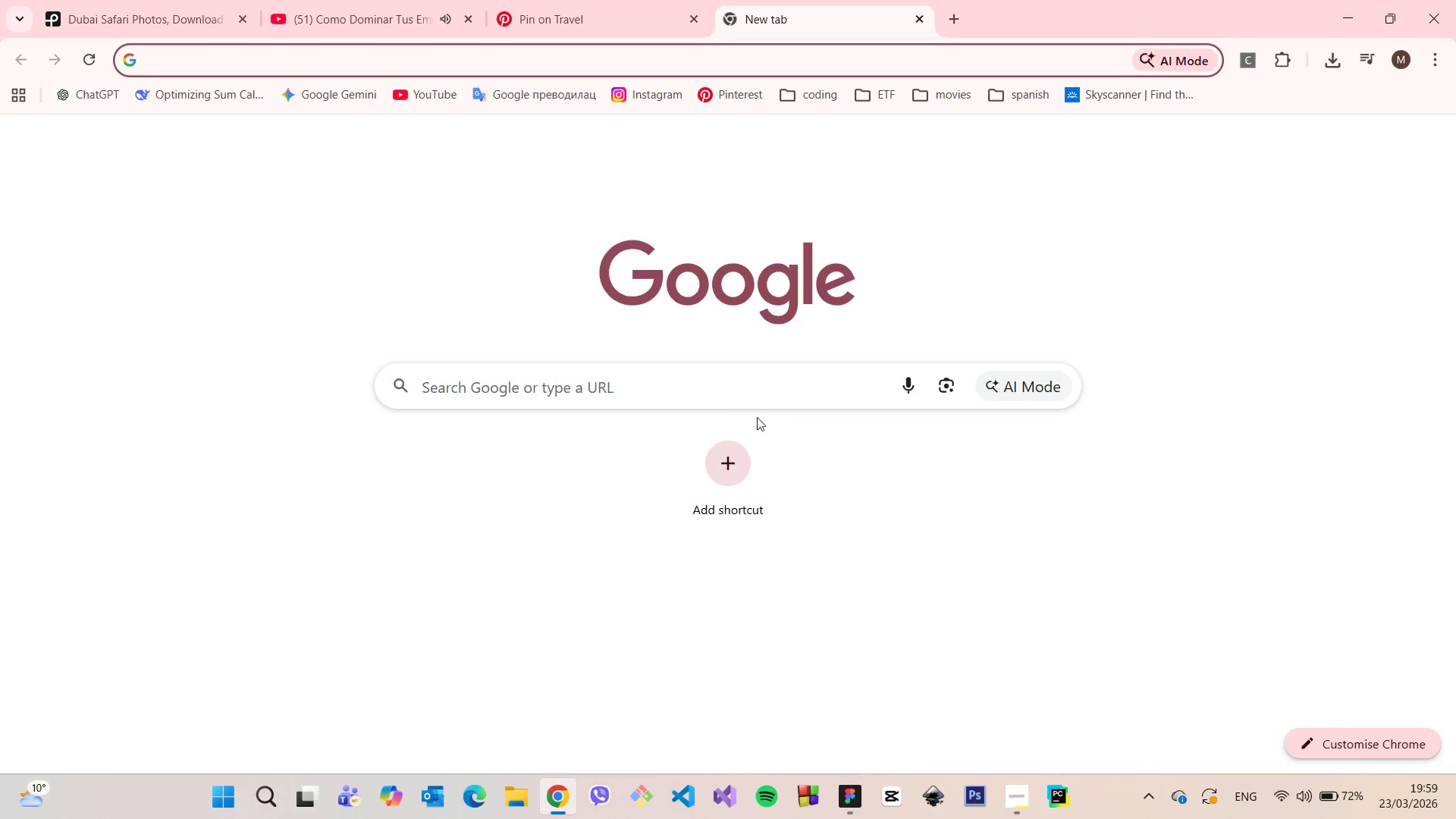 
left_click([737, 394])
 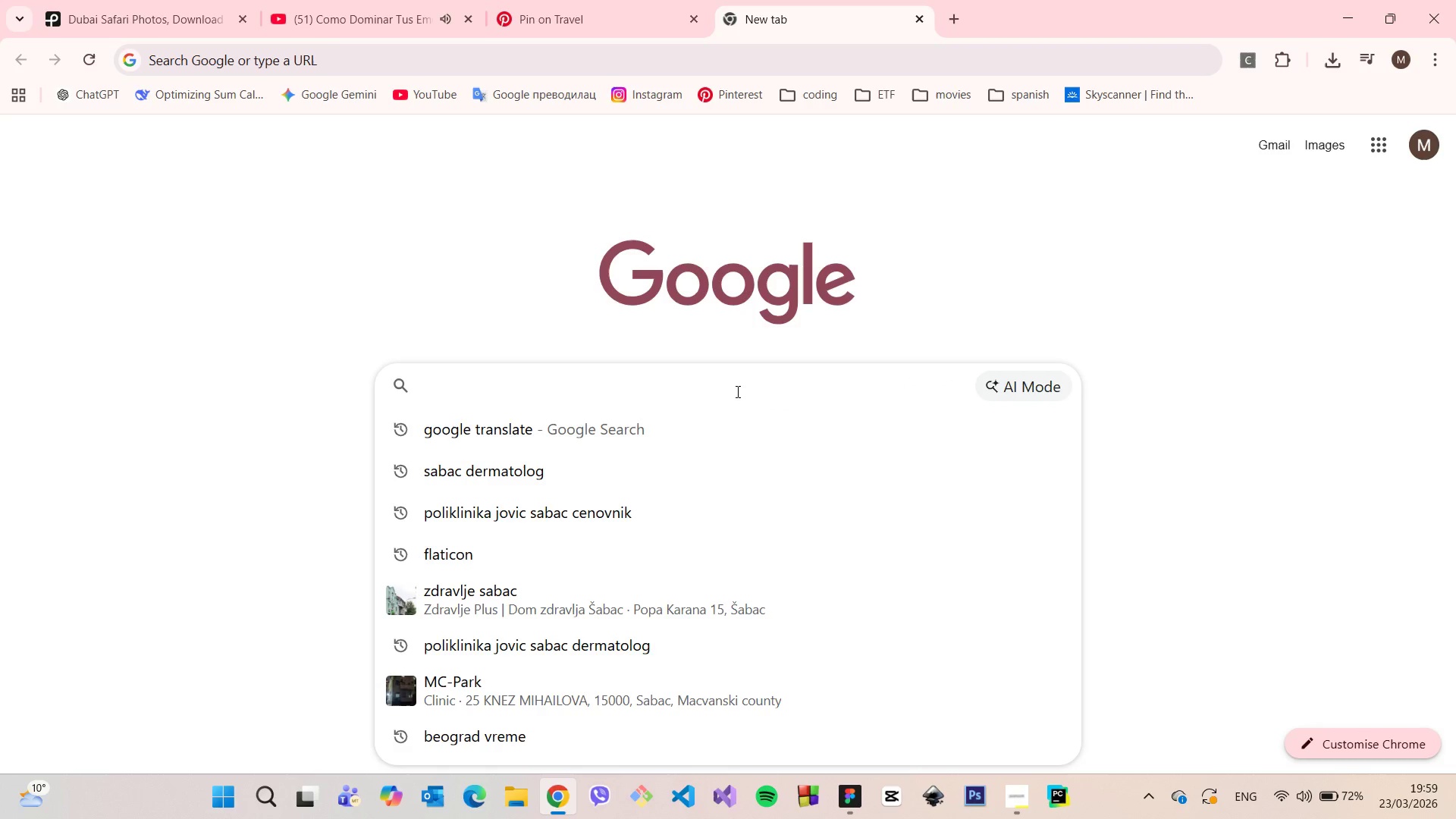 
type(dubai safari experienc)
 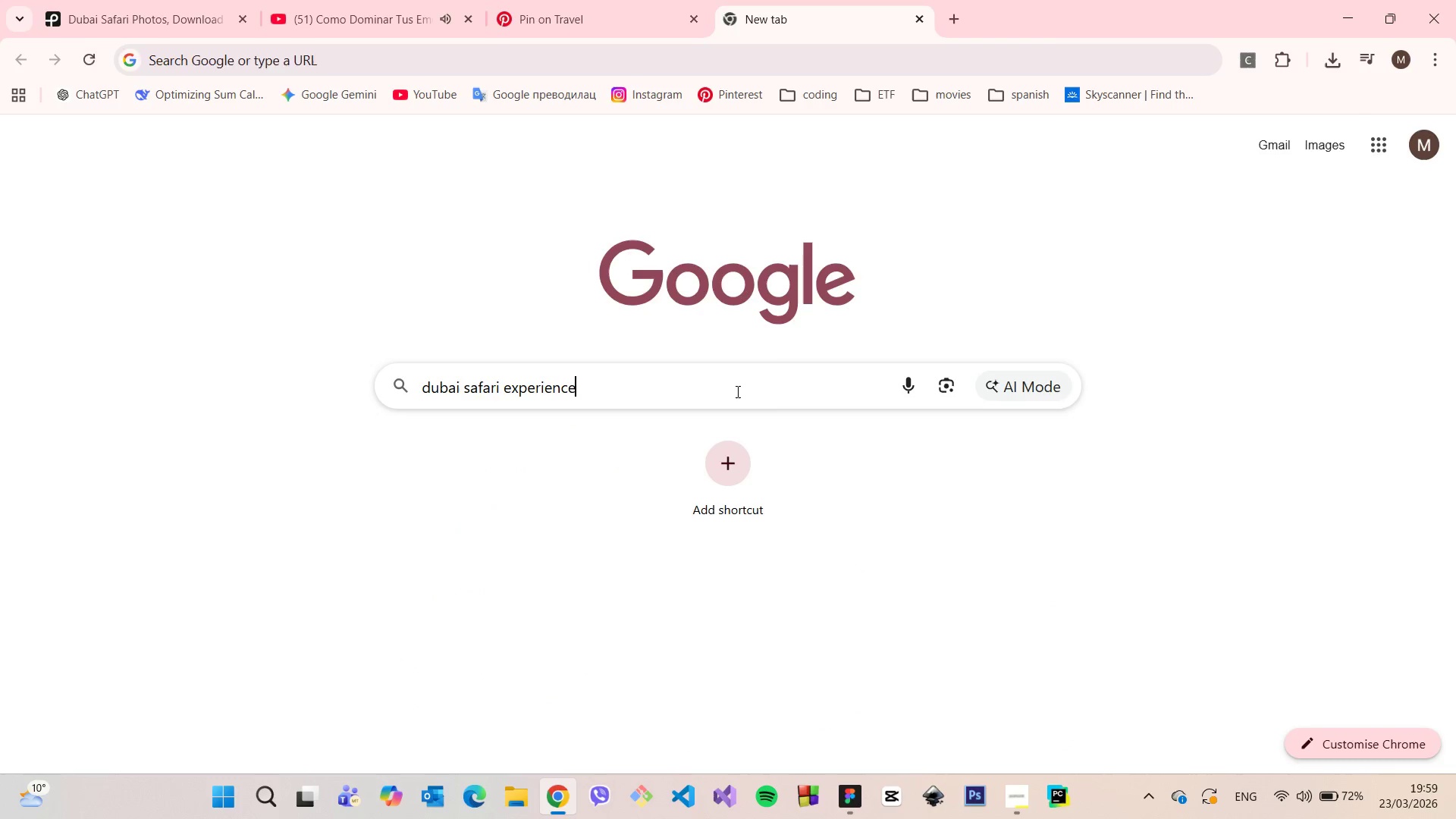 
key(Enter)
 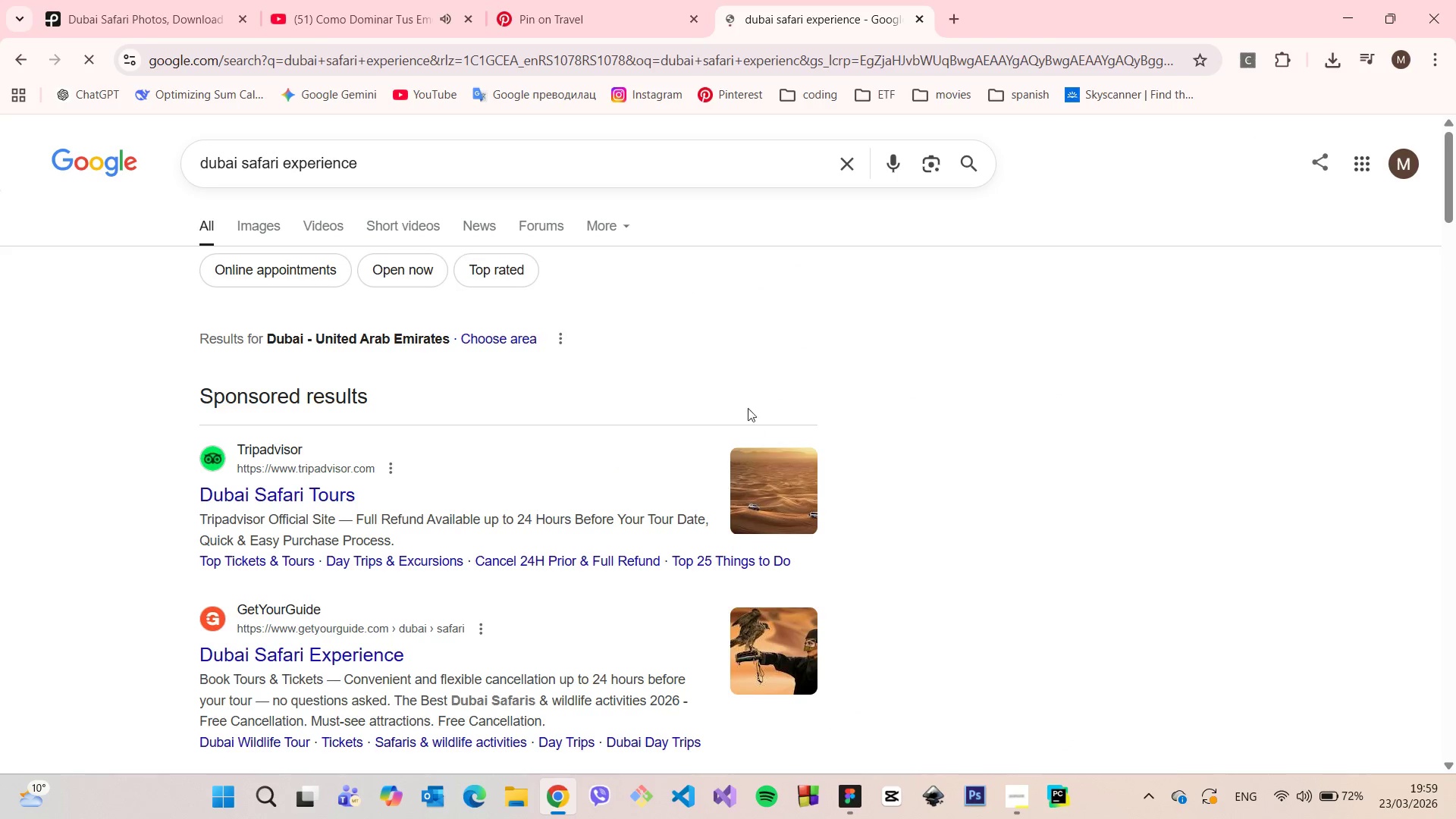 
scroll: coordinate [792, 502], scroll_direction: down, amount: 14.0
 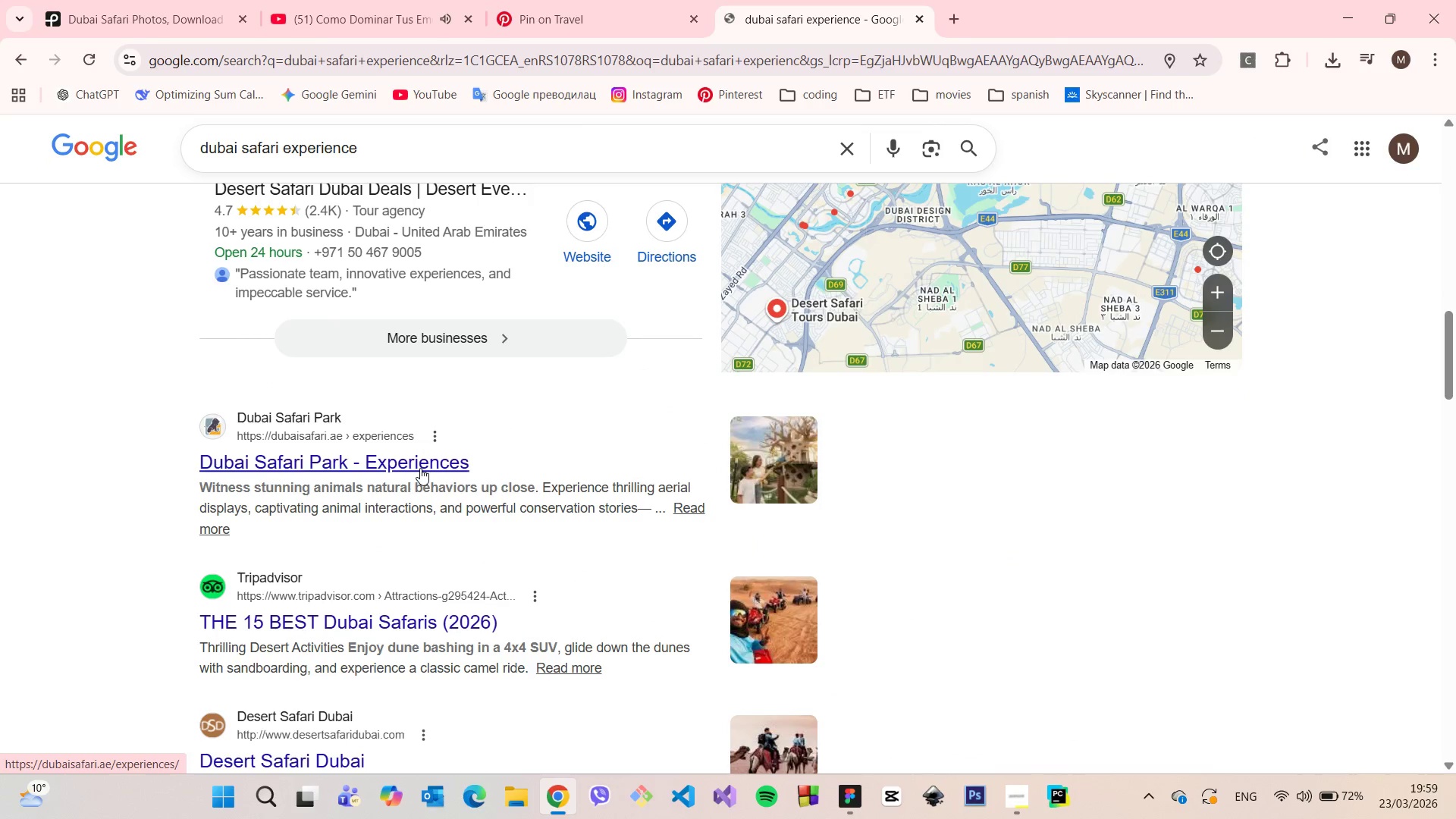 
left_click([420, 467])
 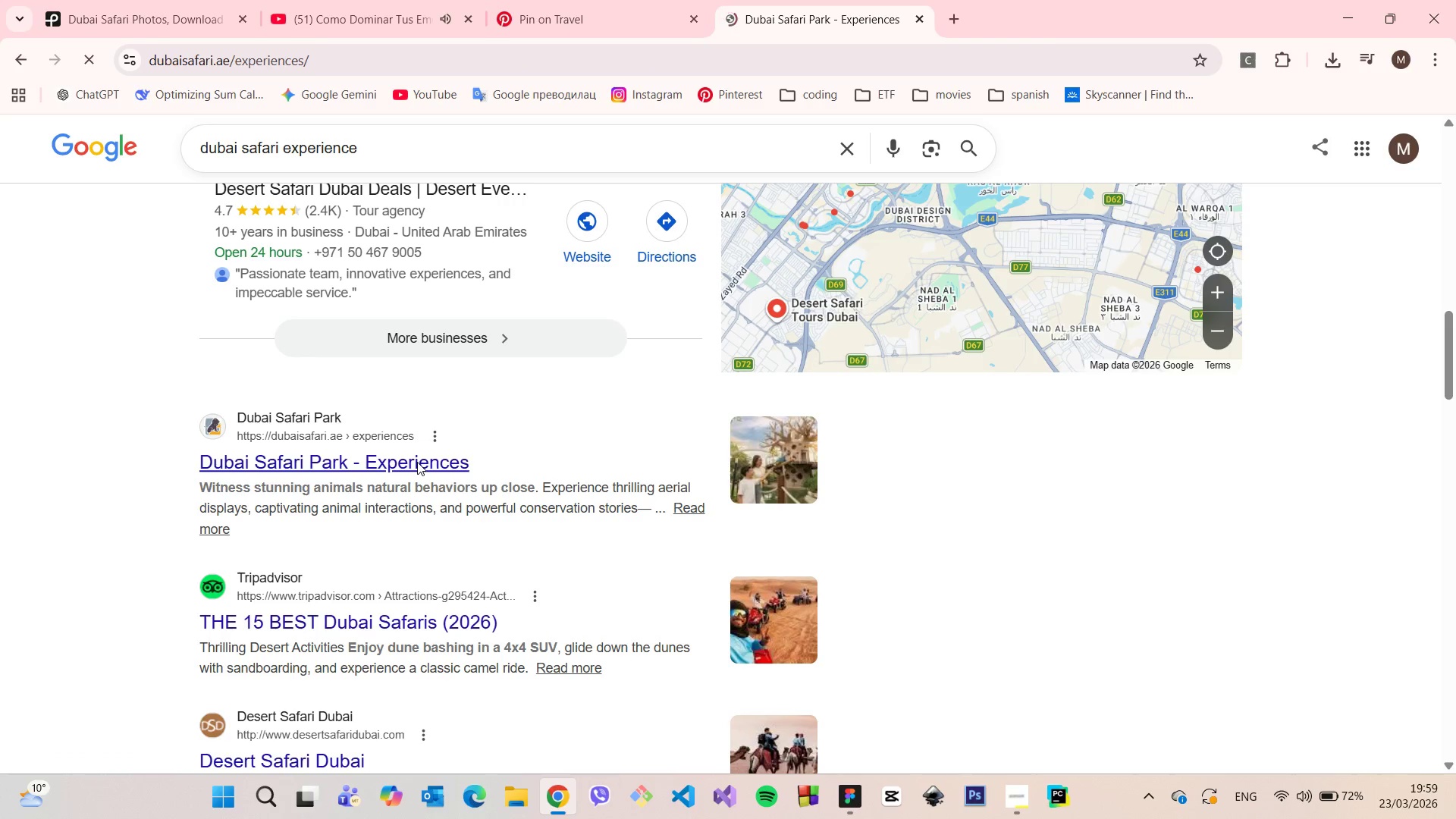 
wait(8.62)
 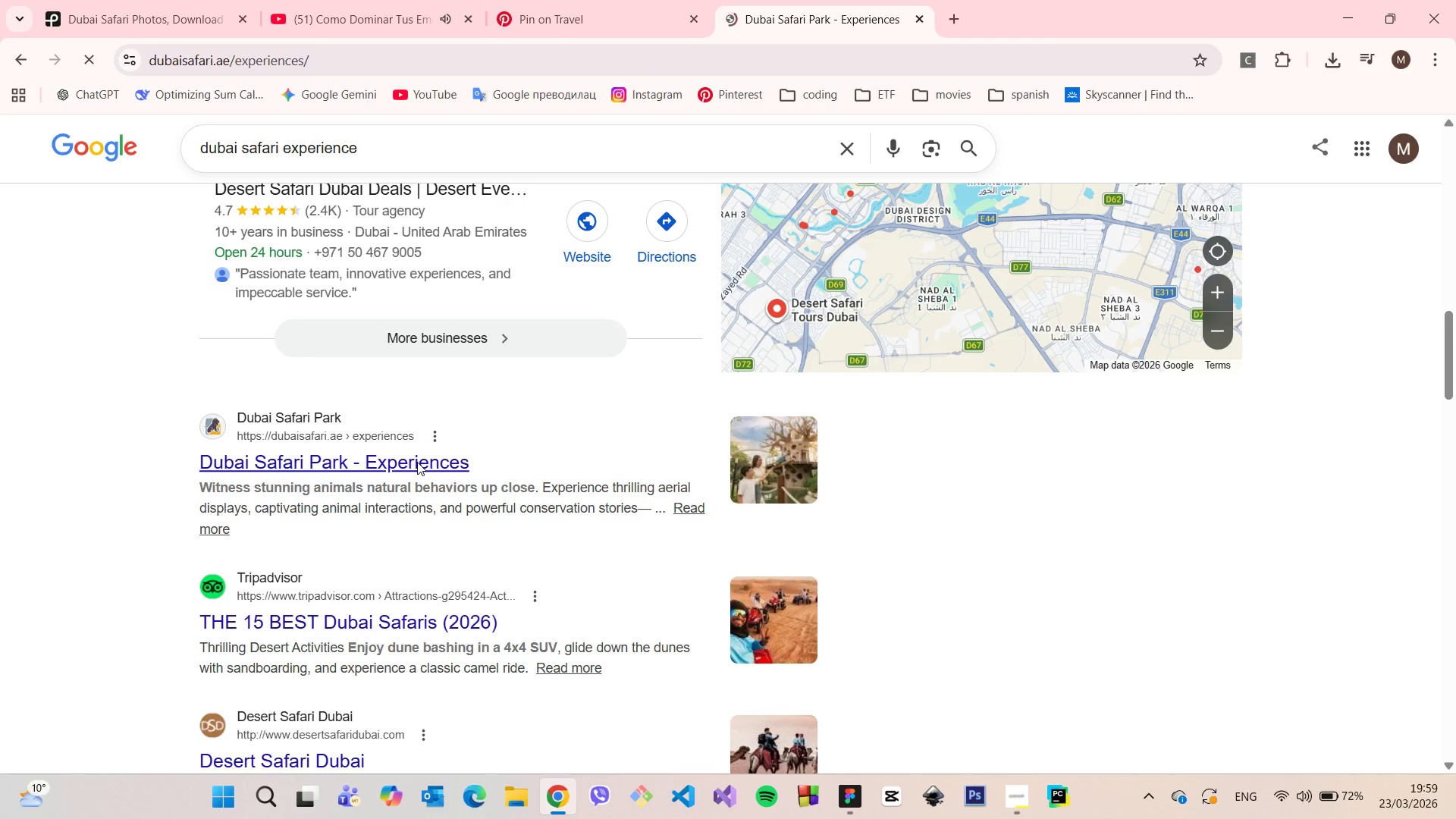 
scroll: coordinate [902, 387], scroll_direction: down, amount: 24.0
 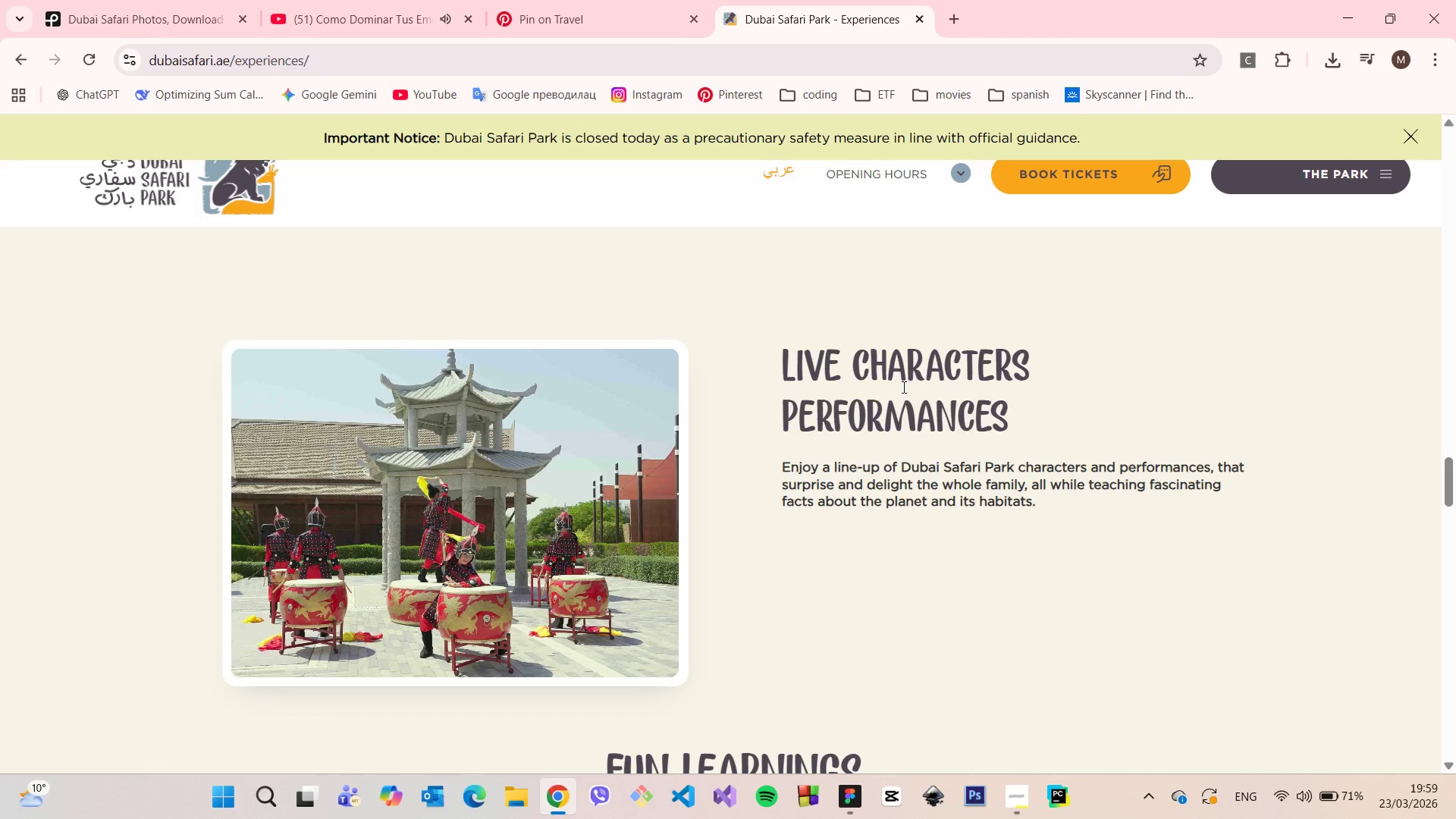 
scroll: coordinate [902, 387], scroll_direction: down, amount: 12.0
 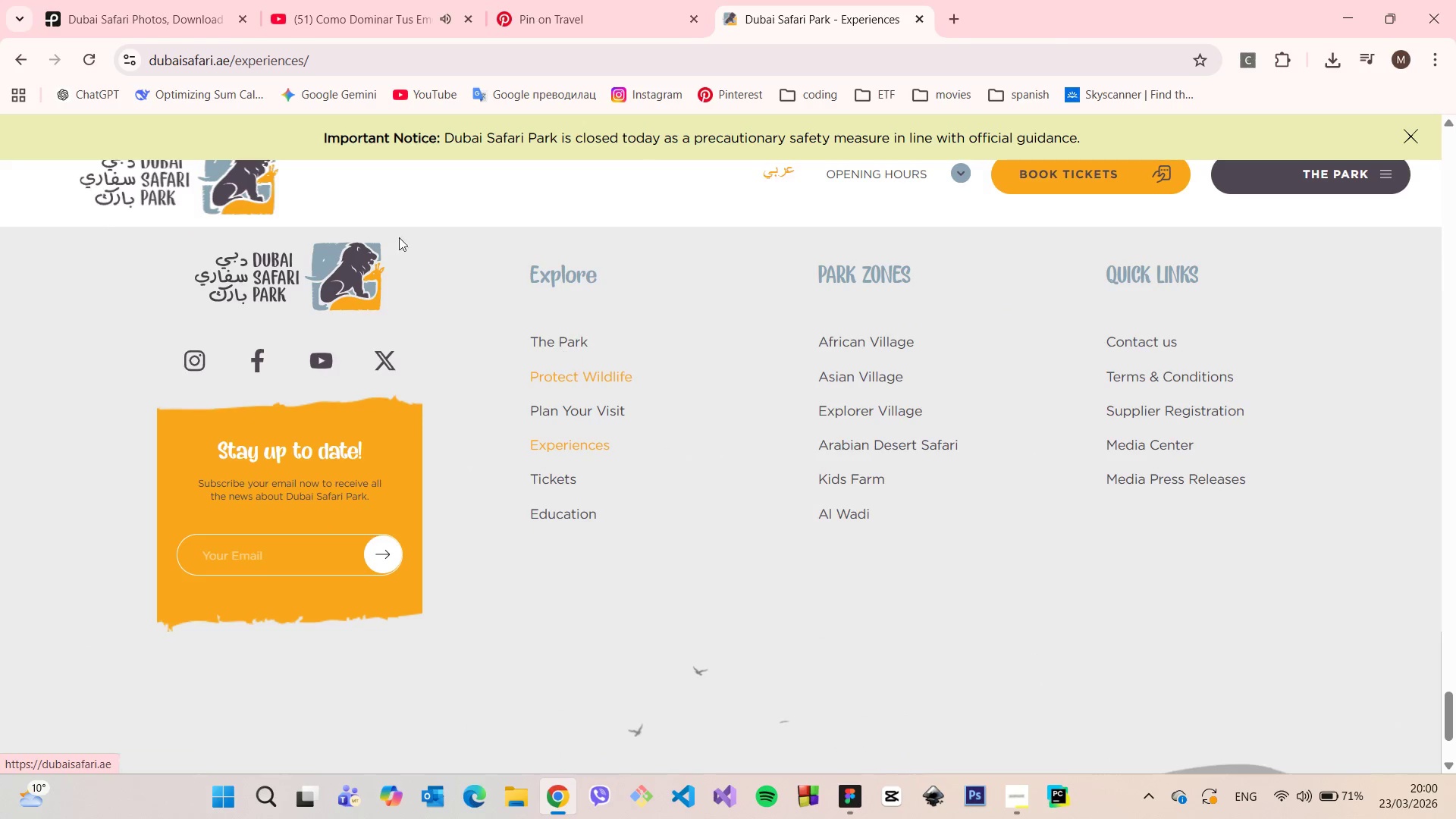 
left_click([20, 56])
 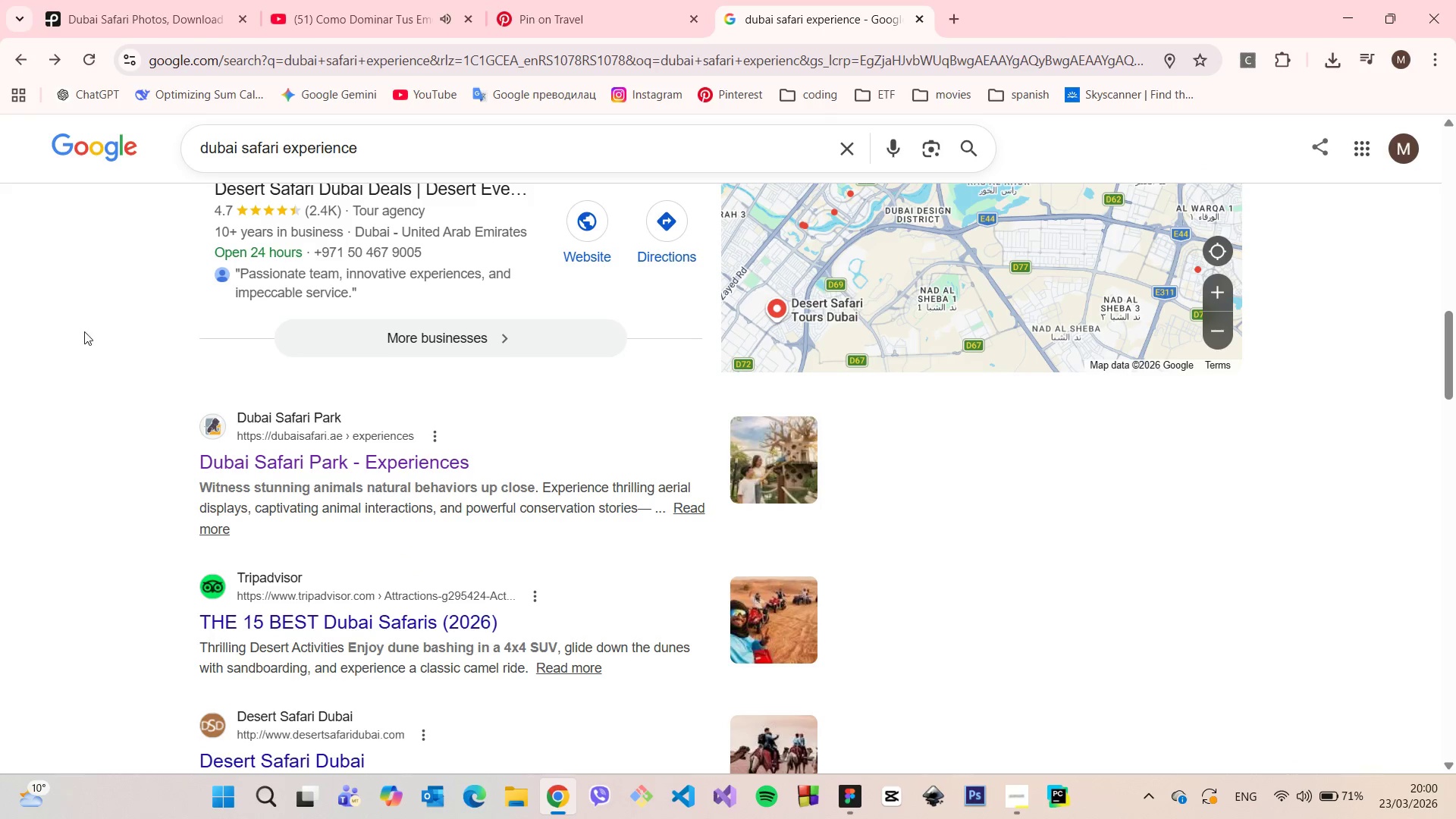 
scroll: coordinate [84, 345], scroll_direction: down, amount: 20.0
 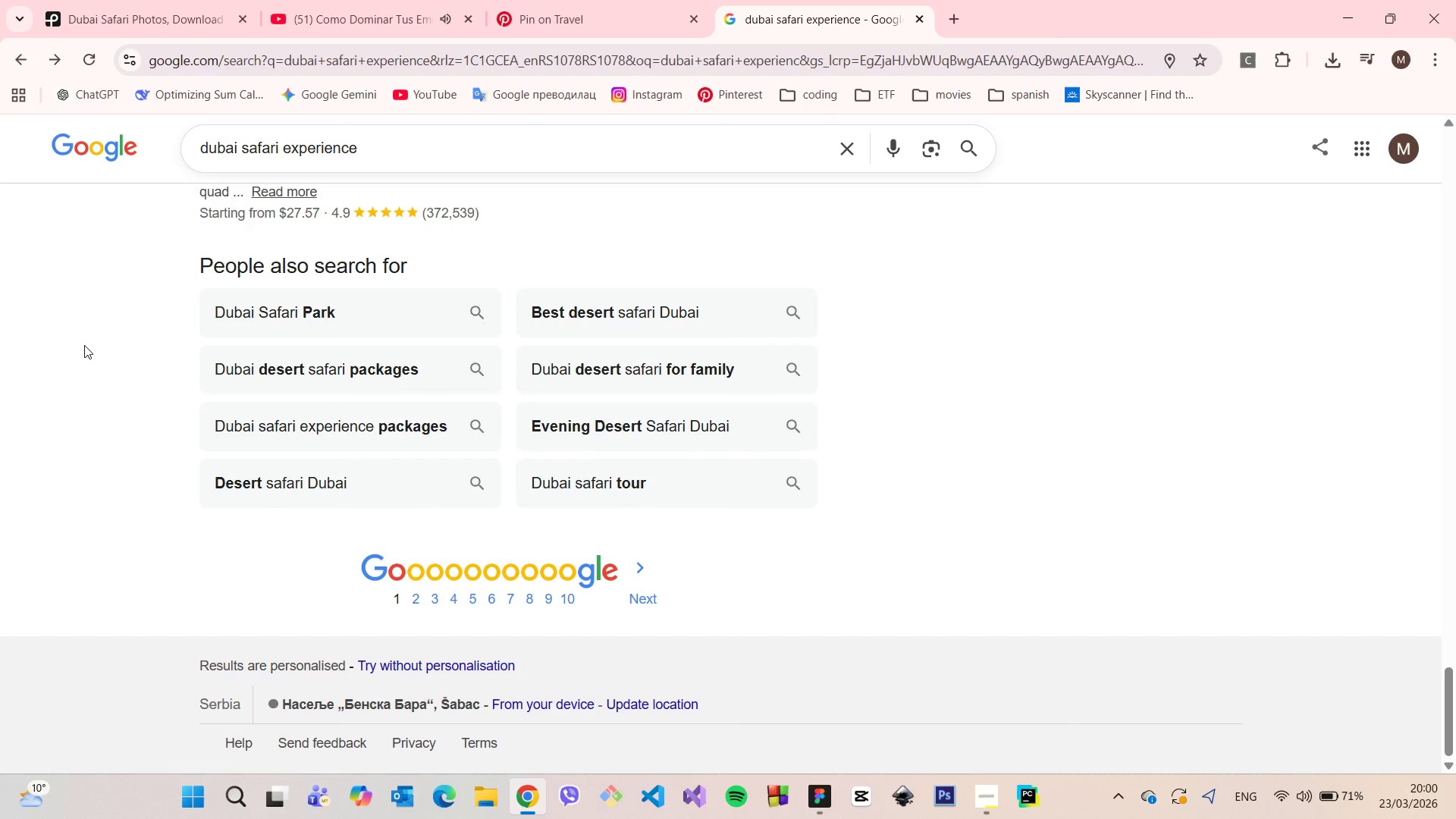 
scroll: coordinate [84, 345], scroll_direction: up, amount: 4.0
 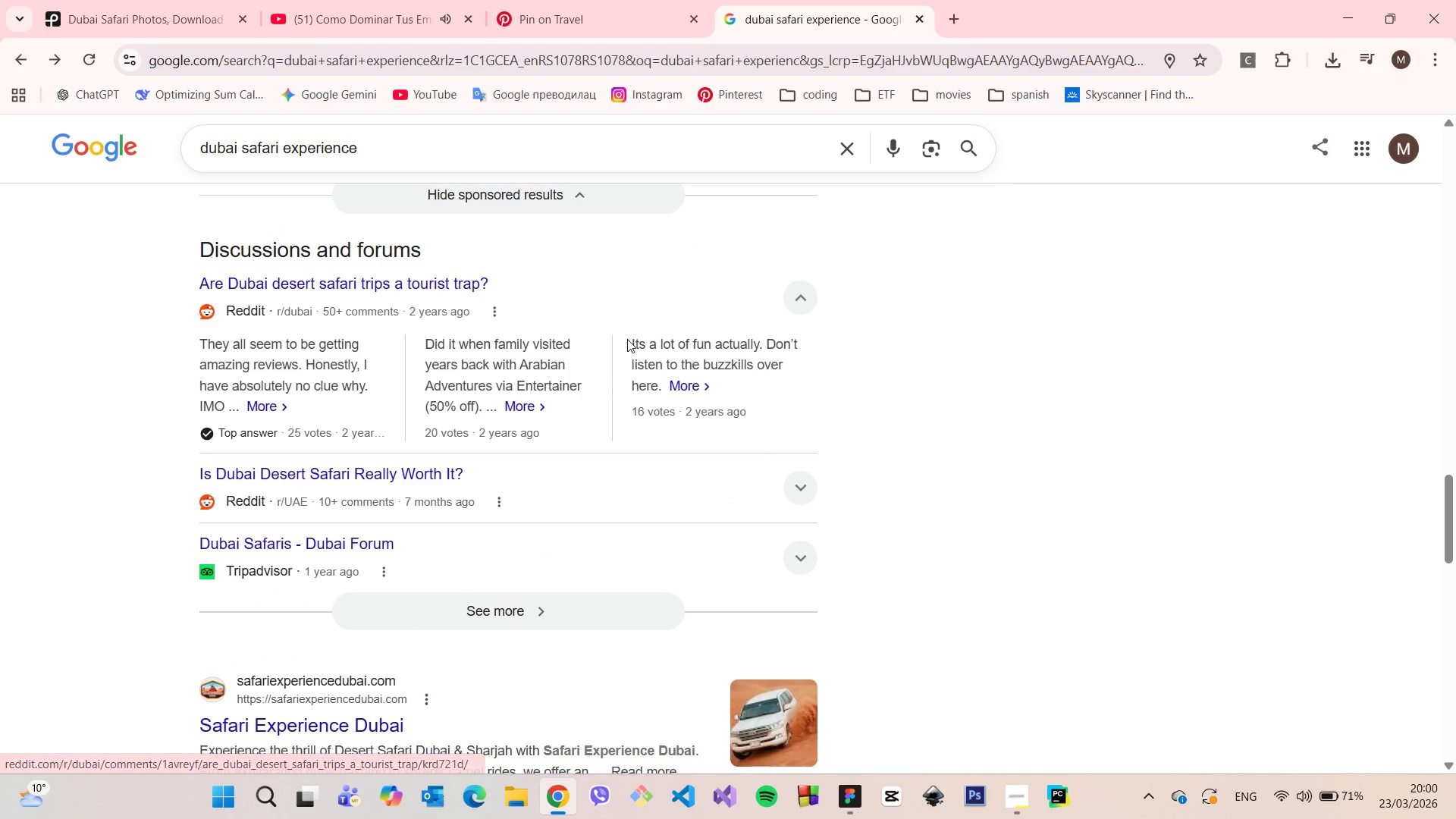 
left_click([920, 16])
 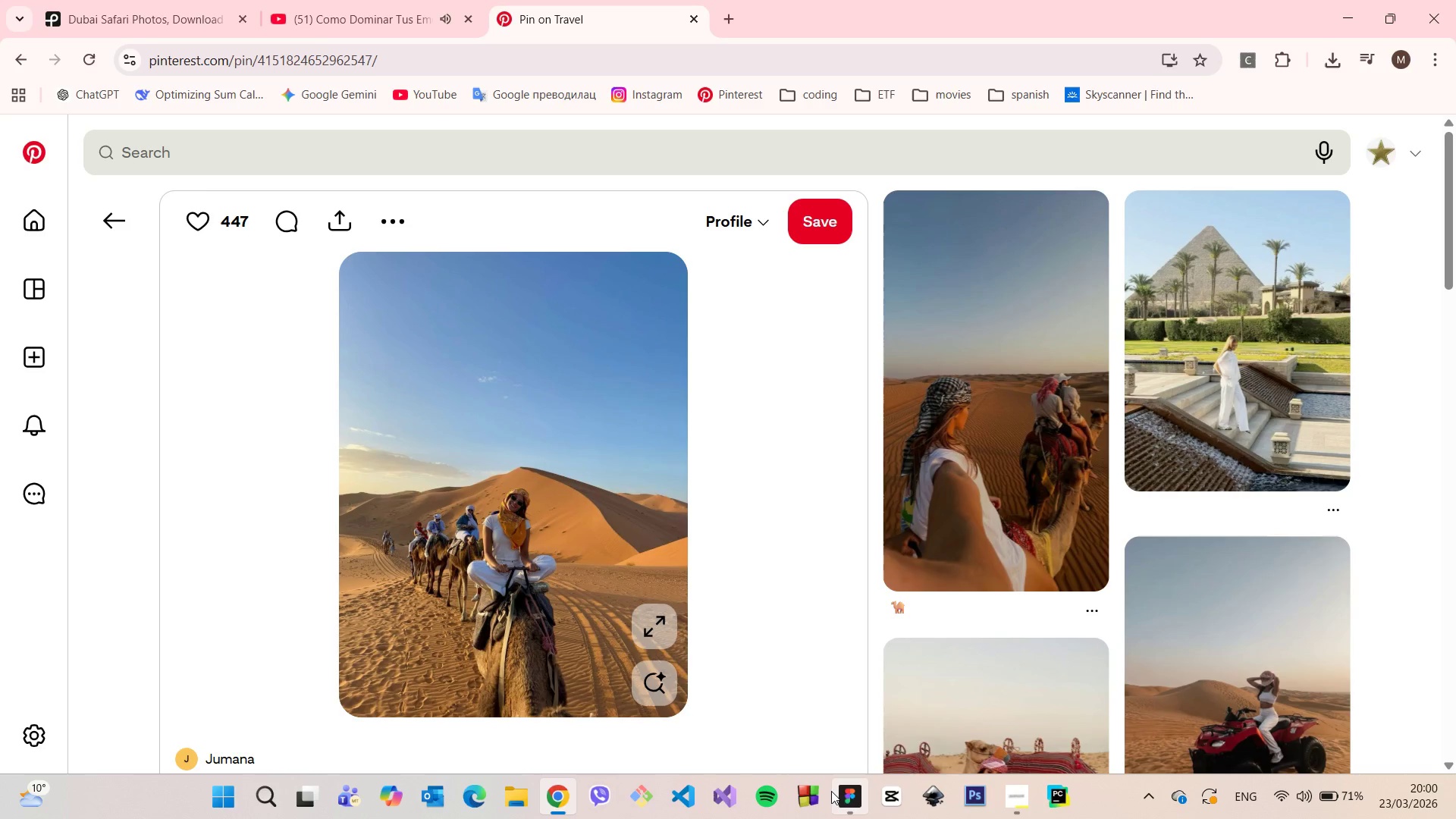 
left_click([837, 791])
 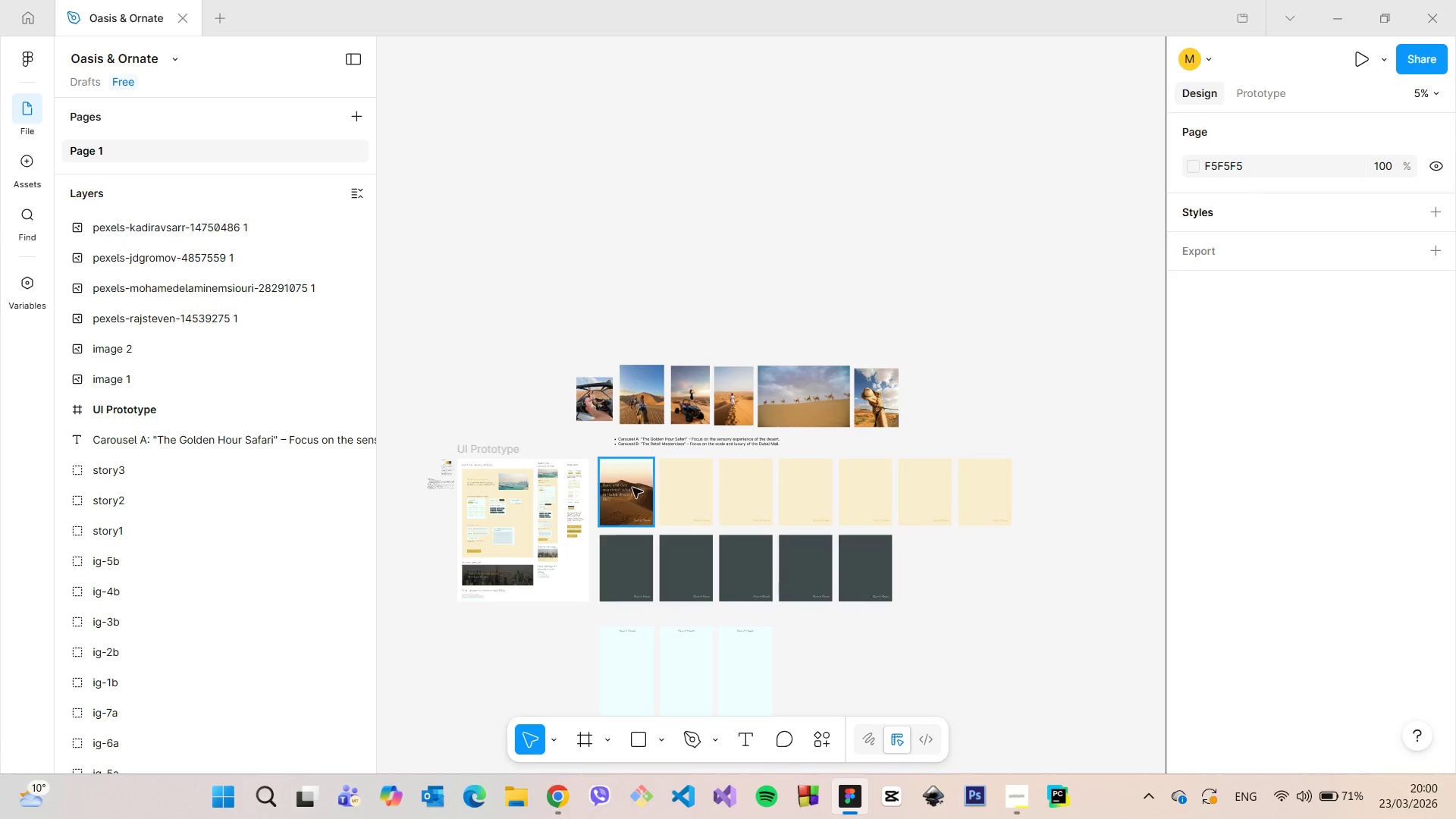 
scroll: coordinate [628, 500], scroll_direction: up, amount: 14.0
 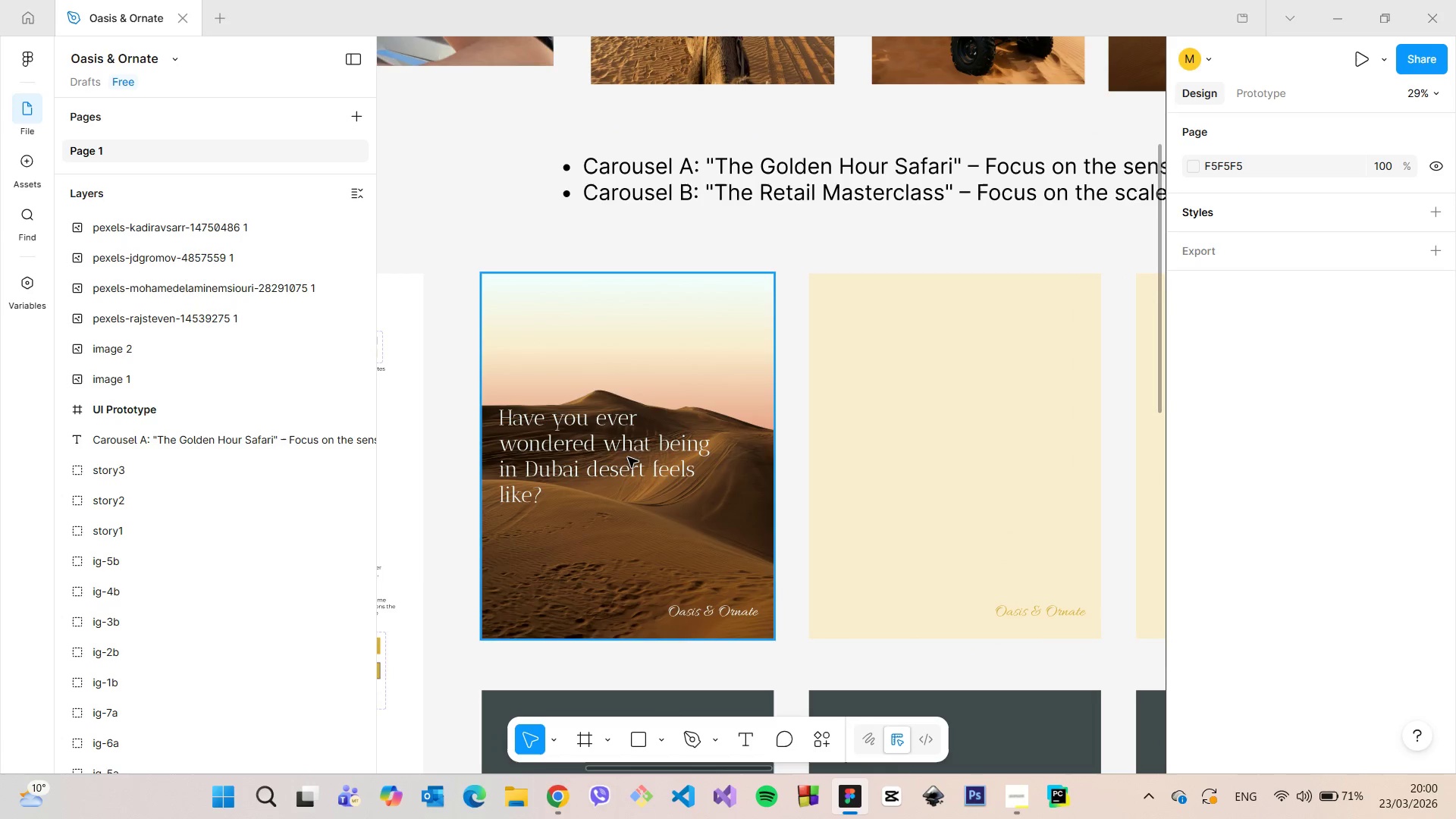 
scroll: coordinate [628, 456], scroll_direction: down, amount: 12.0
 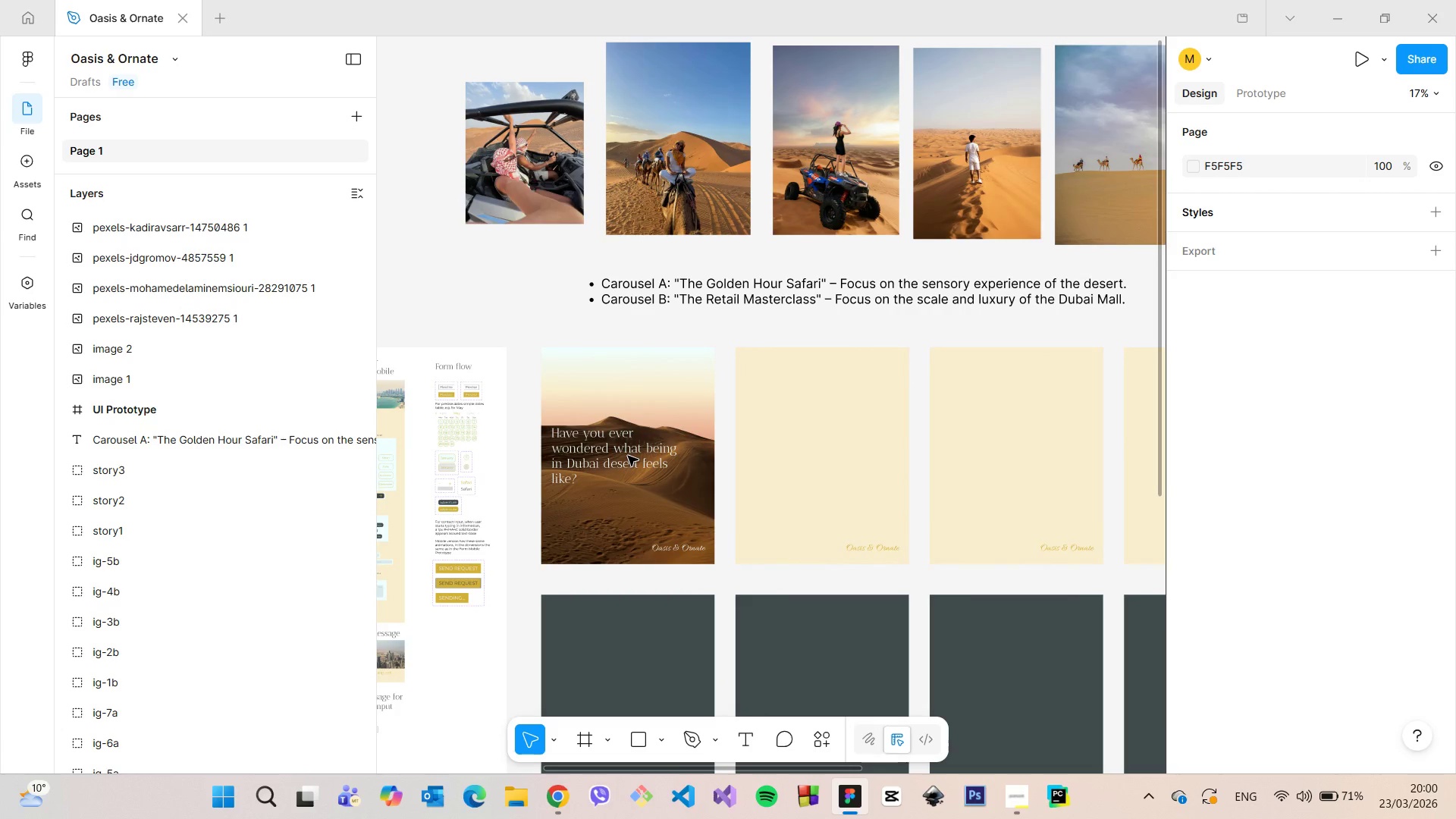 
scroll: coordinate [628, 456], scroll_direction: down, amount: 1.0
 